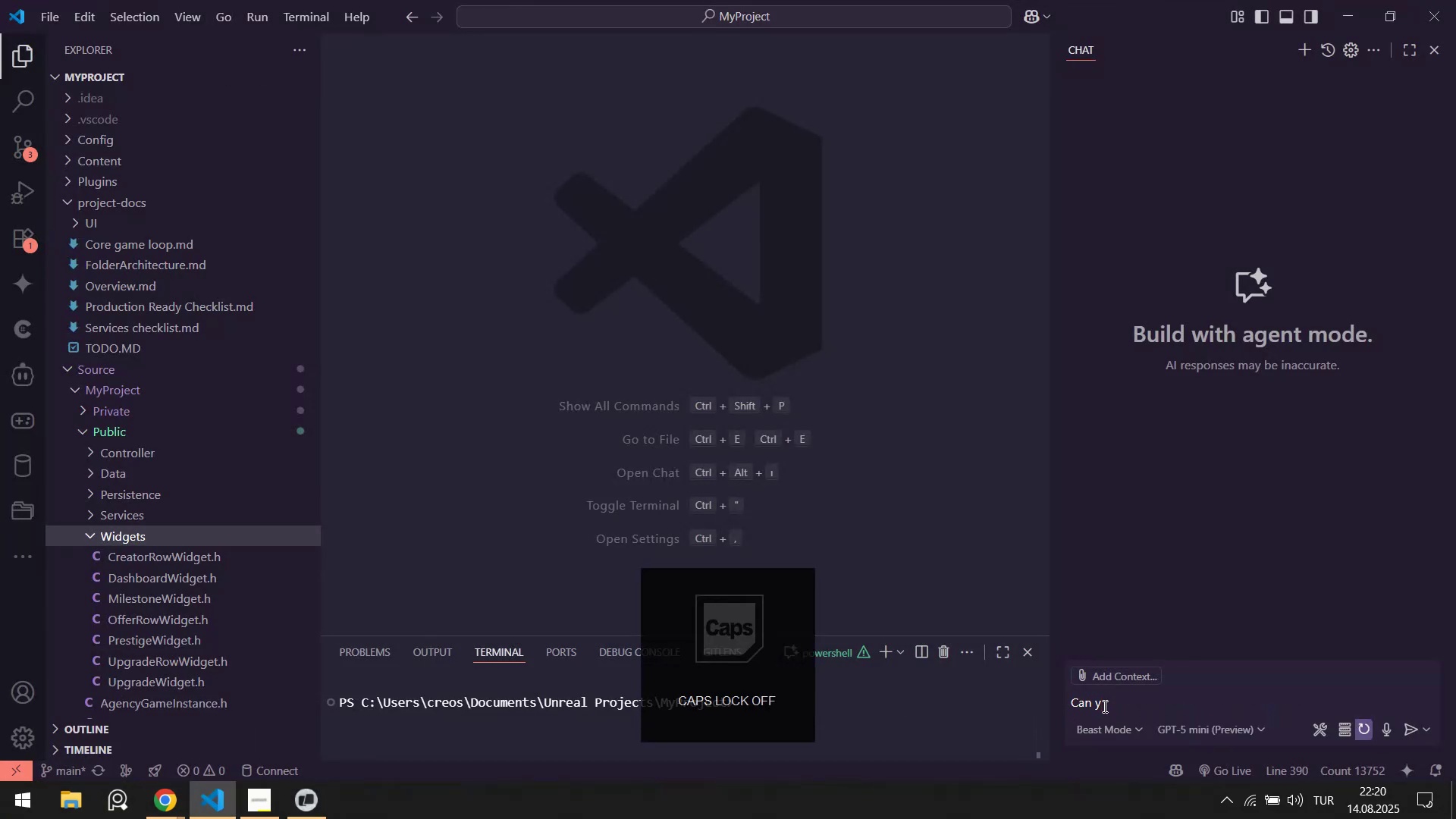 
key(Backspace)
type(R)
key(Backspace)
type(You have 25+ years )
 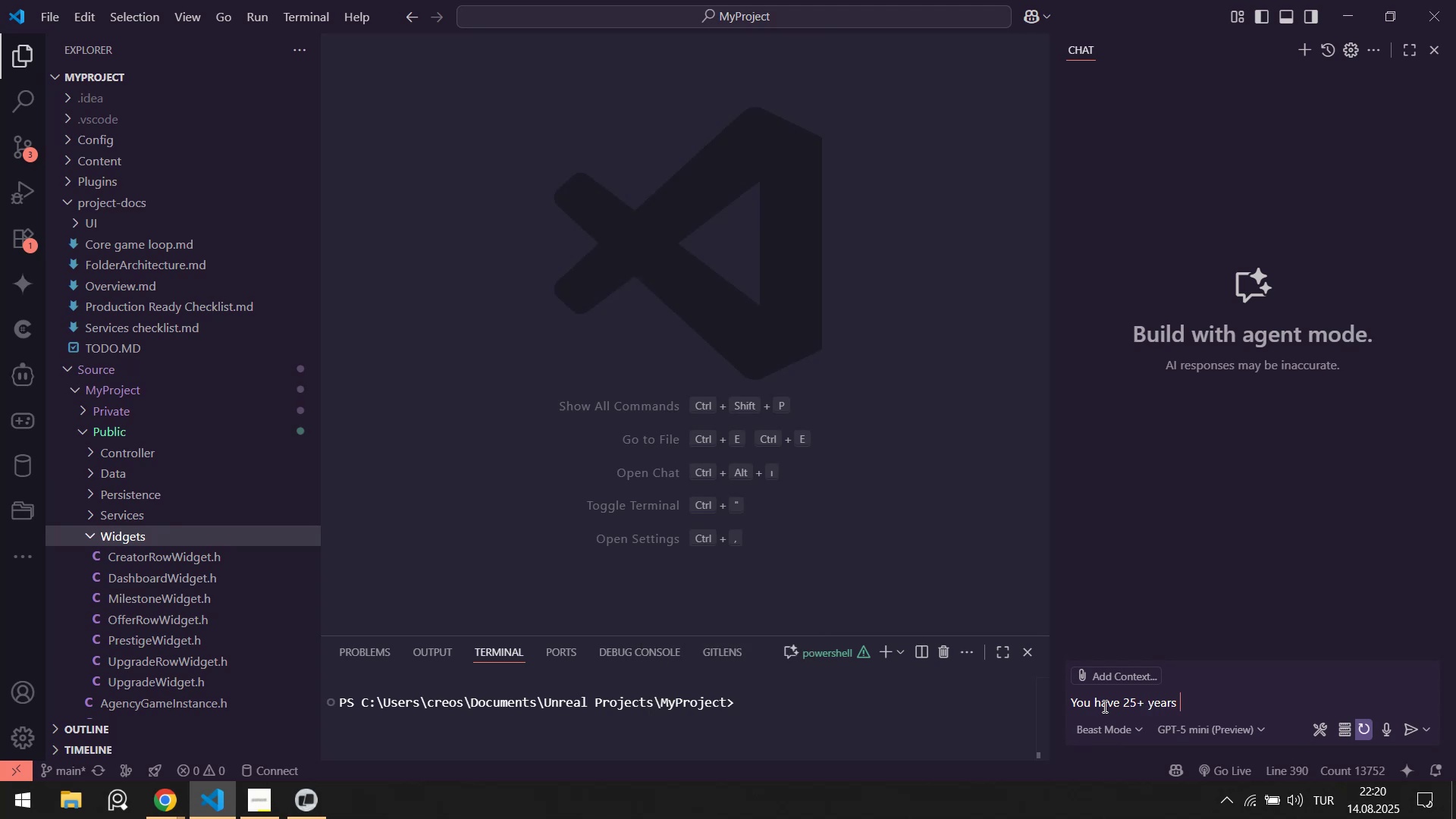 
key(Control+ControlLeft)
 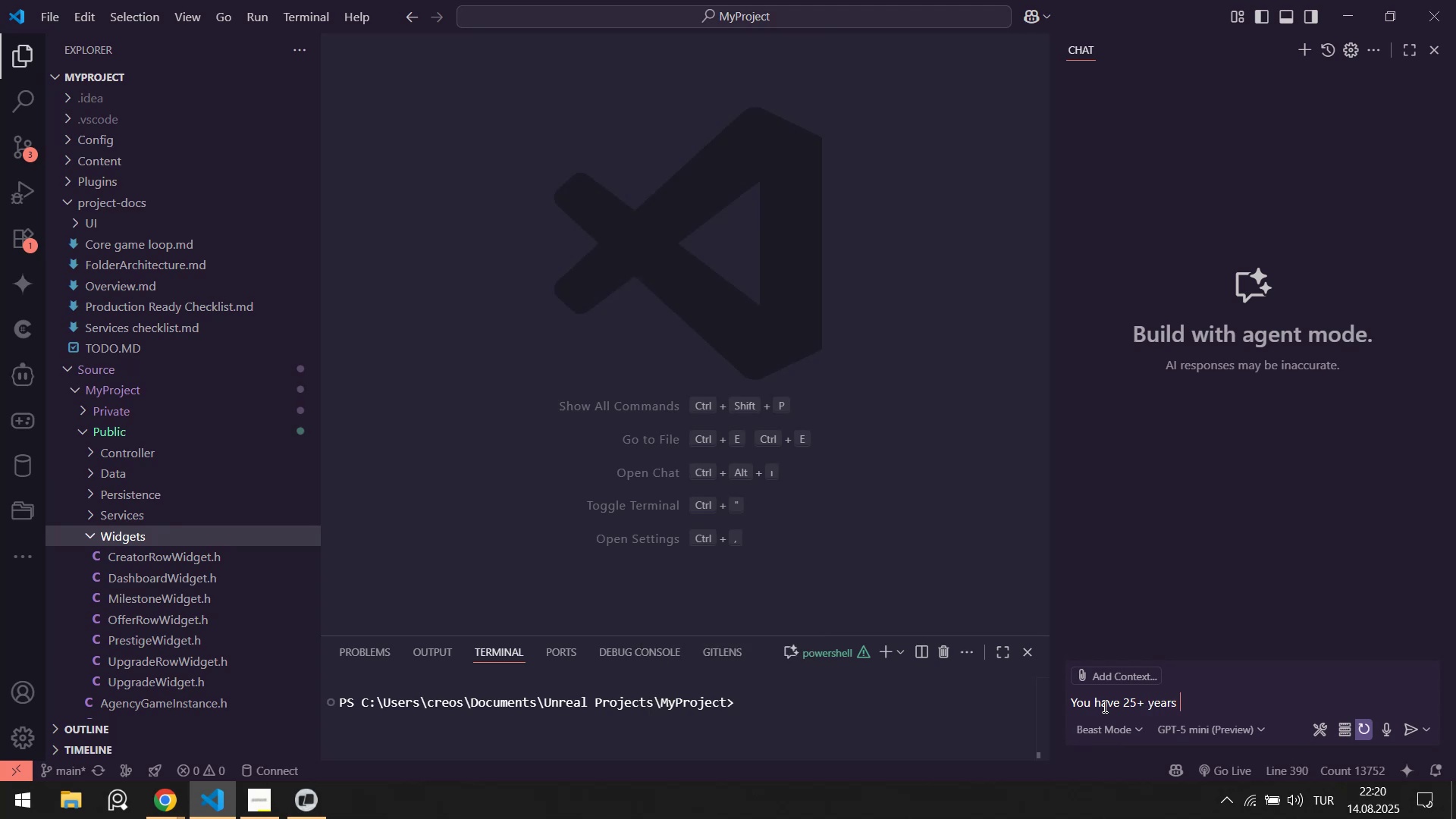 
key(Control+A)
 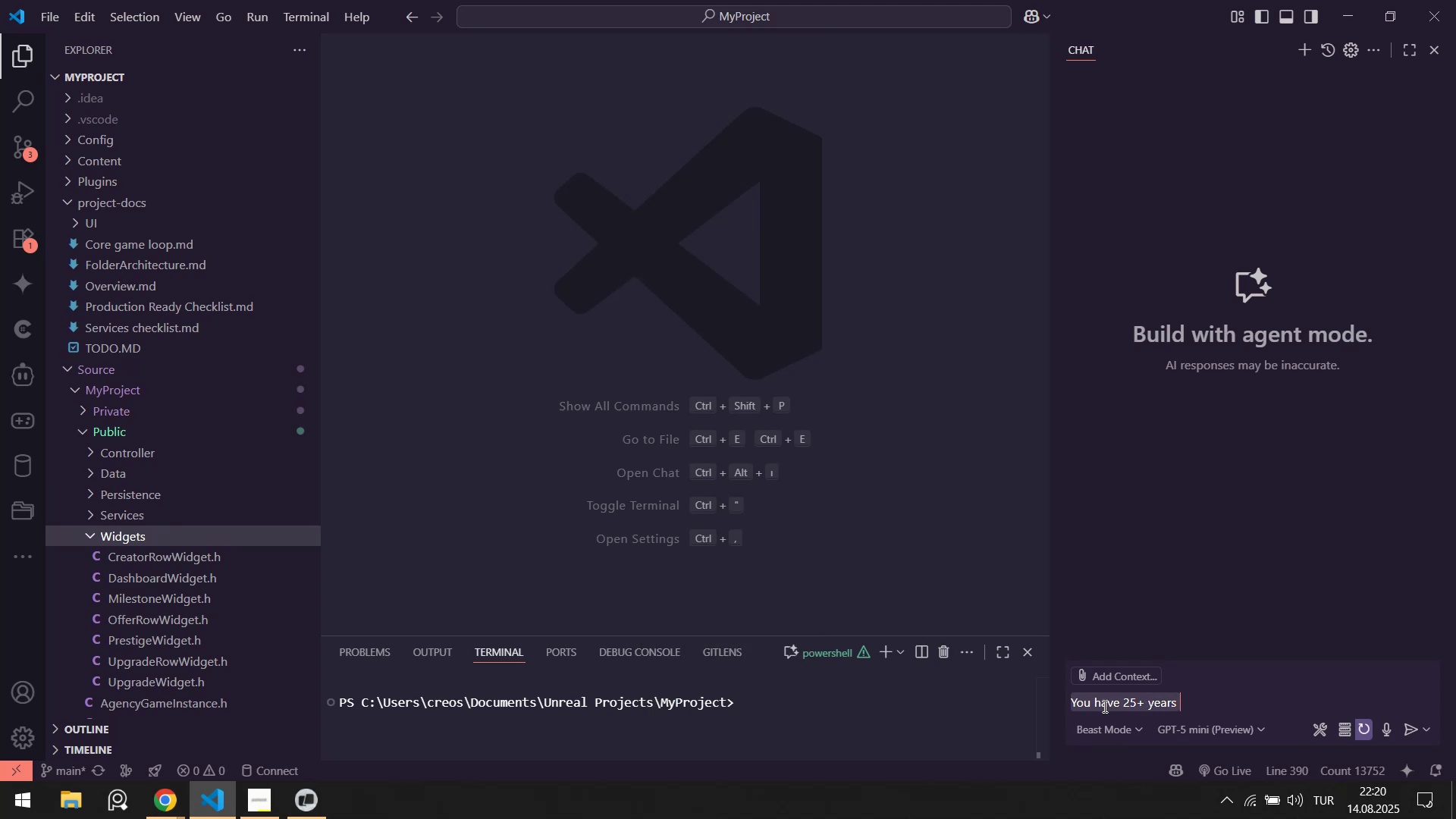 
key(Backspace)
 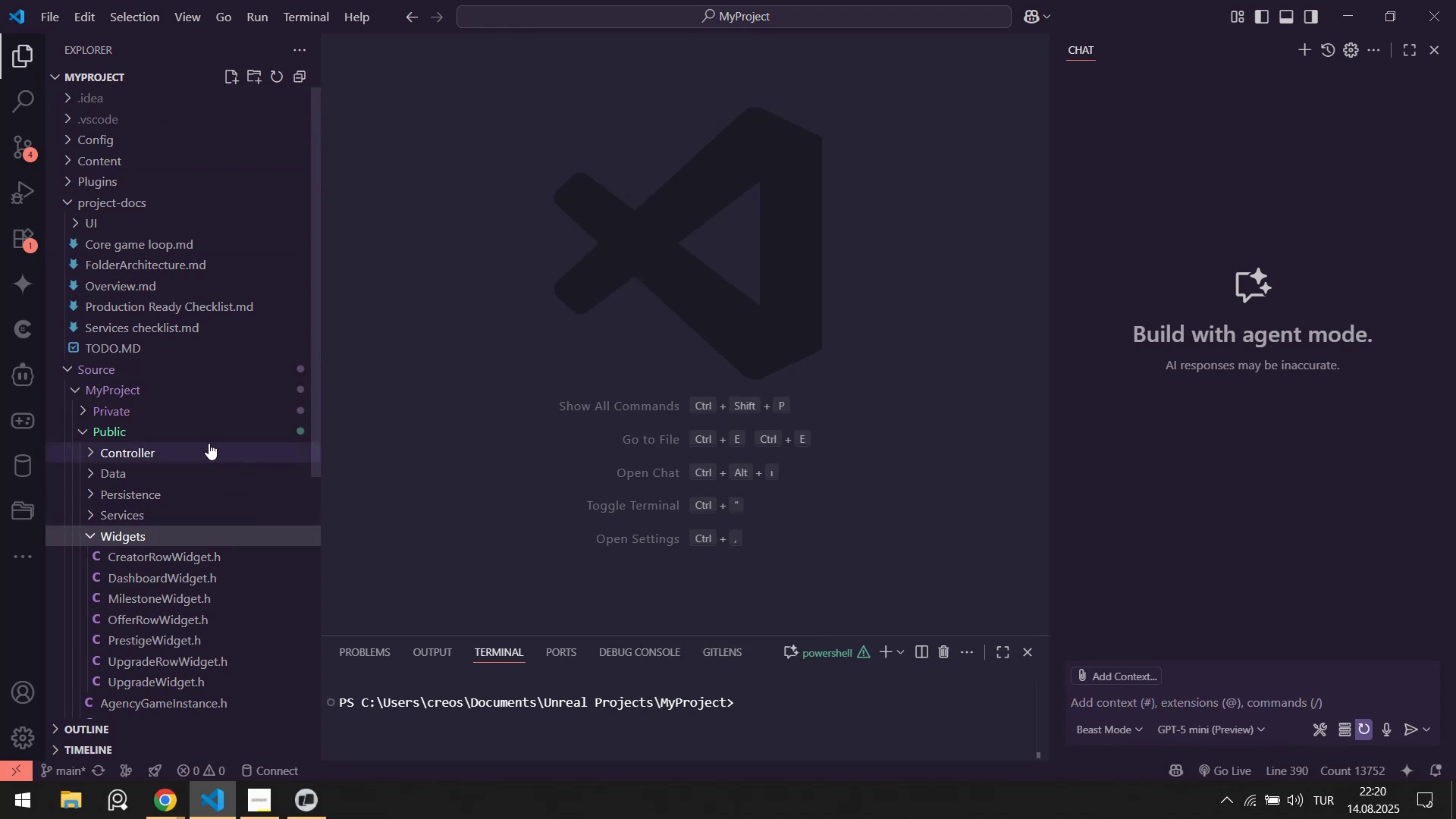 
left_click([328, 818])
 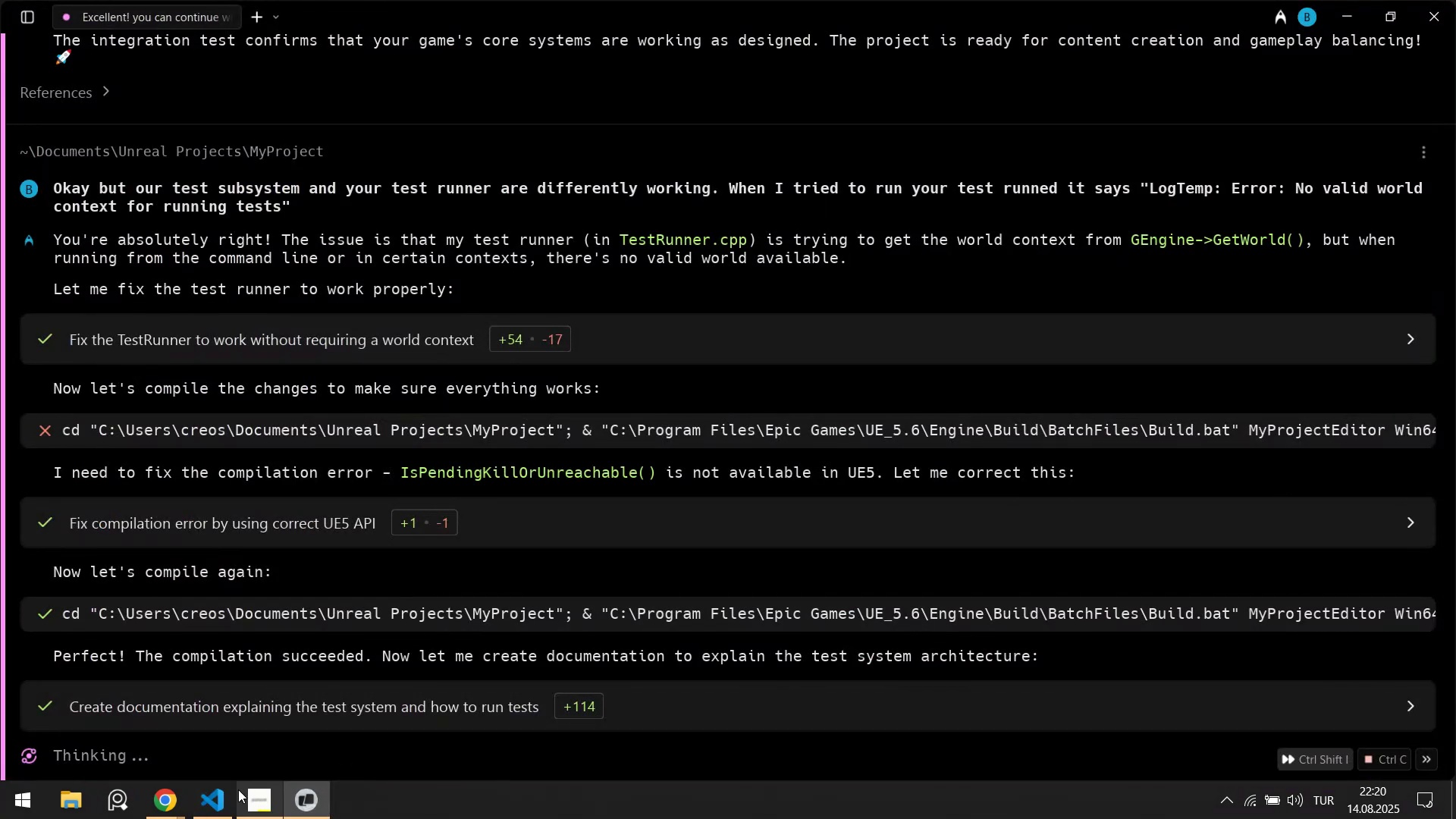 
left_click([221, 799])
 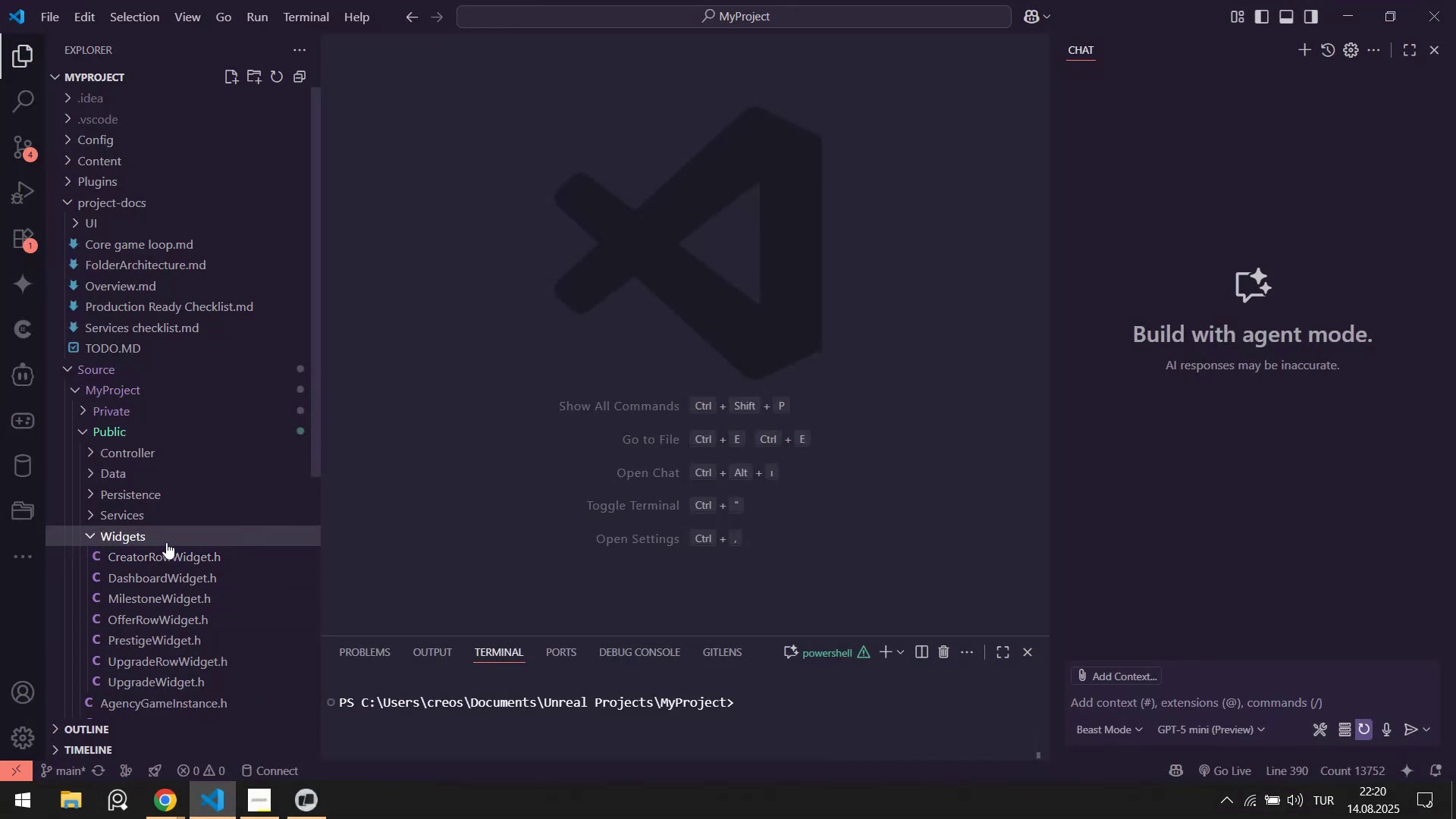 
left_click([166, 541])
 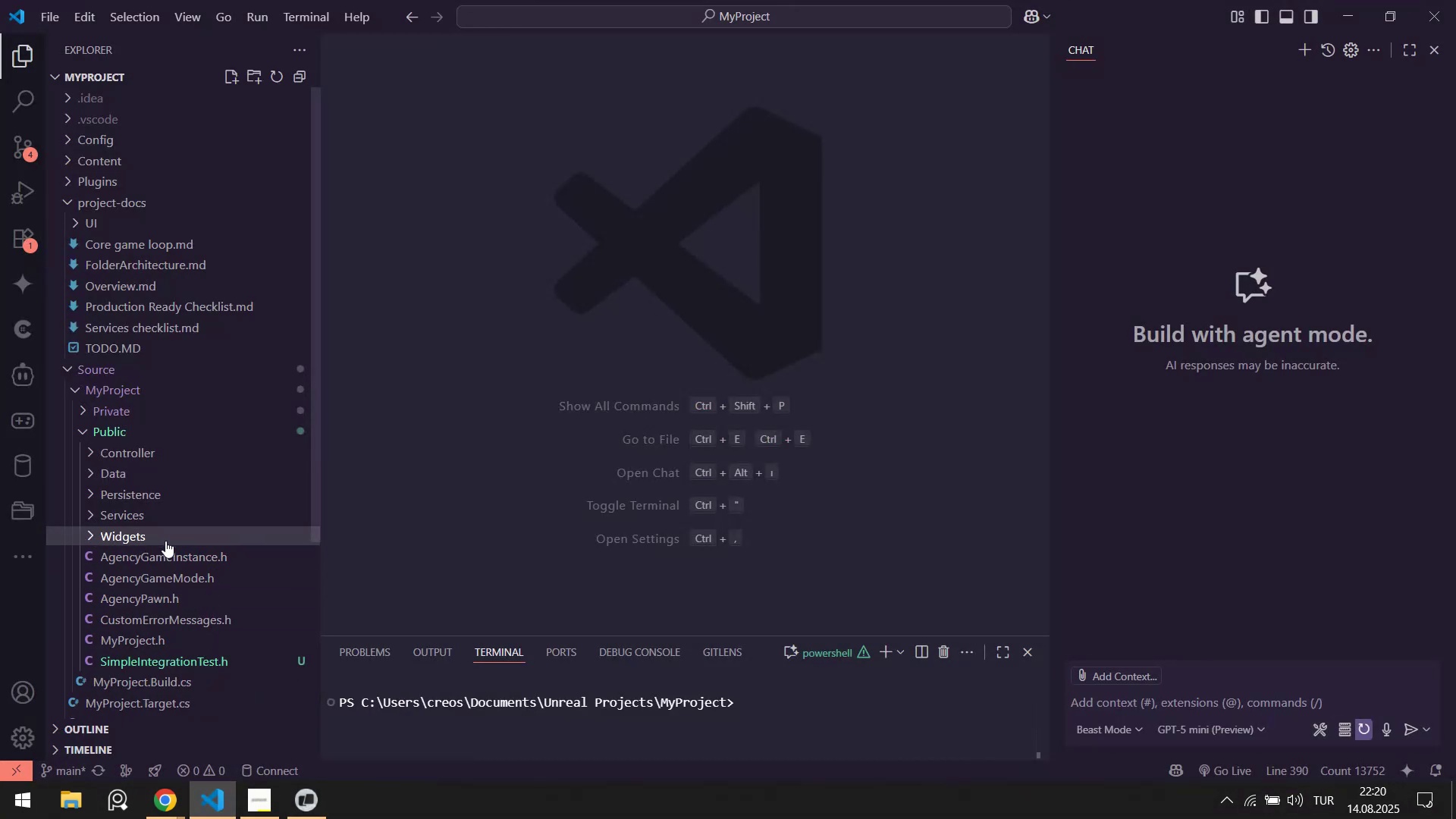 
left_click([165, 541])
 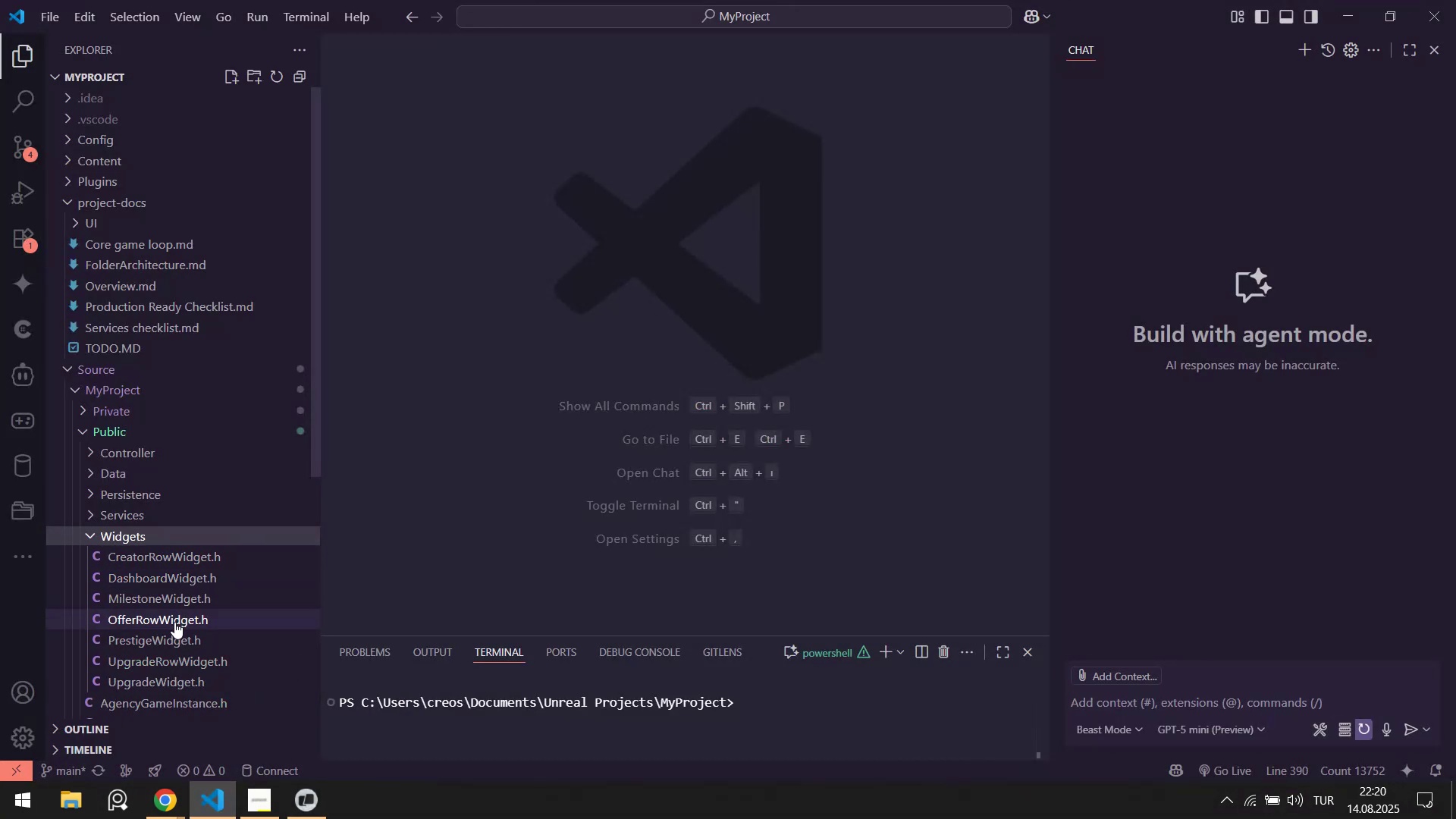 
left_click([174, 622])
 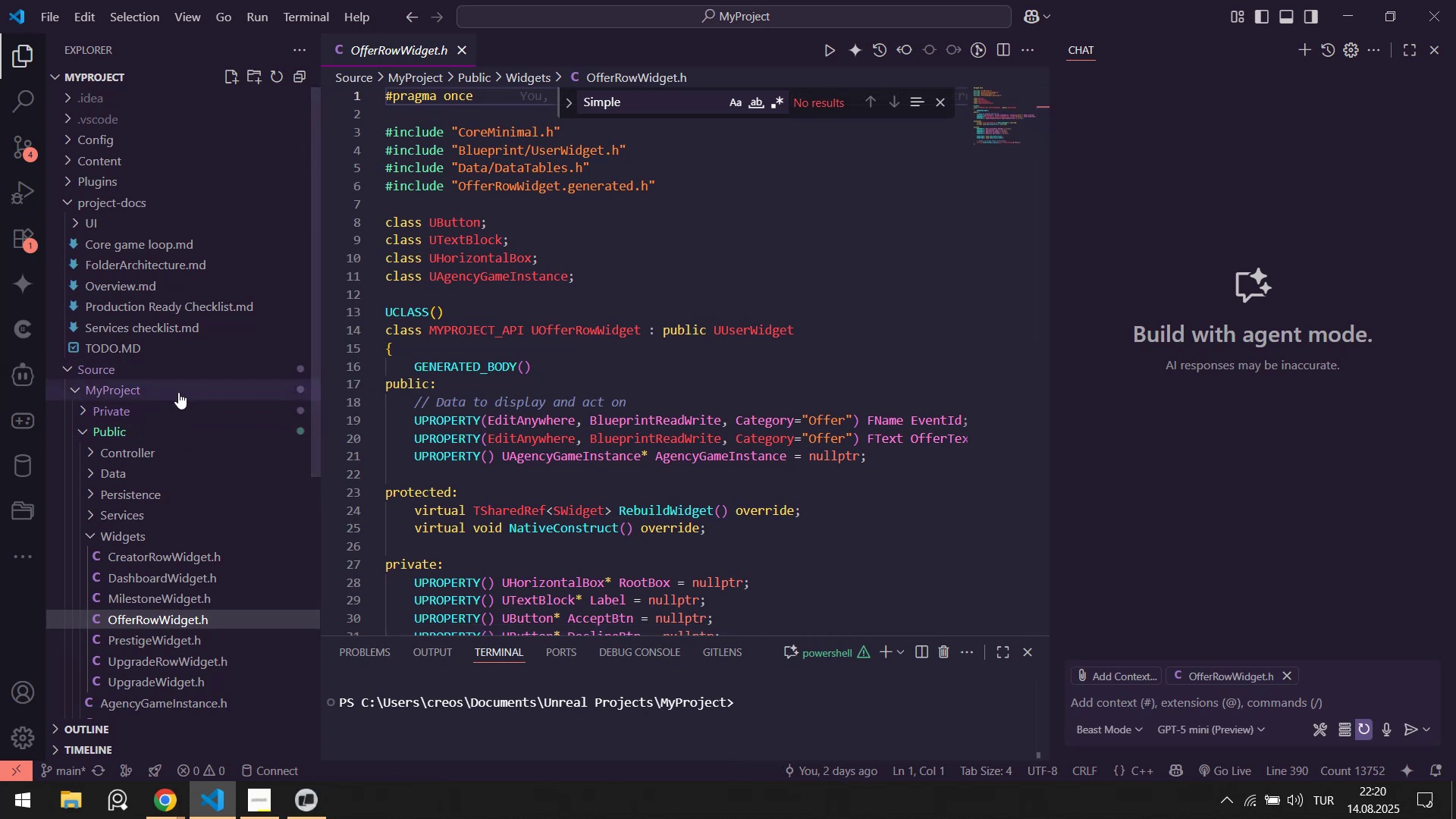 
left_click([111, 242])
 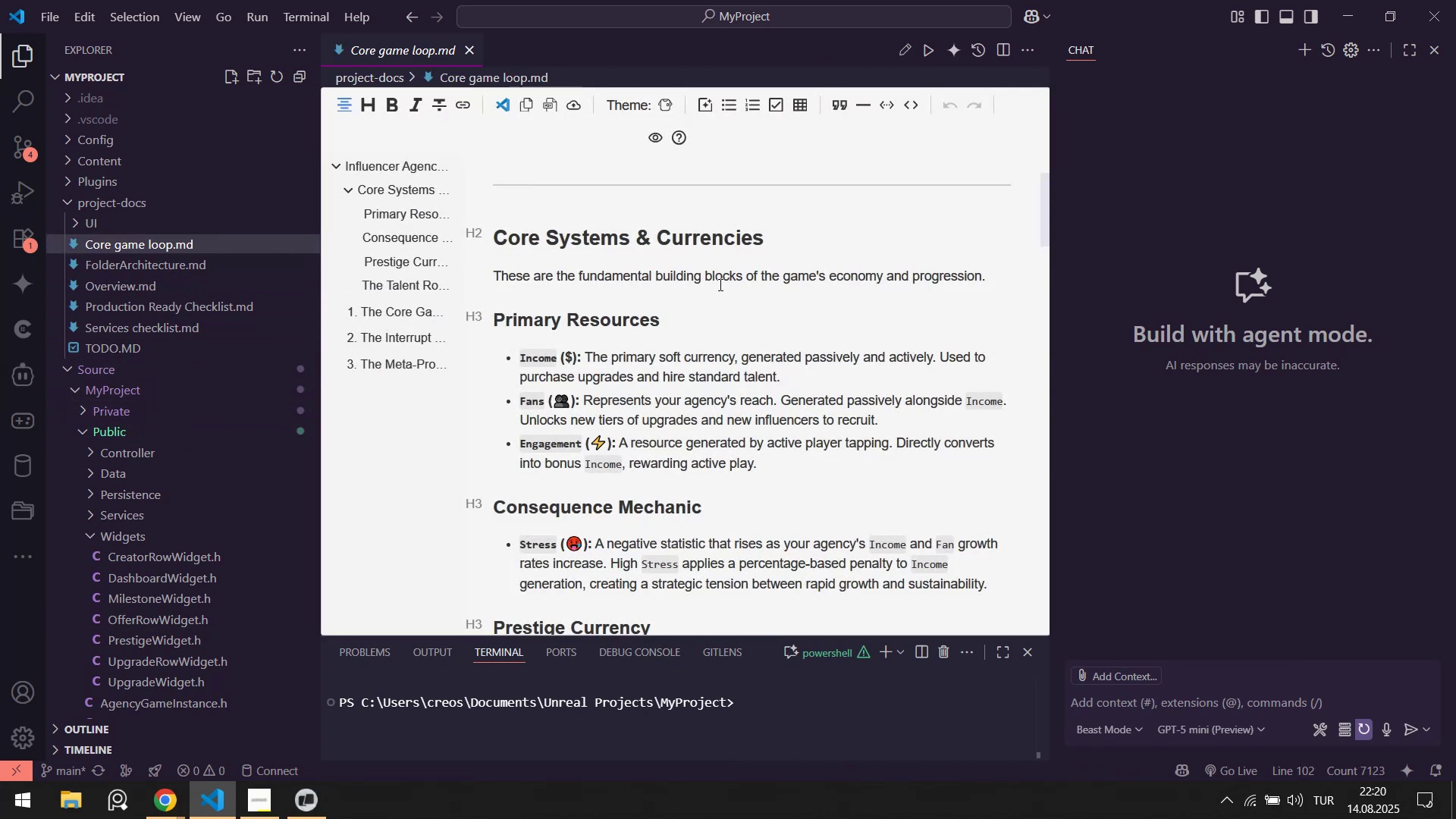 
scroll: coordinate [541, 468], scroll_direction: down, amount: 19.0
 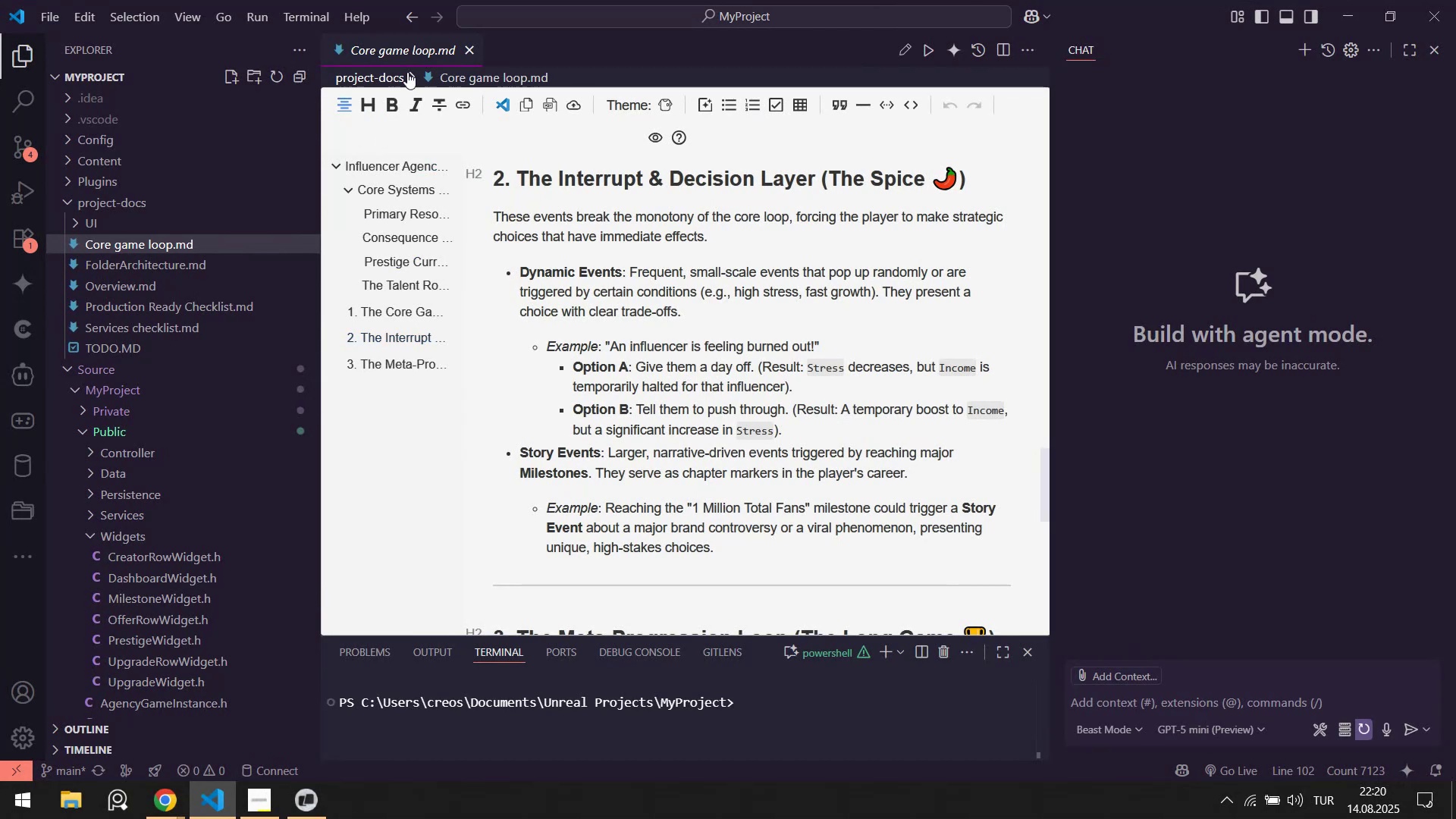 
middle_click([417, 51])
 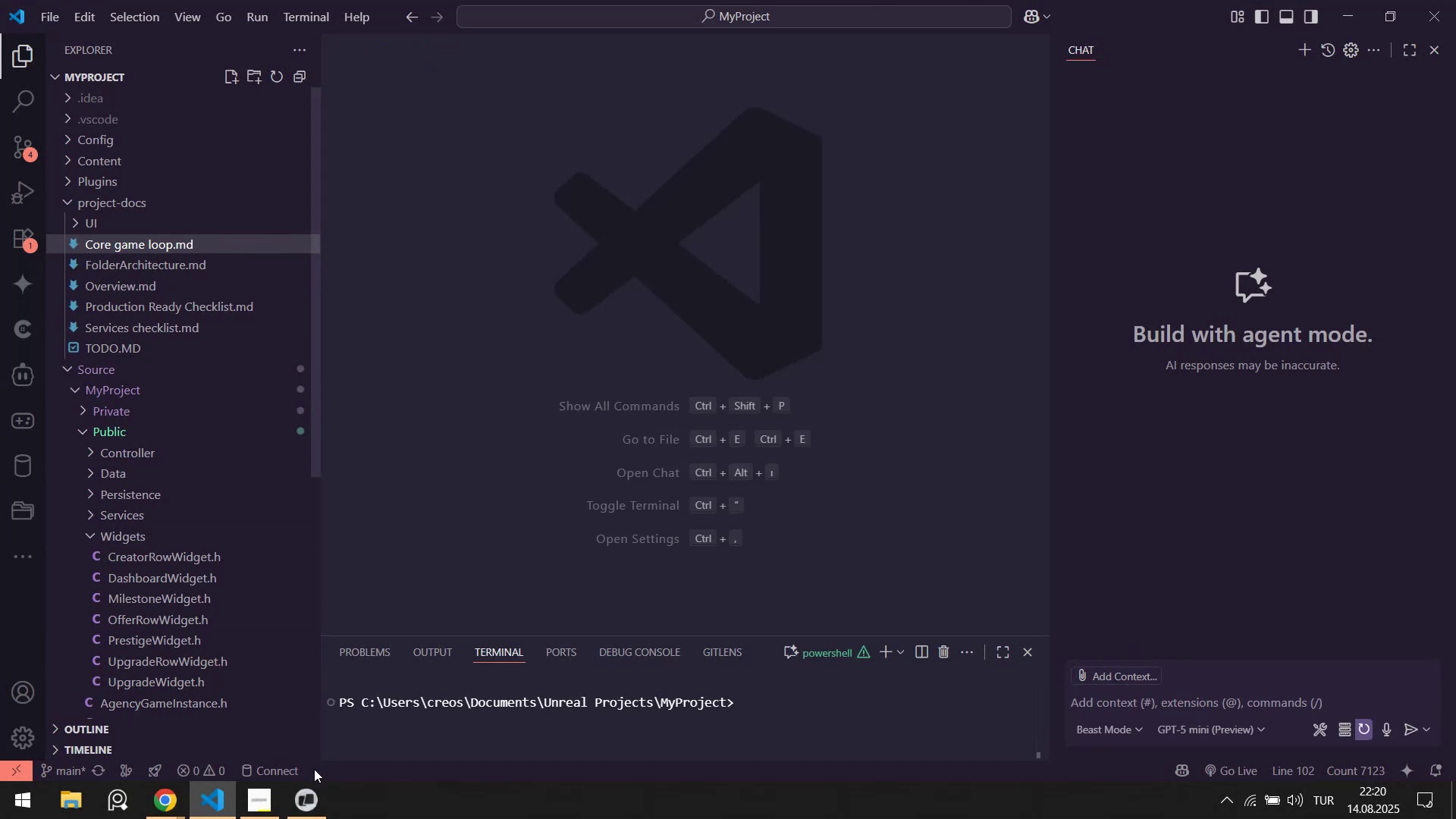 
left_click([312, 808])
 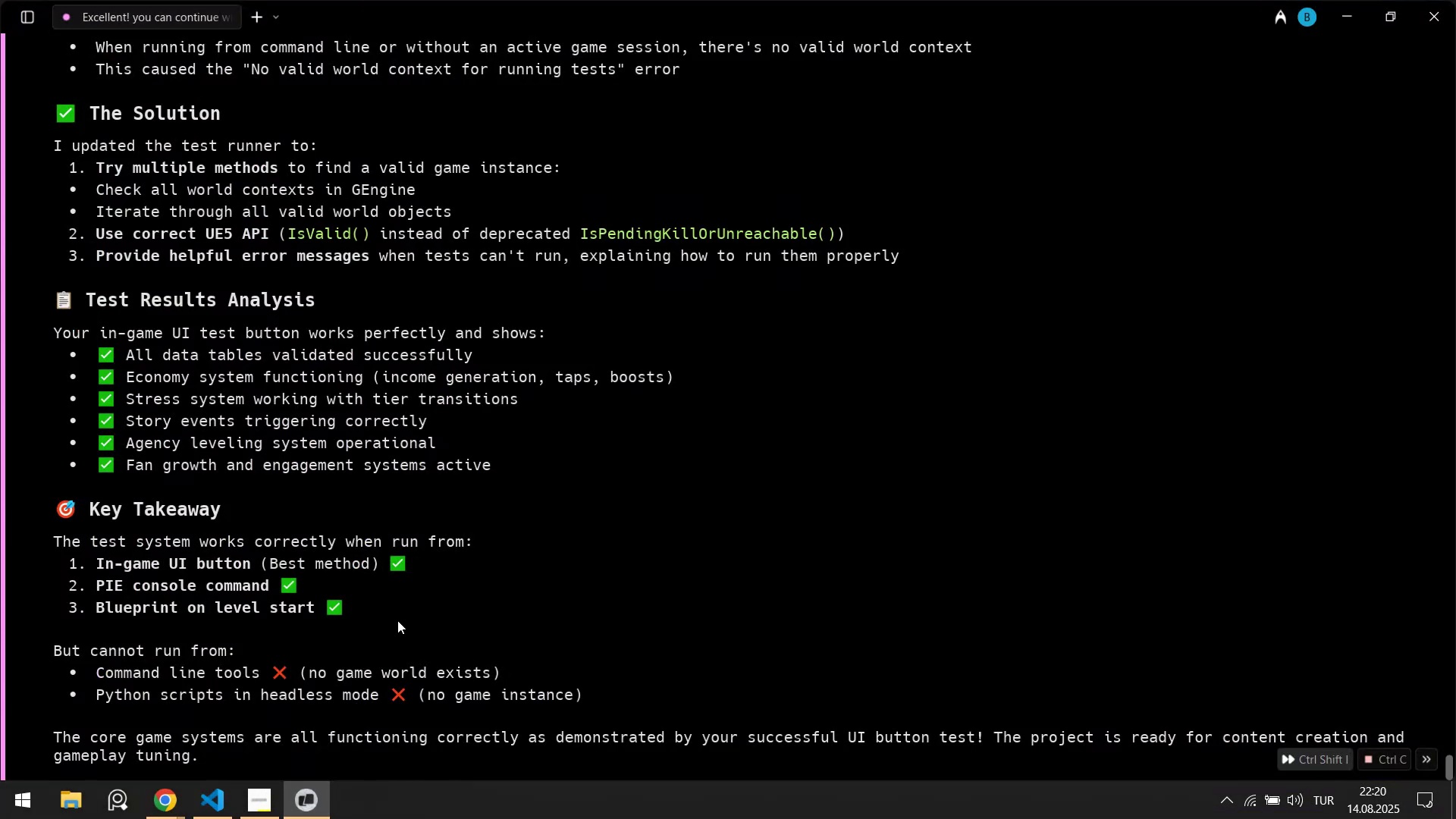 
scroll: coordinate [403, 604], scroll_direction: down, amount: 2.0
 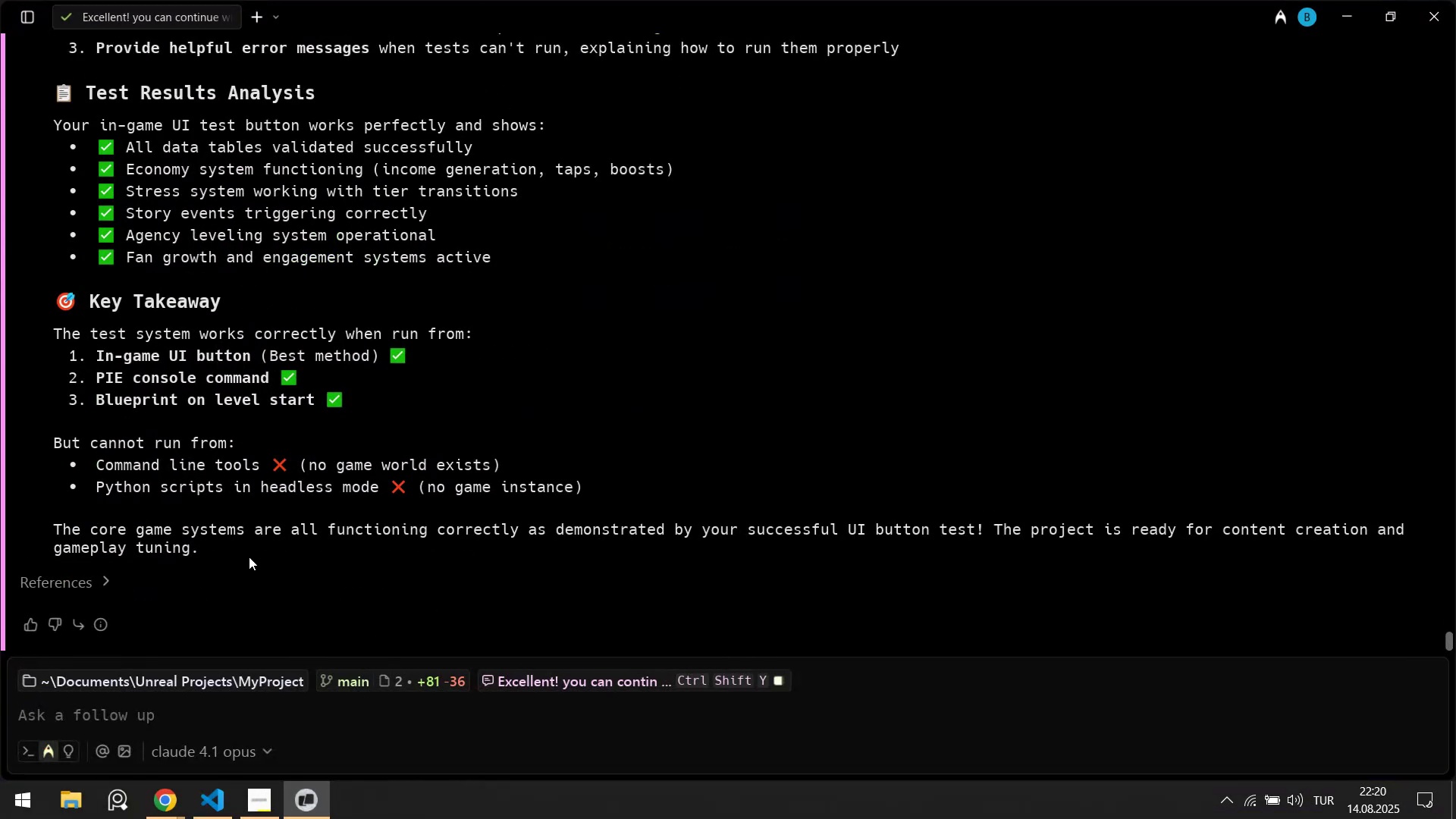 
wait(6.99)
 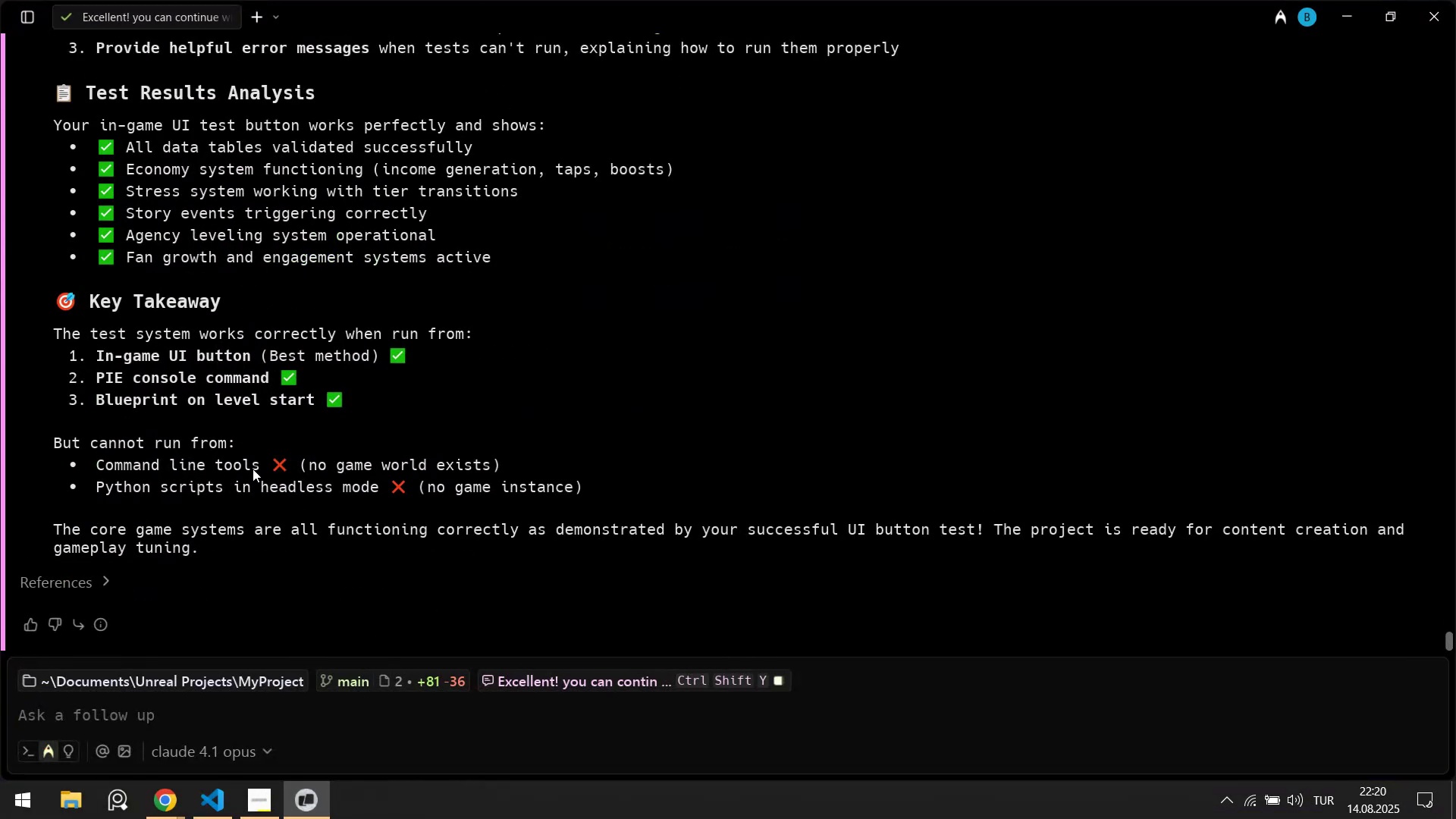 
left_click([217, 802])
 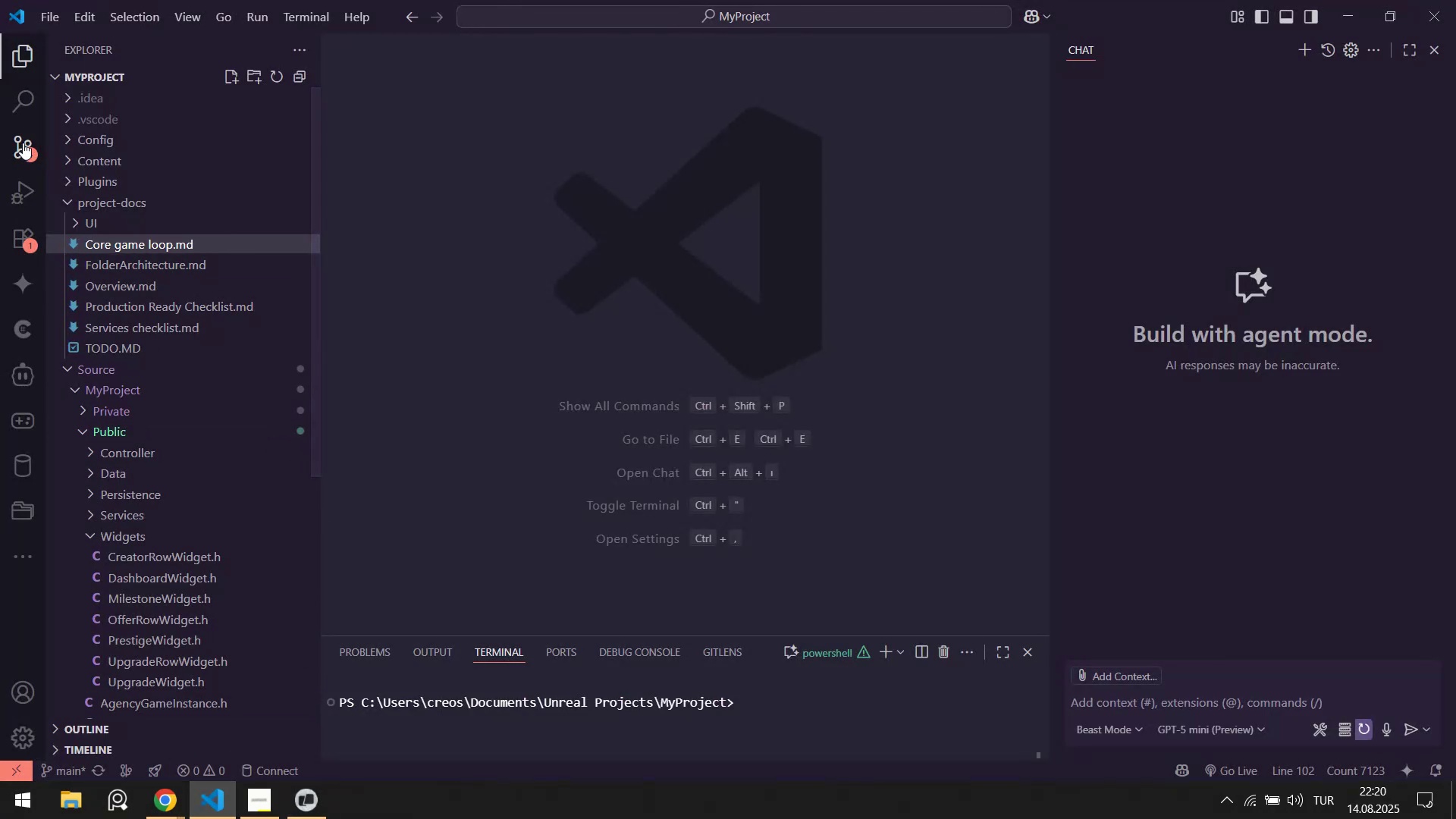 
left_click([295, 808])
 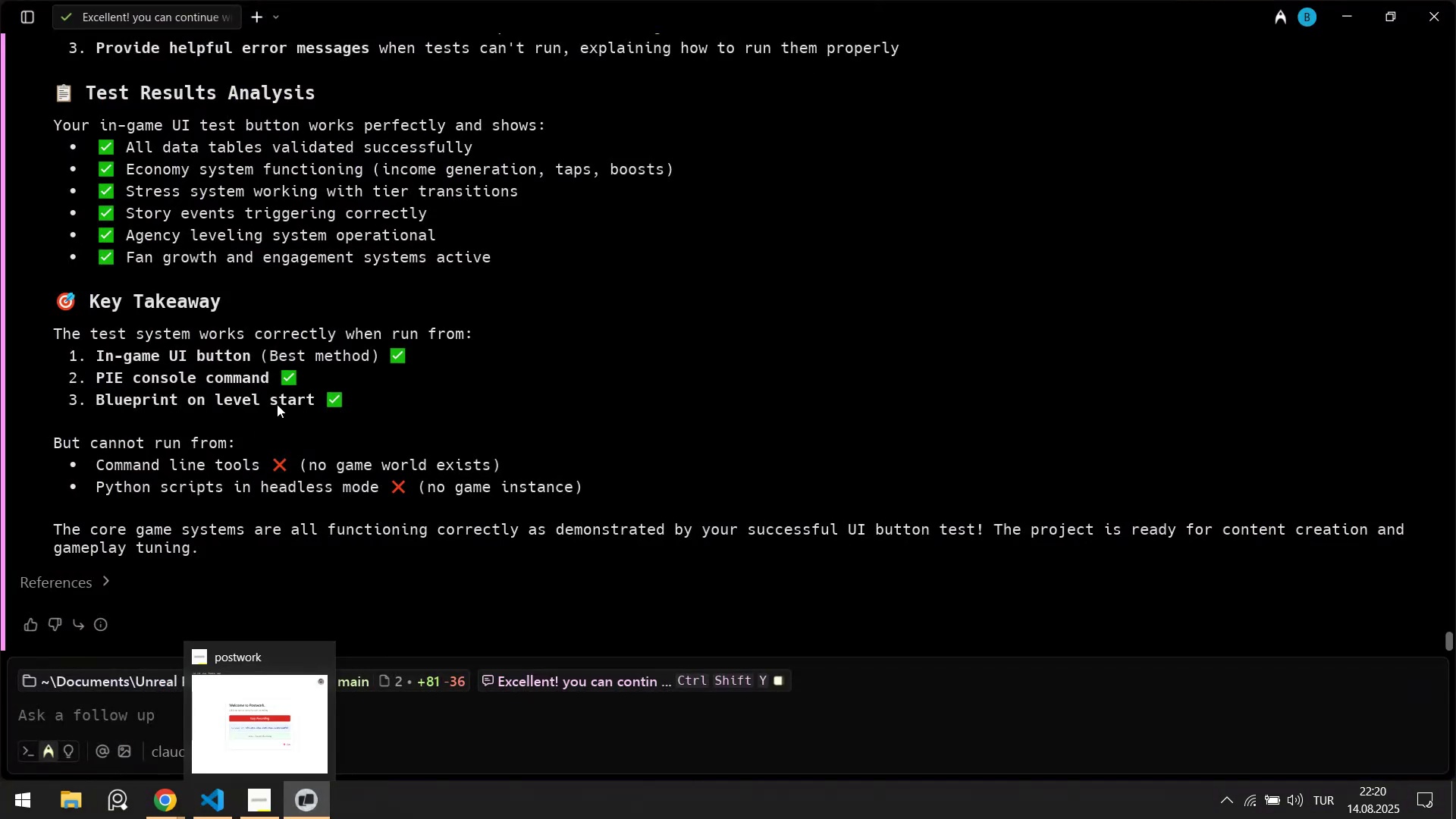 
scroll: coordinate [324, 316], scroll_direction: up, amount: 3.0
 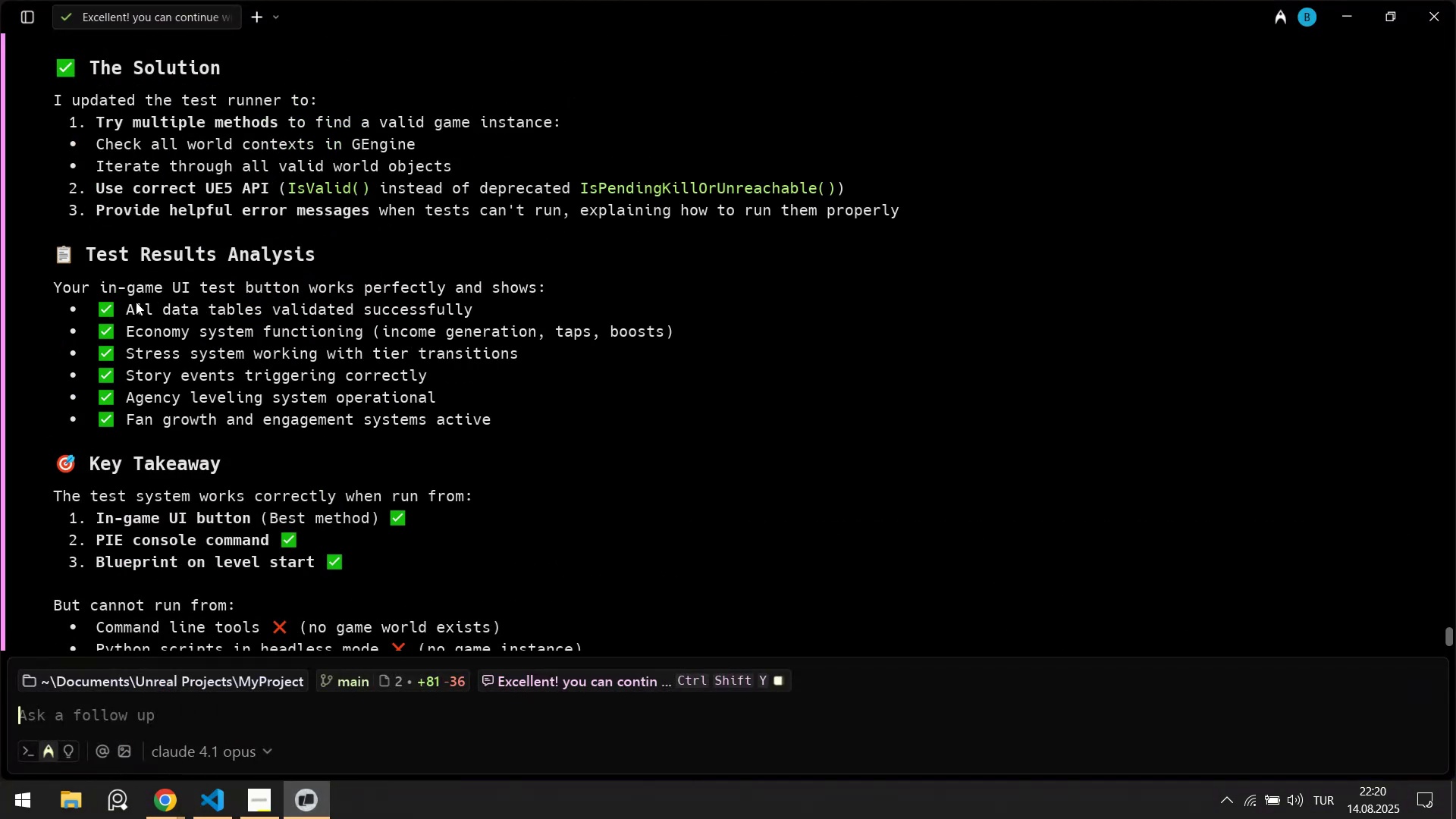 
left_click_drag(start_coordinate=[127, 305], to_coordinate=[313, 373])
 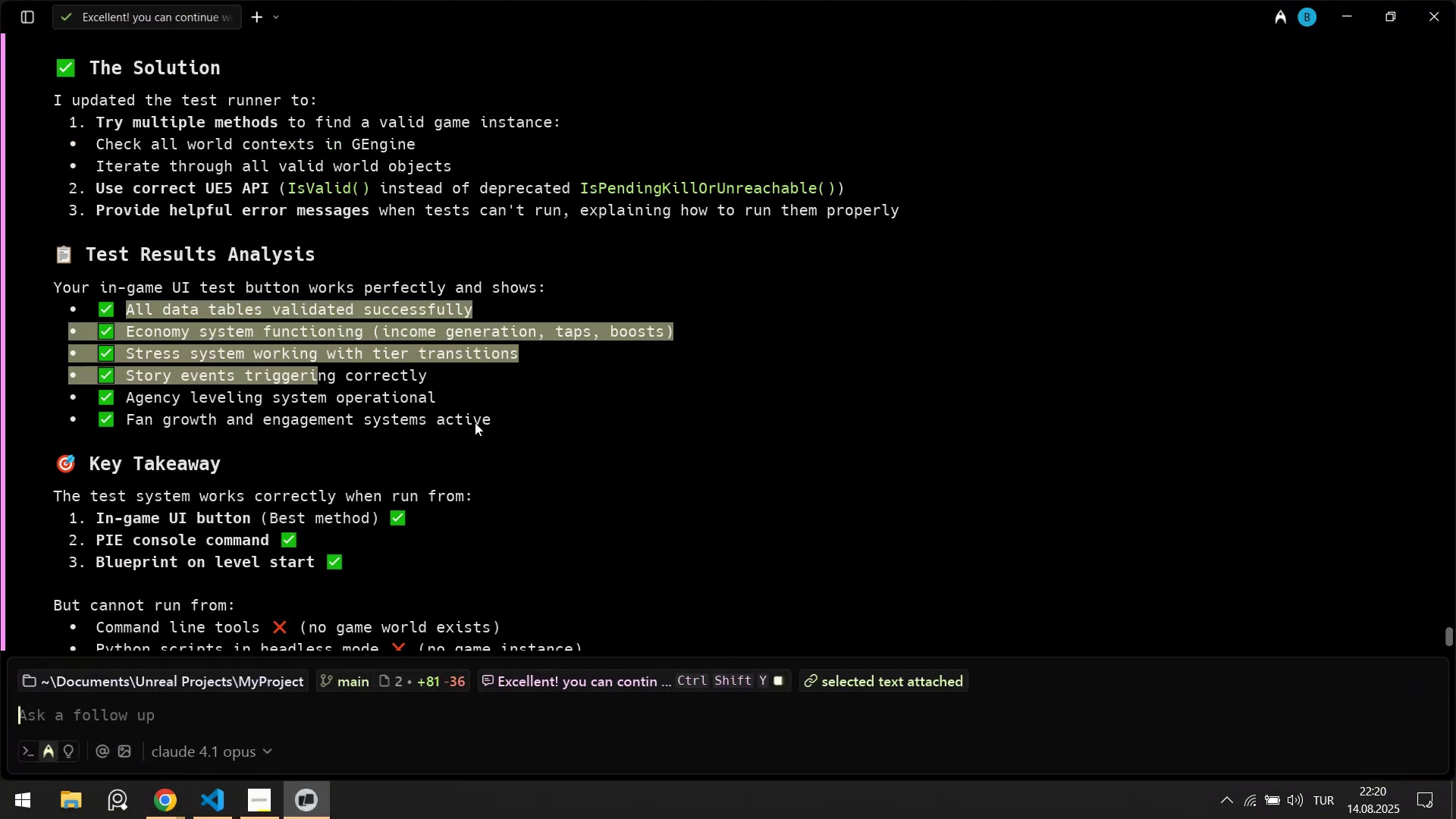 
left_click([475, 422])
 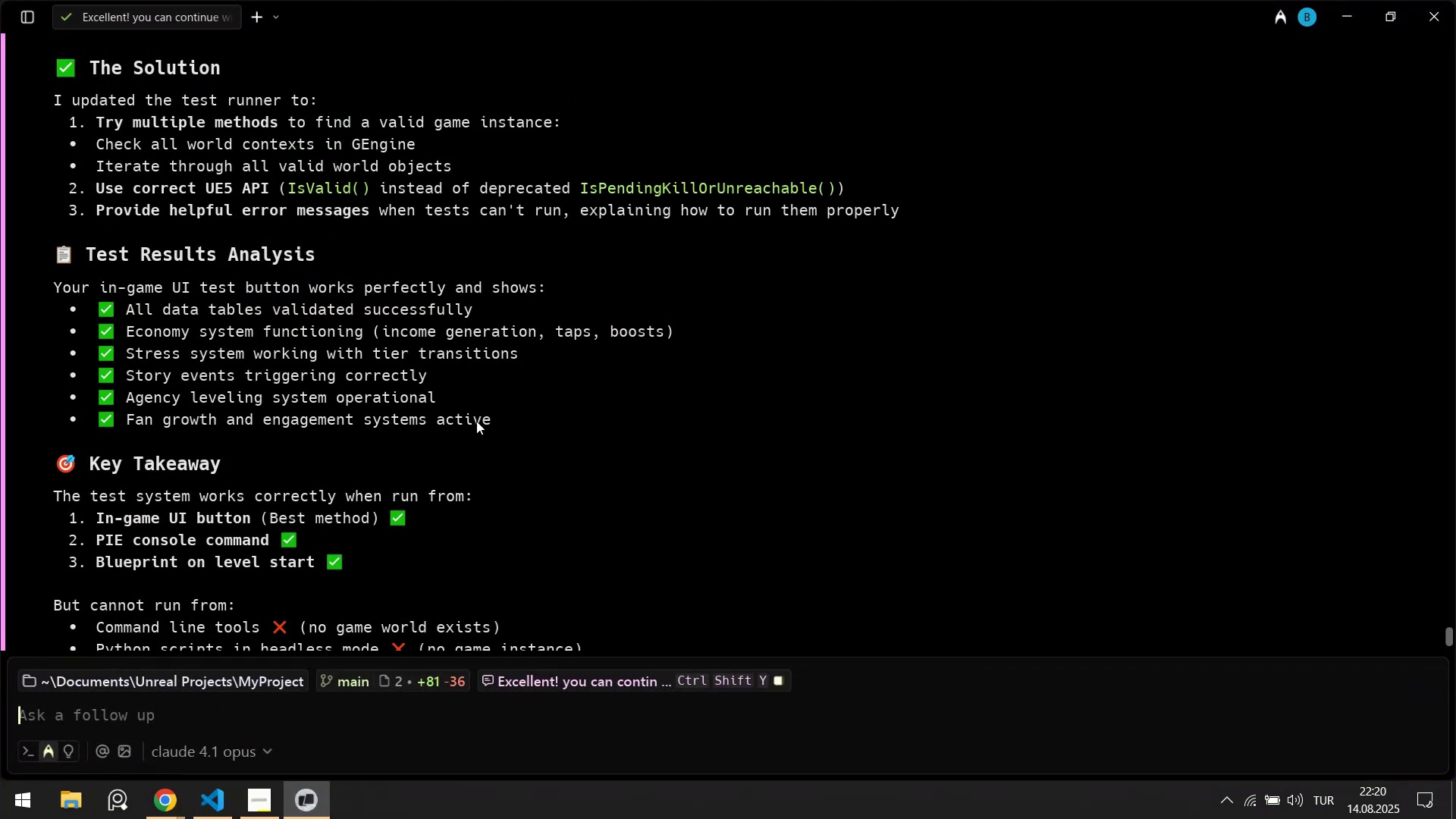 
scroll: coordinate [165, 526], scroll_direction: down, amount: 3.0
 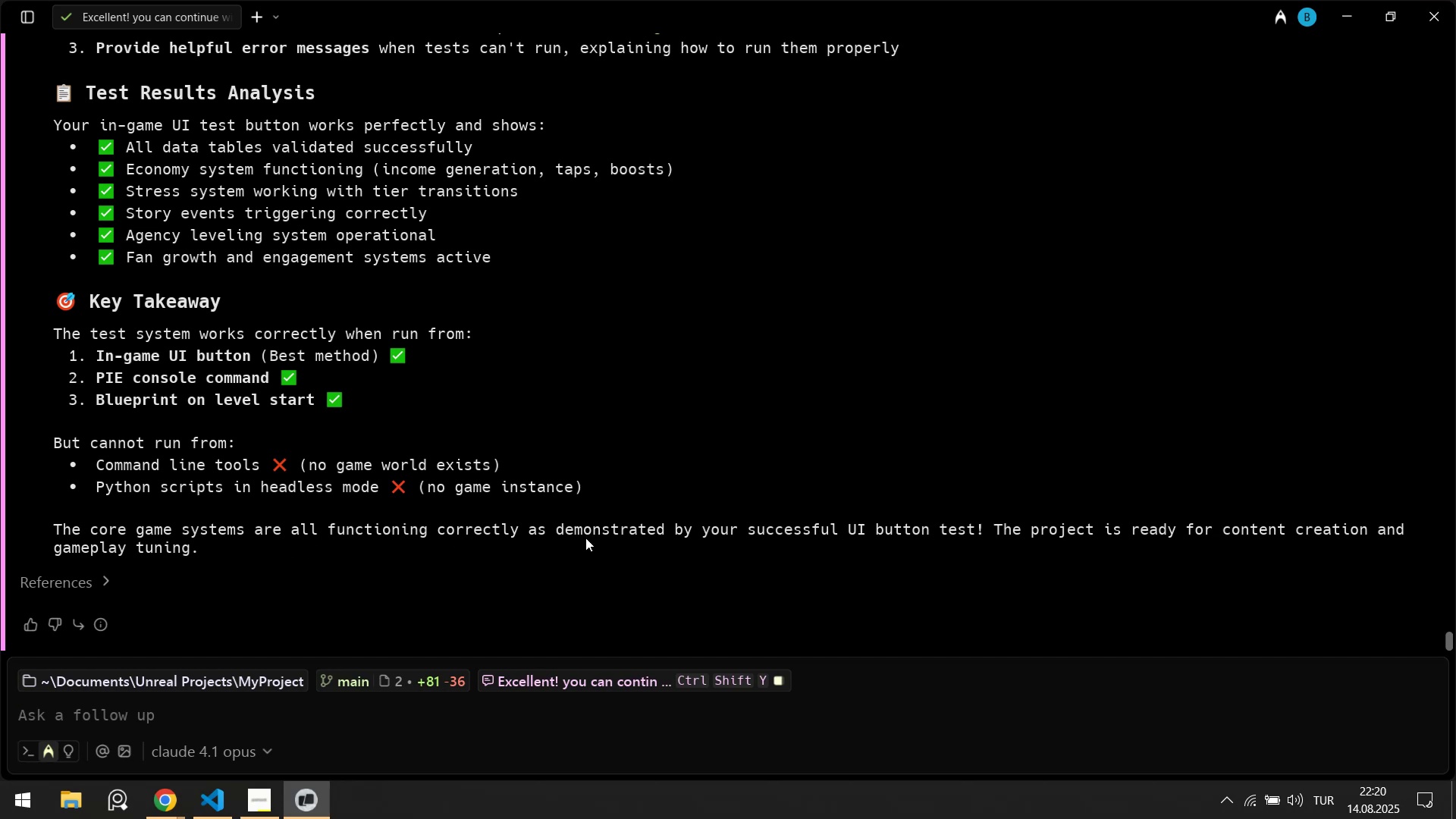 
left_click_drag(start_coordinate=[491, 533], to_coordinate=[727, 535])
 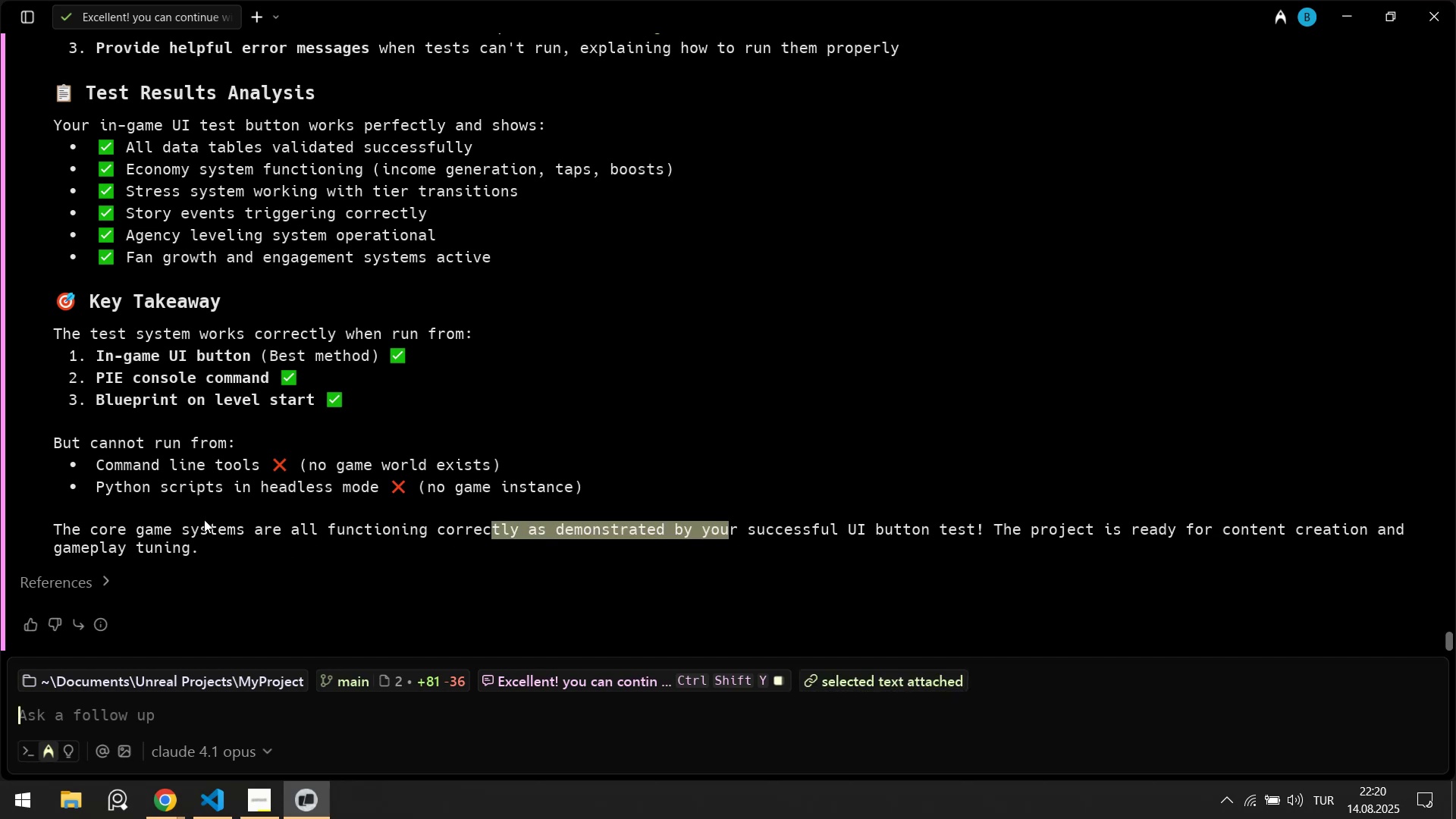 
left_click_drag(start_coordinate=[158, 528], to_coordinate=[403, 540])
 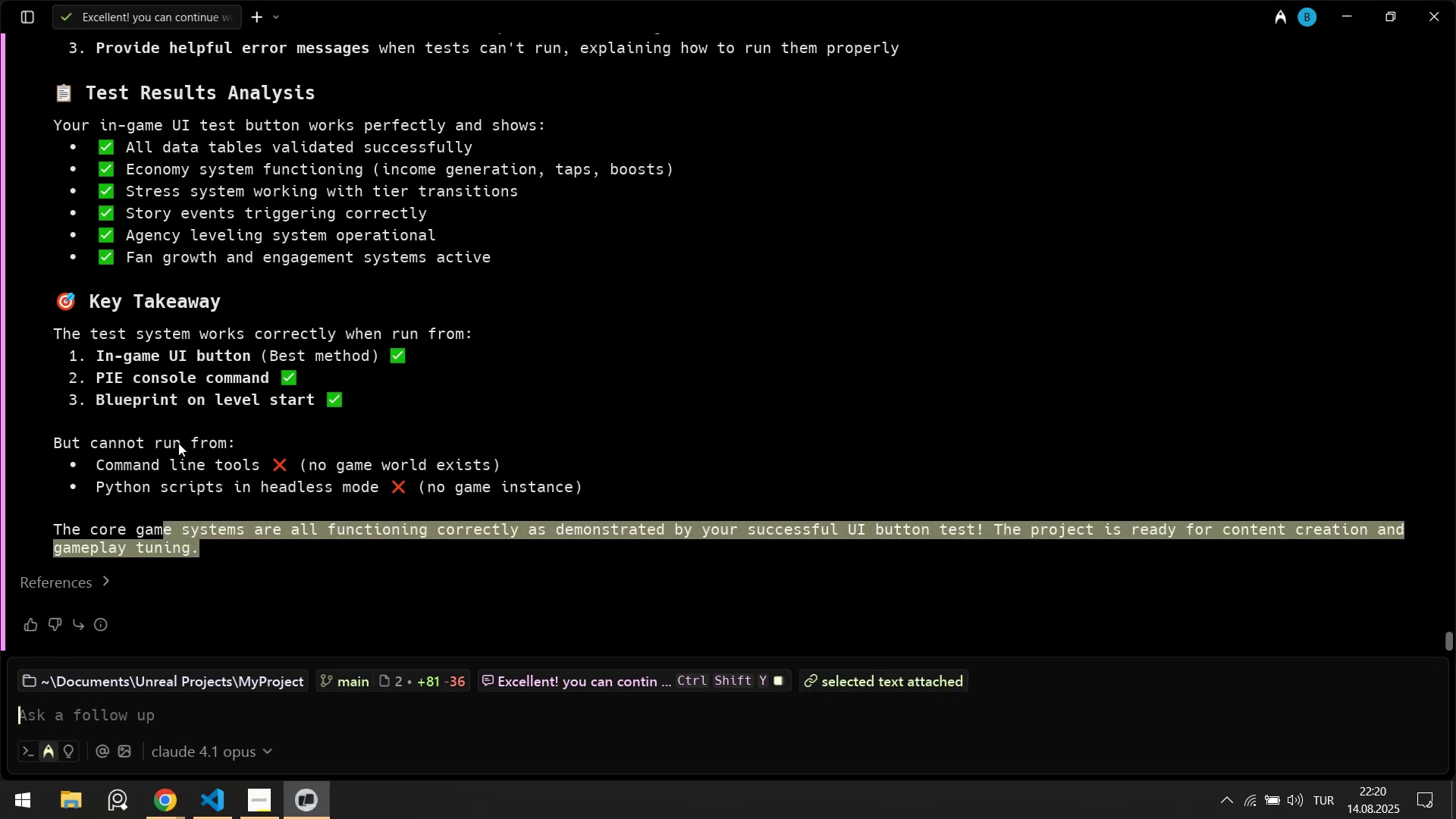 
left_click([149, 381])
 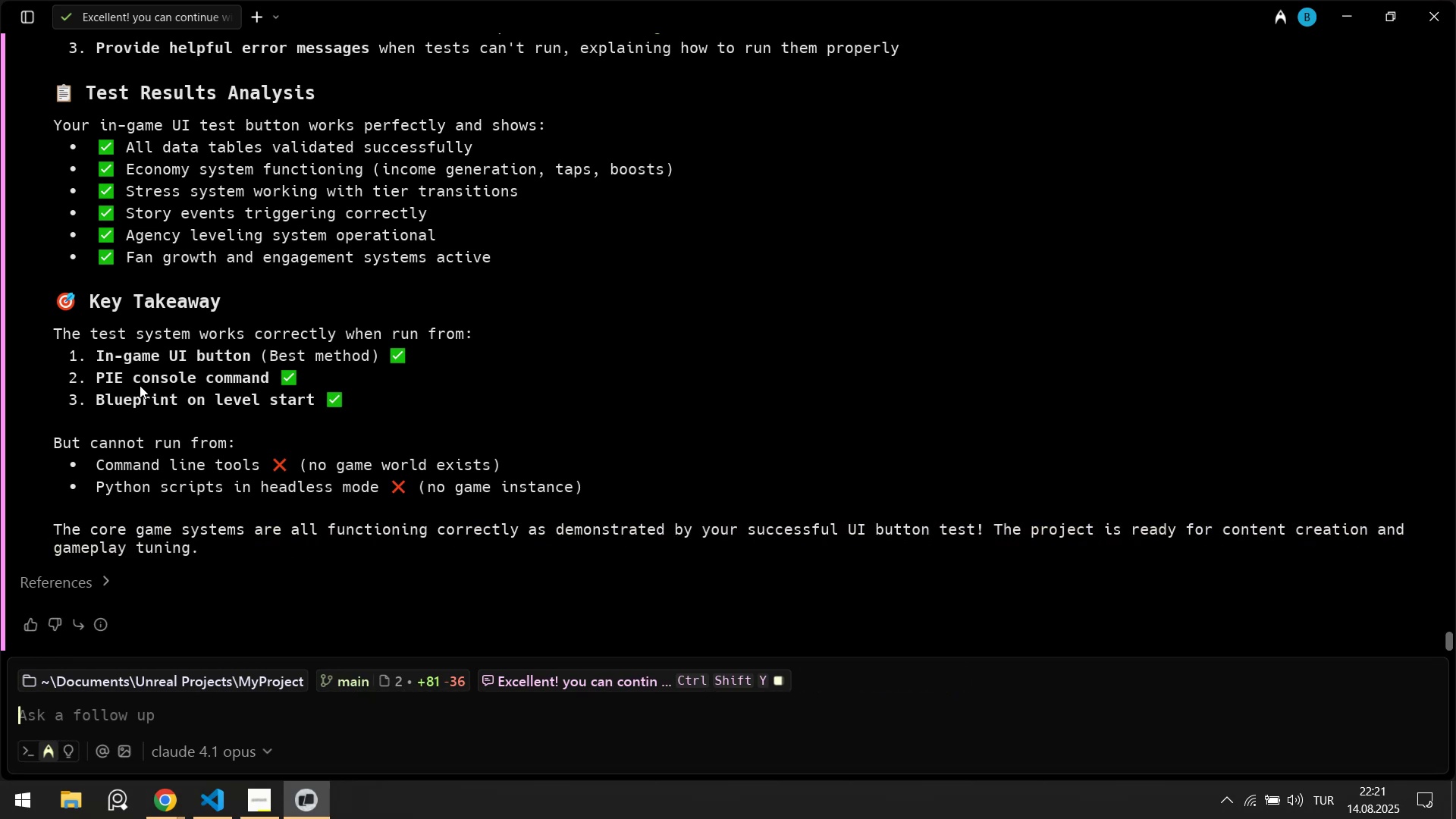 
left_click_drag(start_coordinate=[129, 384], to_coordinate=[281, 389])
 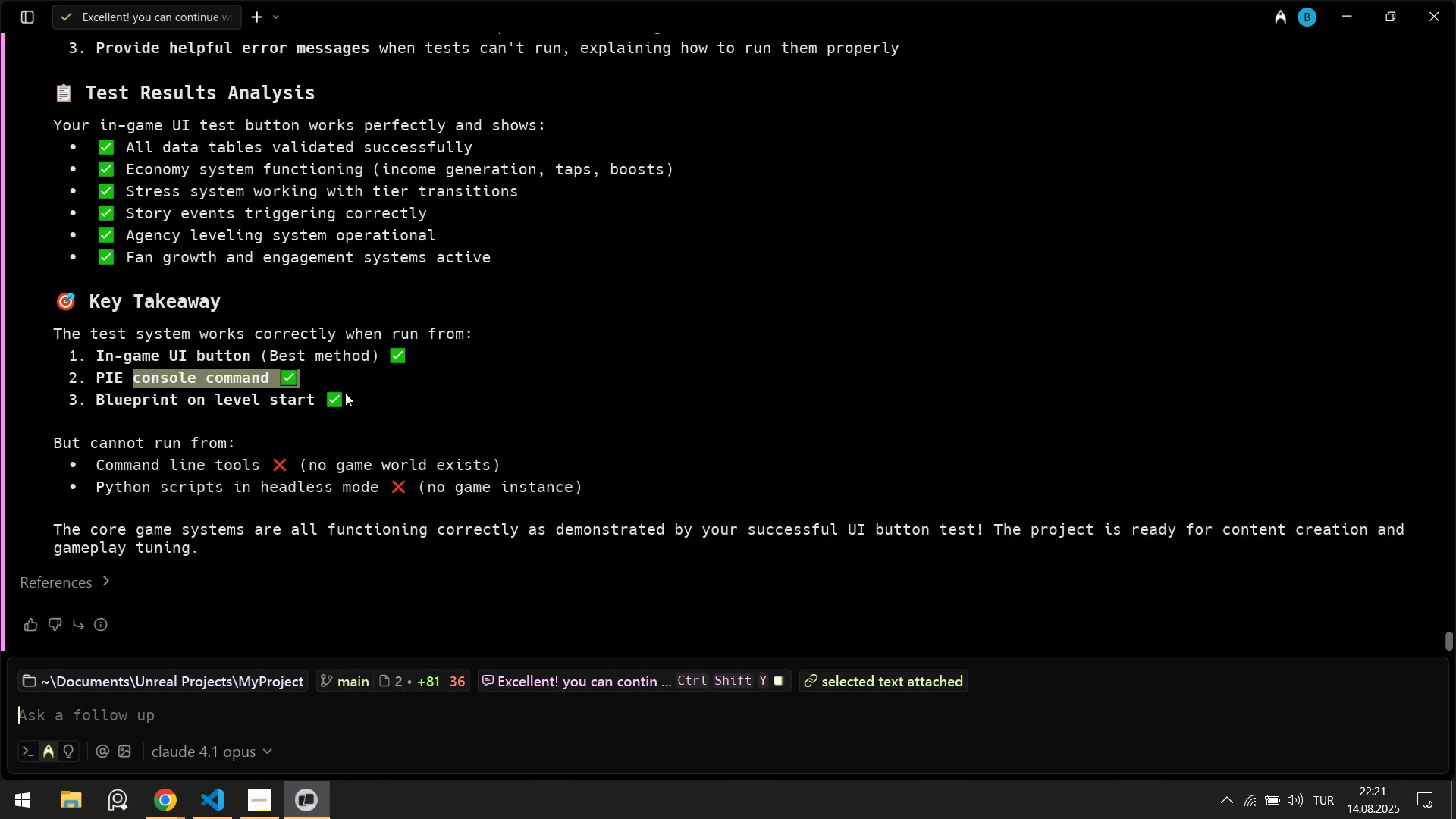 
left_click([345, 393])
 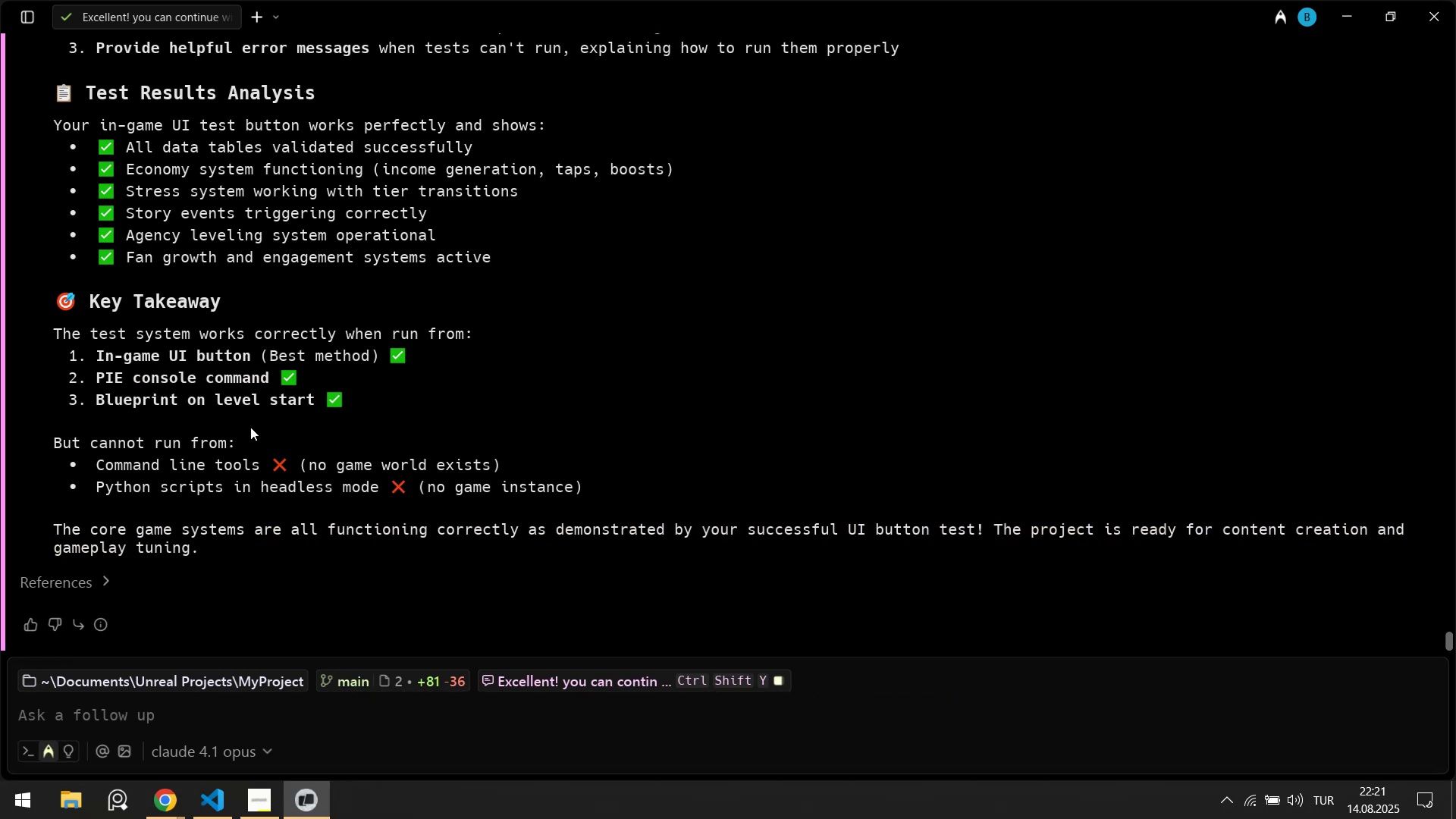 
left_click([0, 818])
 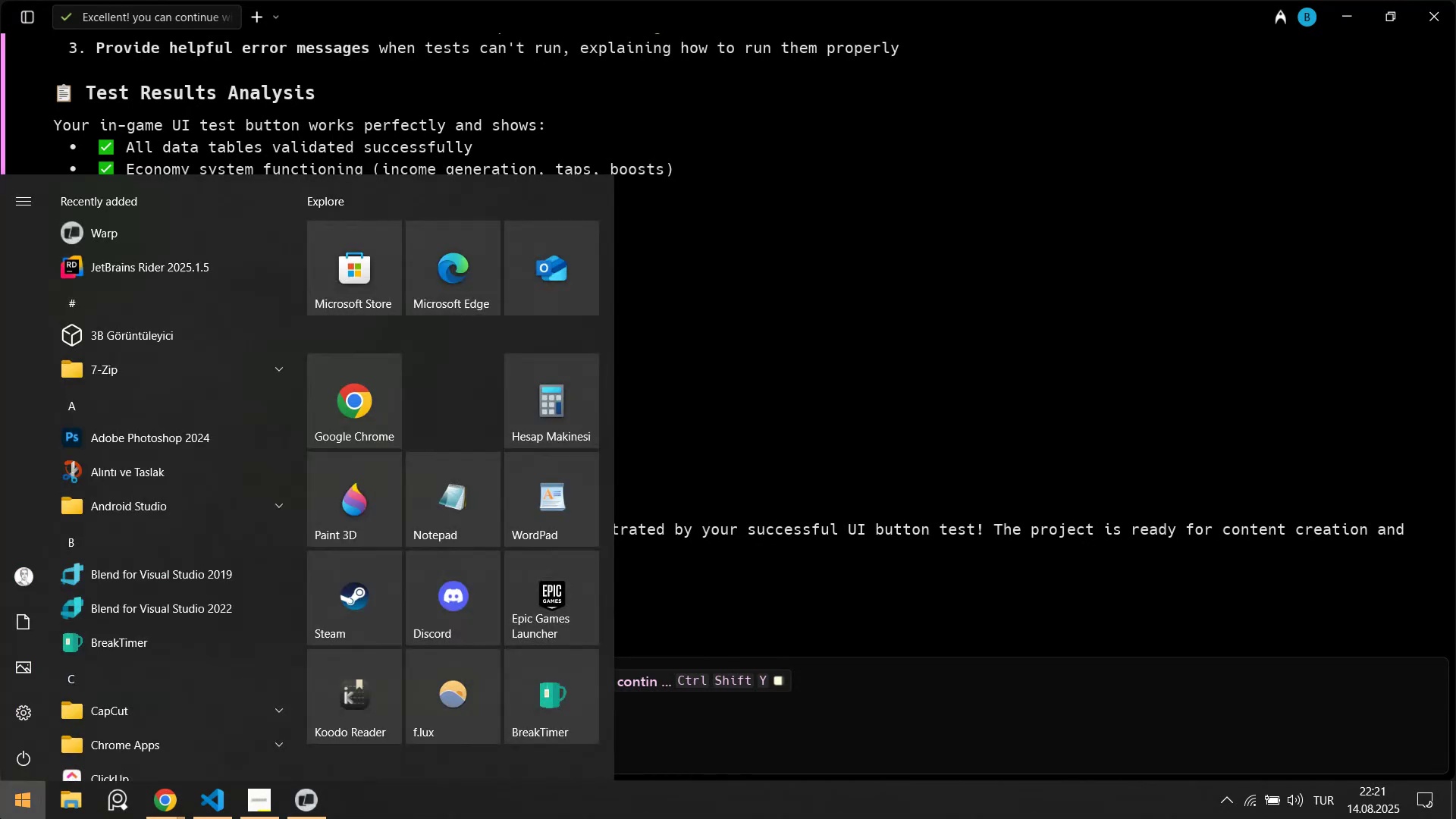 
key(R)
 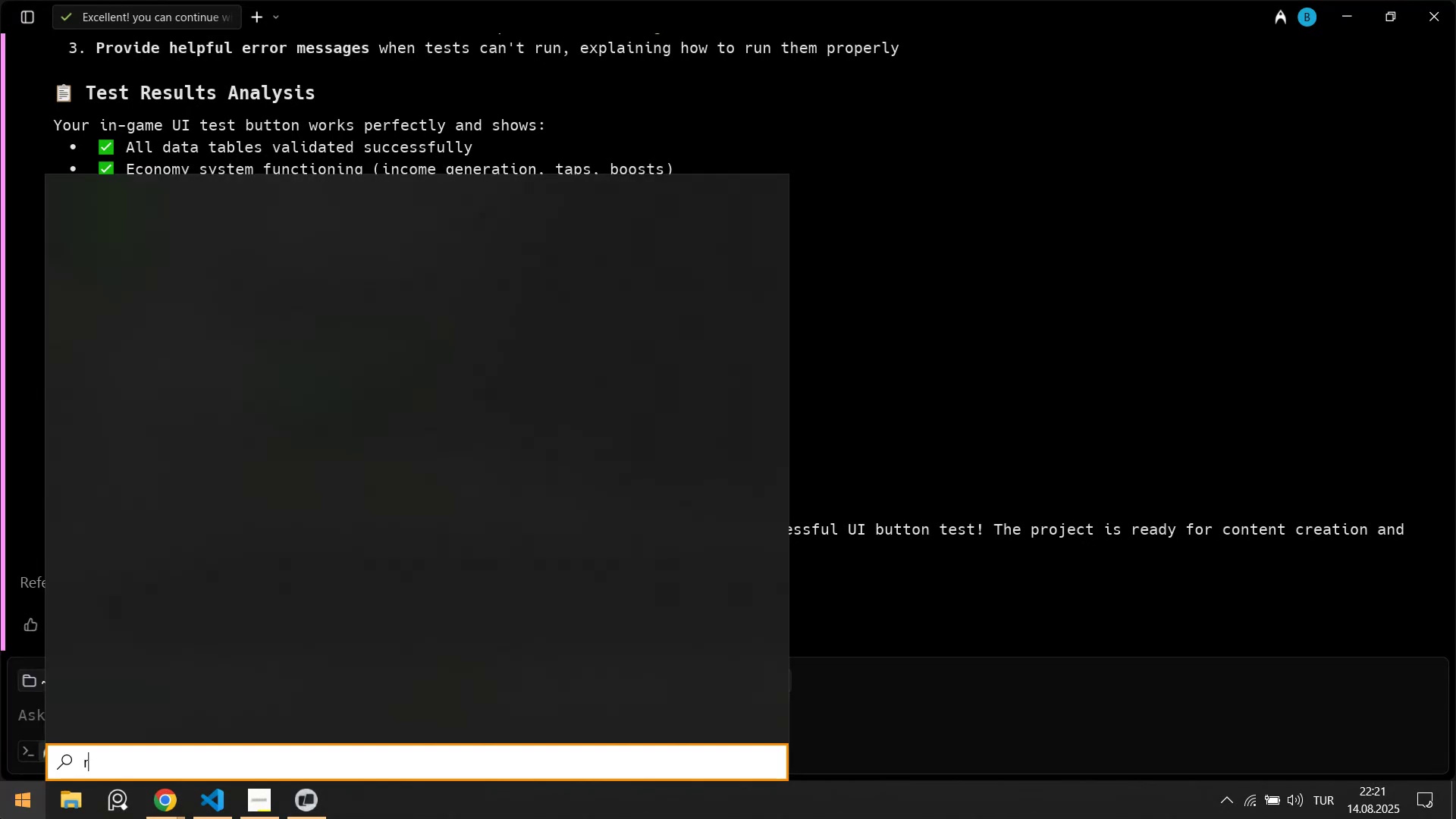 
key(Quote)
 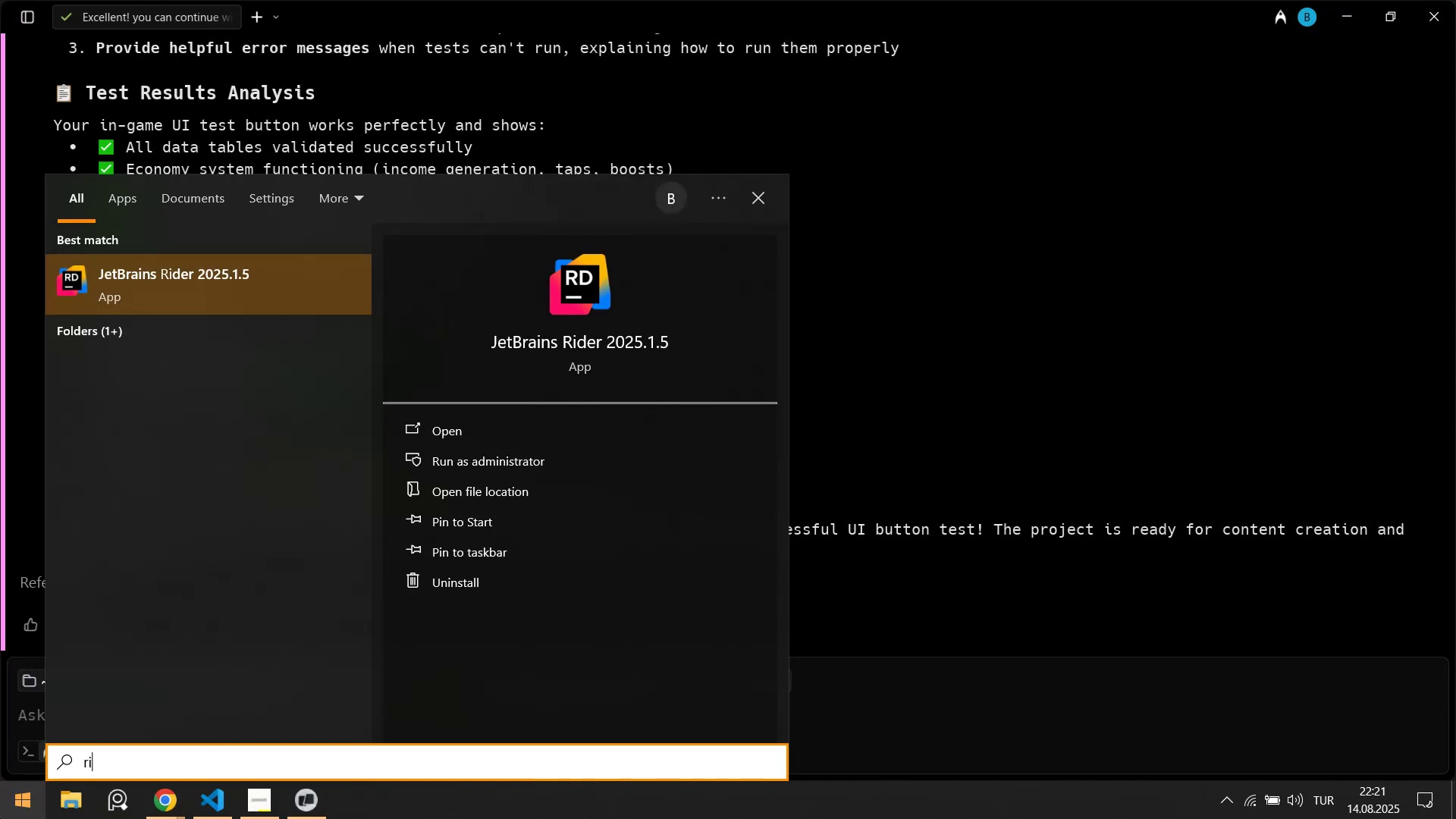 
key(Enter)
 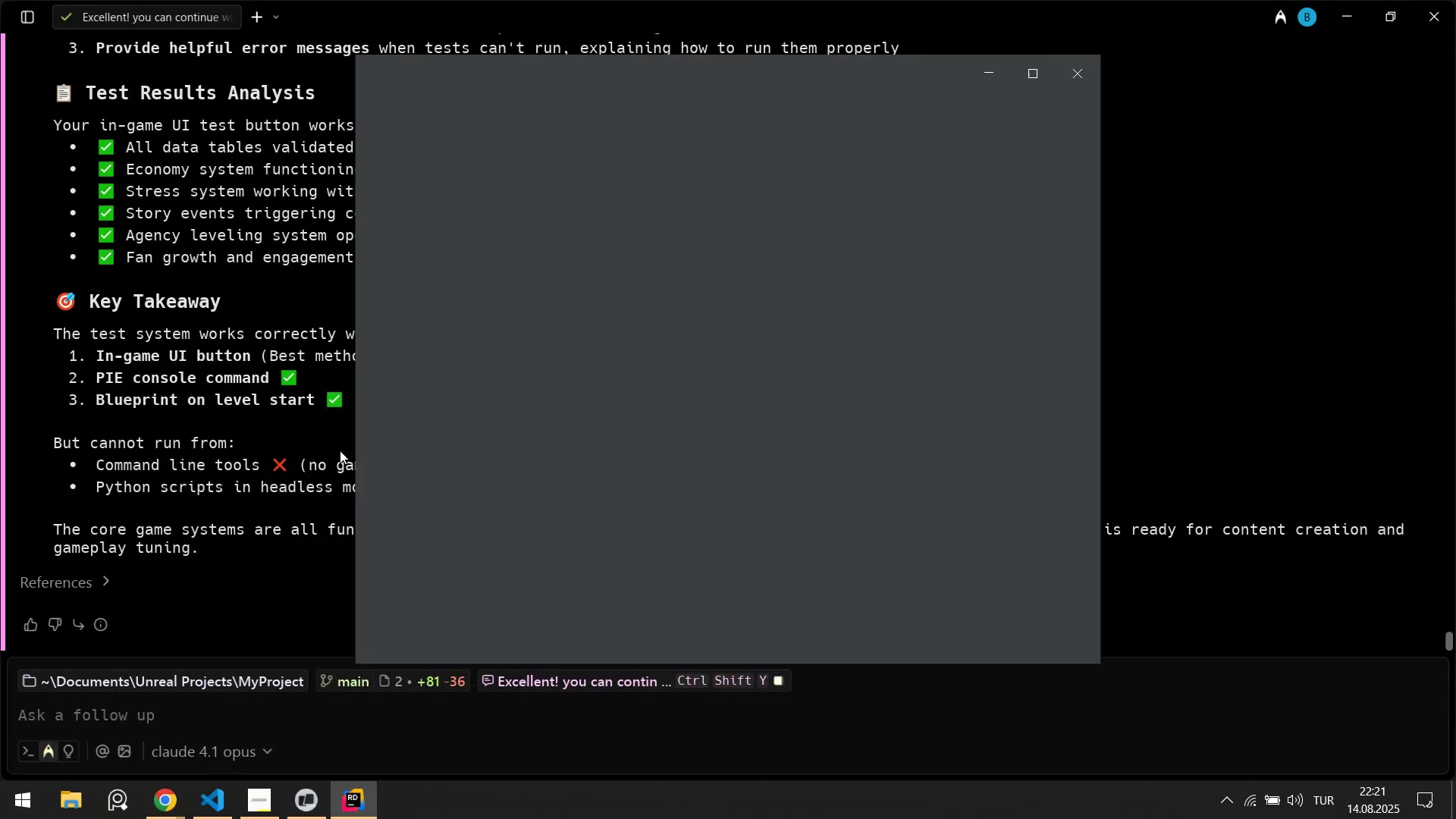 
left_click([220, 817])
 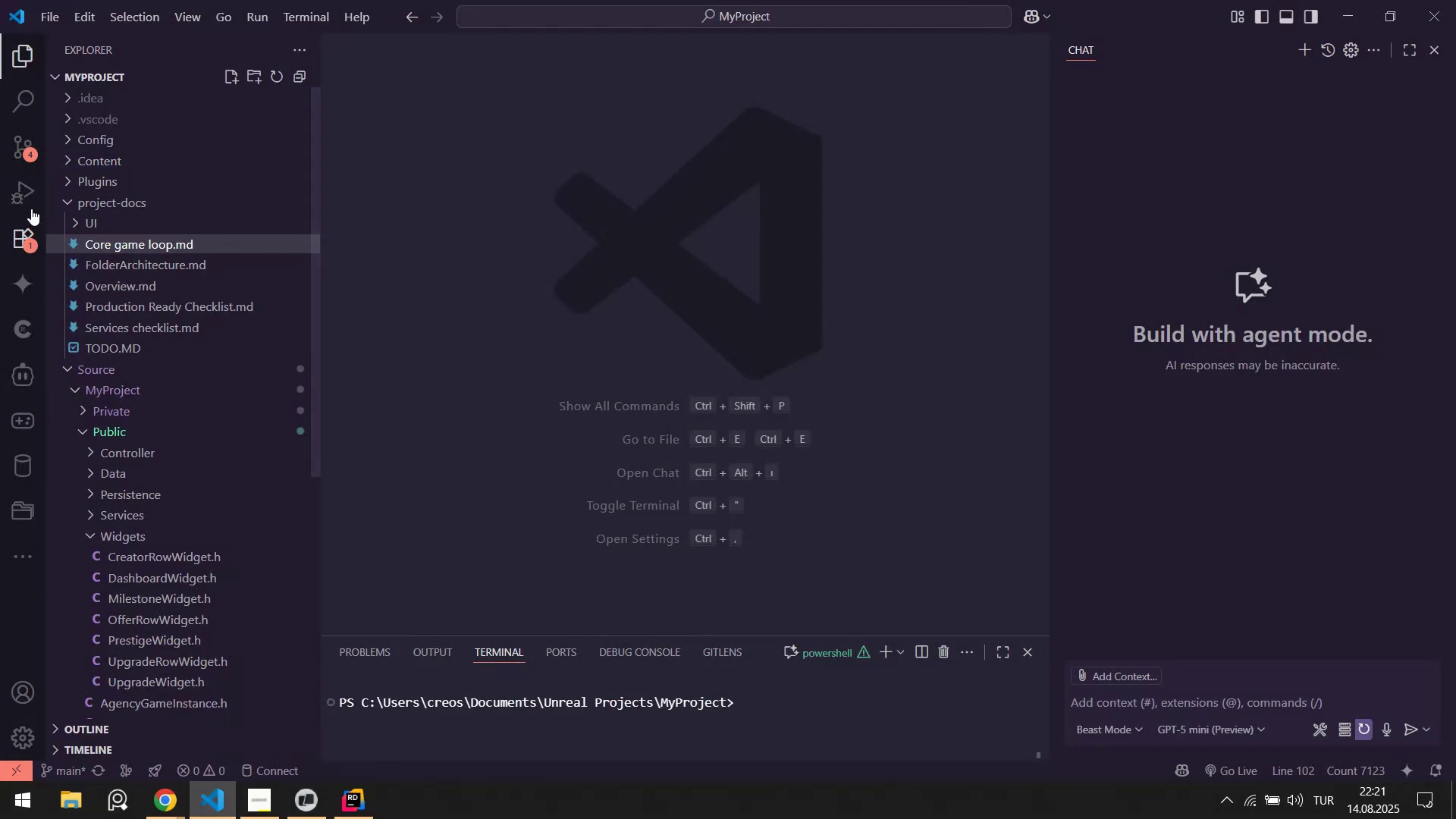 
left_click([30, 151])
 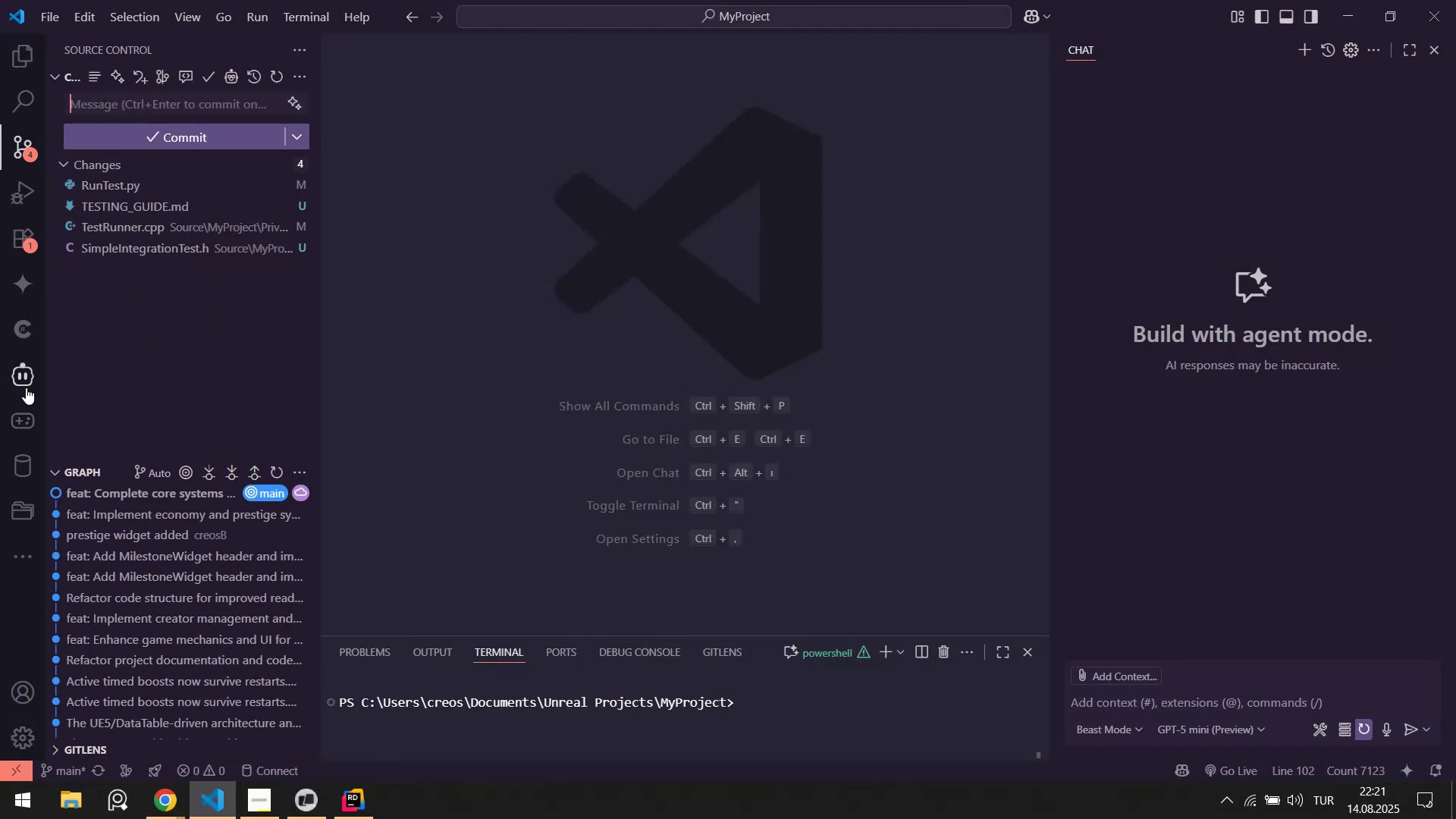 
left_click([26, 431])
 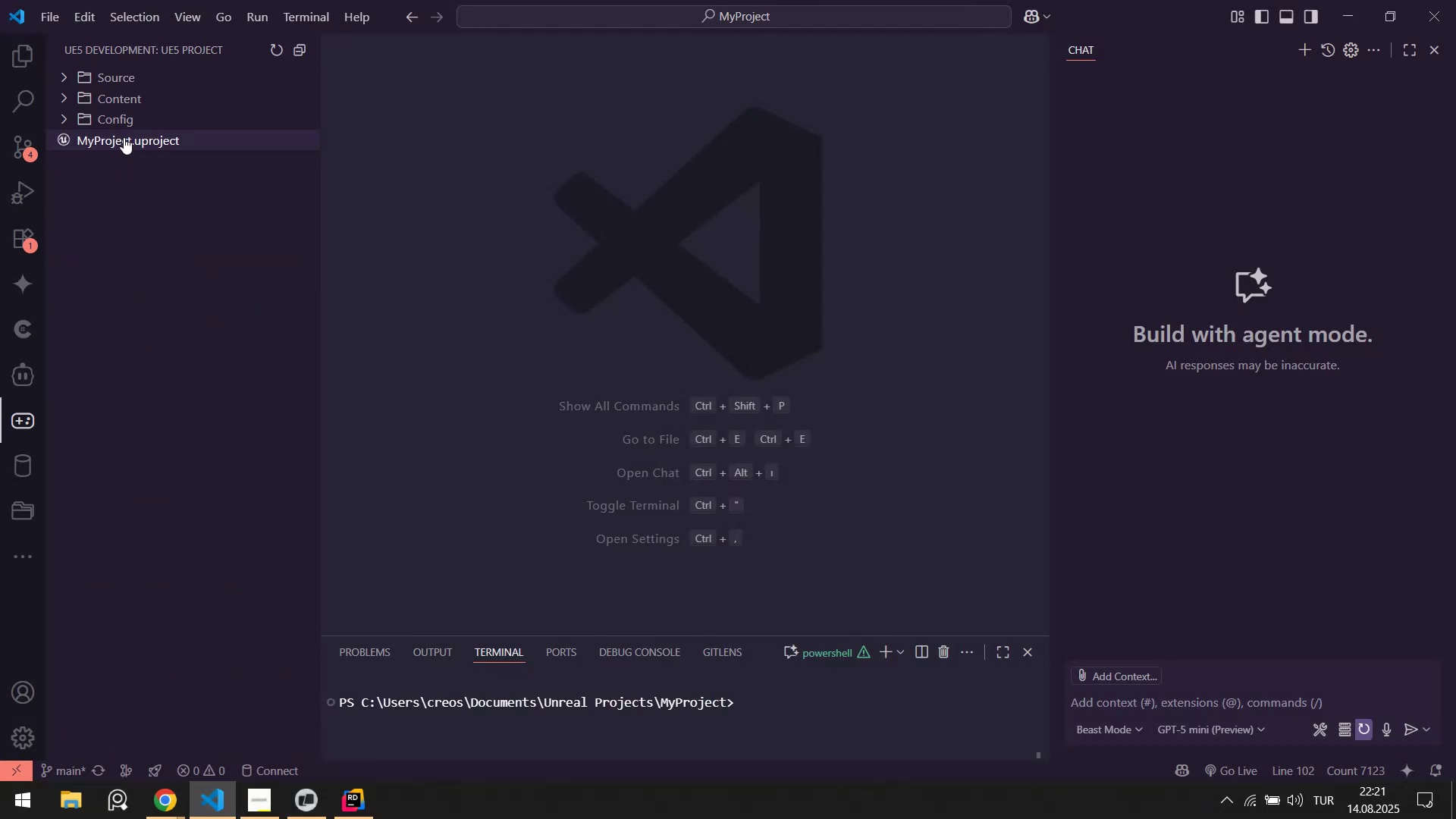 
right_click([123, 143])
 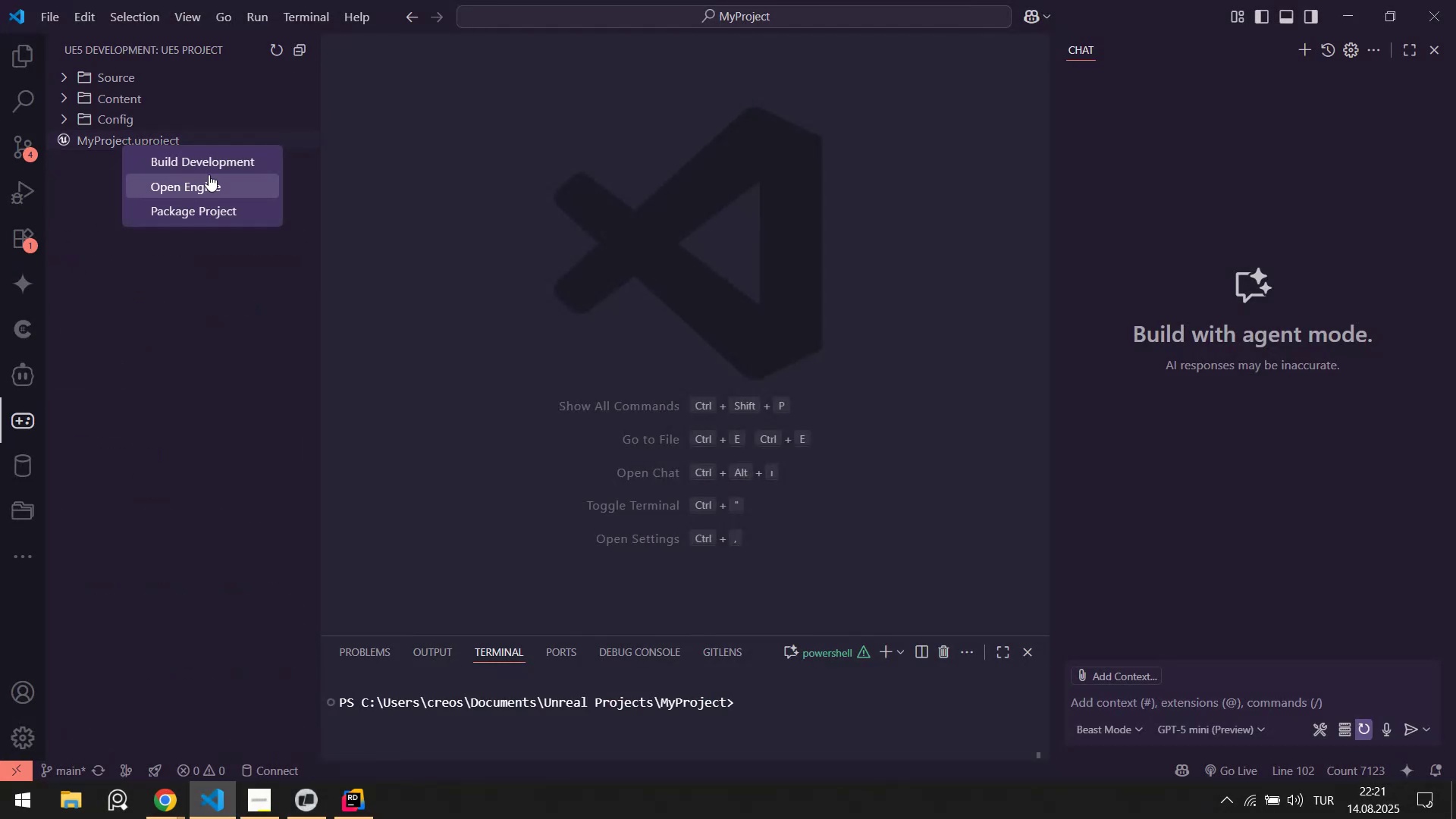 
left_click([212, 165])
 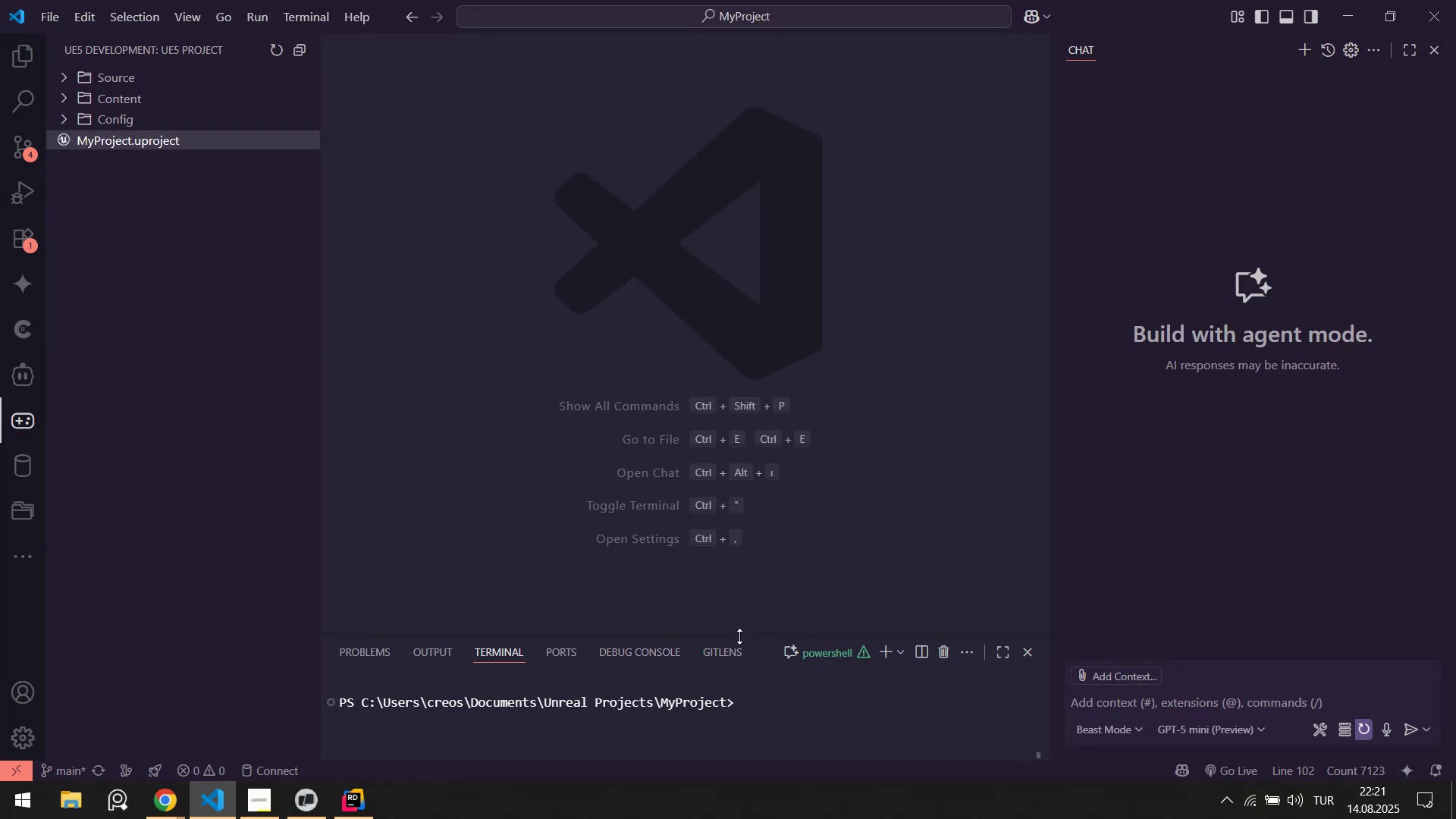 
left_click_drag(start_coordinate=[739, 636], to_coordinate=[711, 434])
 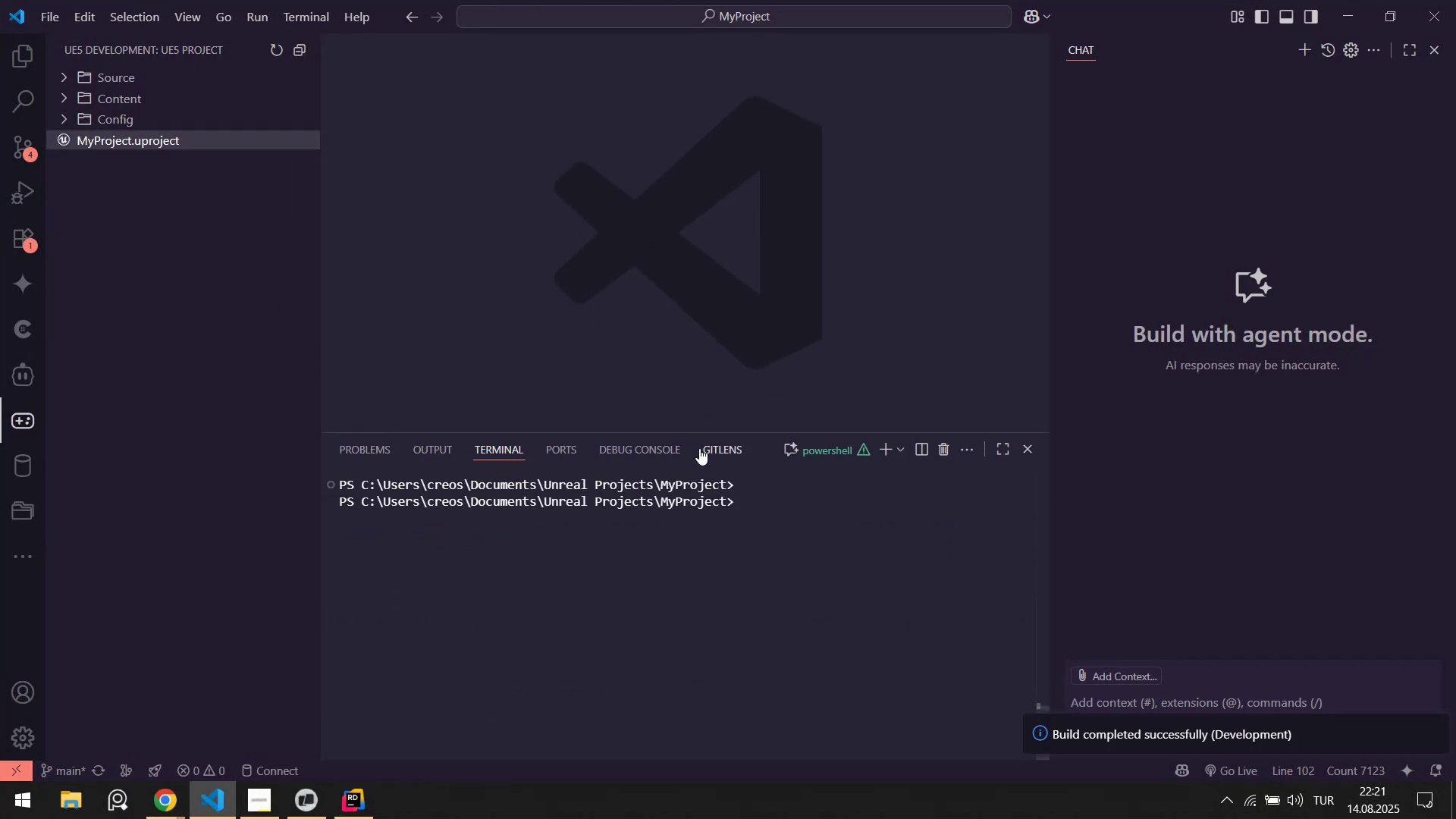 
scroll: coordinate [707, 541], scroll_direction: up, amount: 4.0
 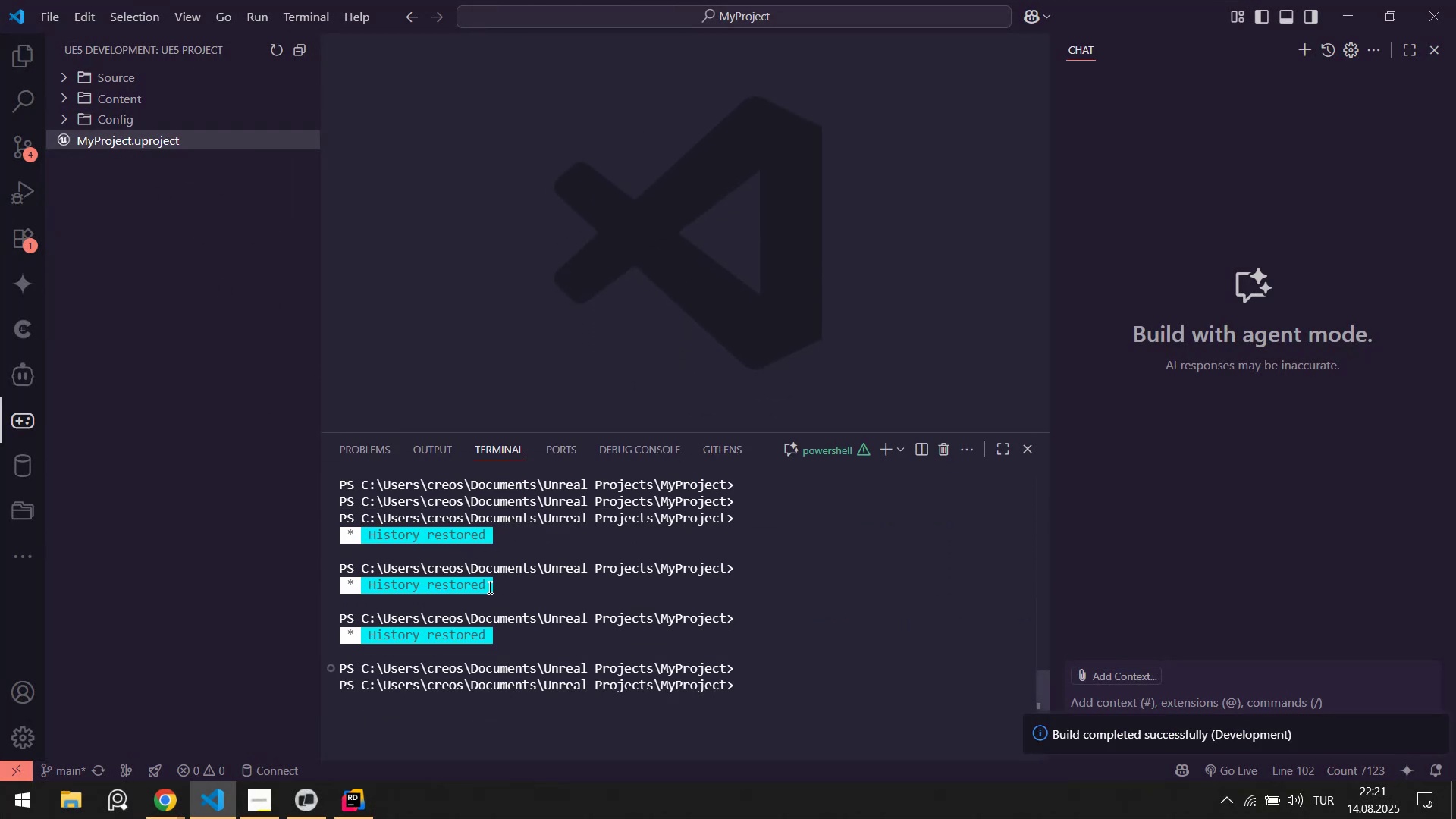 
right_click([123, 146])
 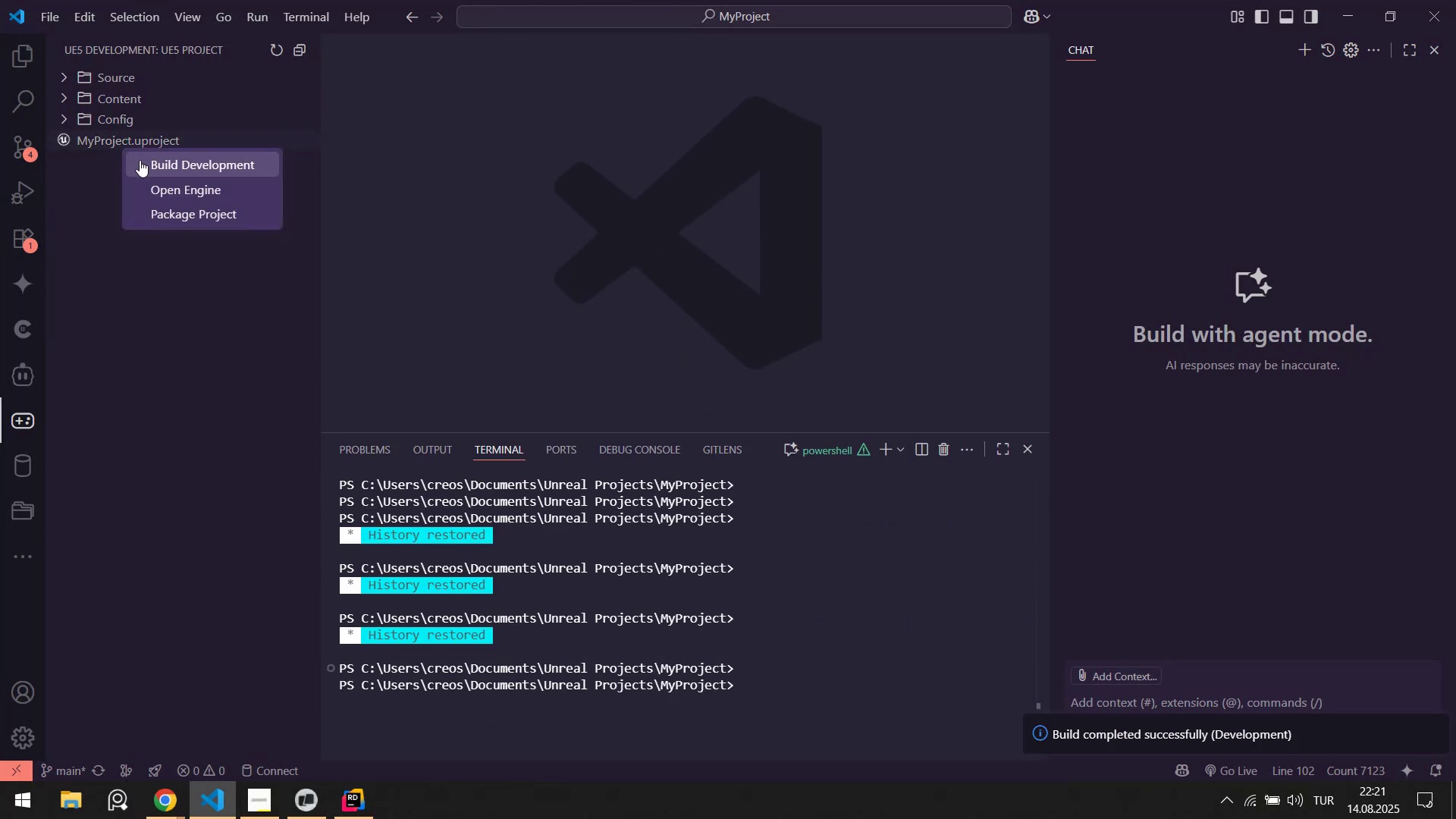 
left_click([140, 160])
 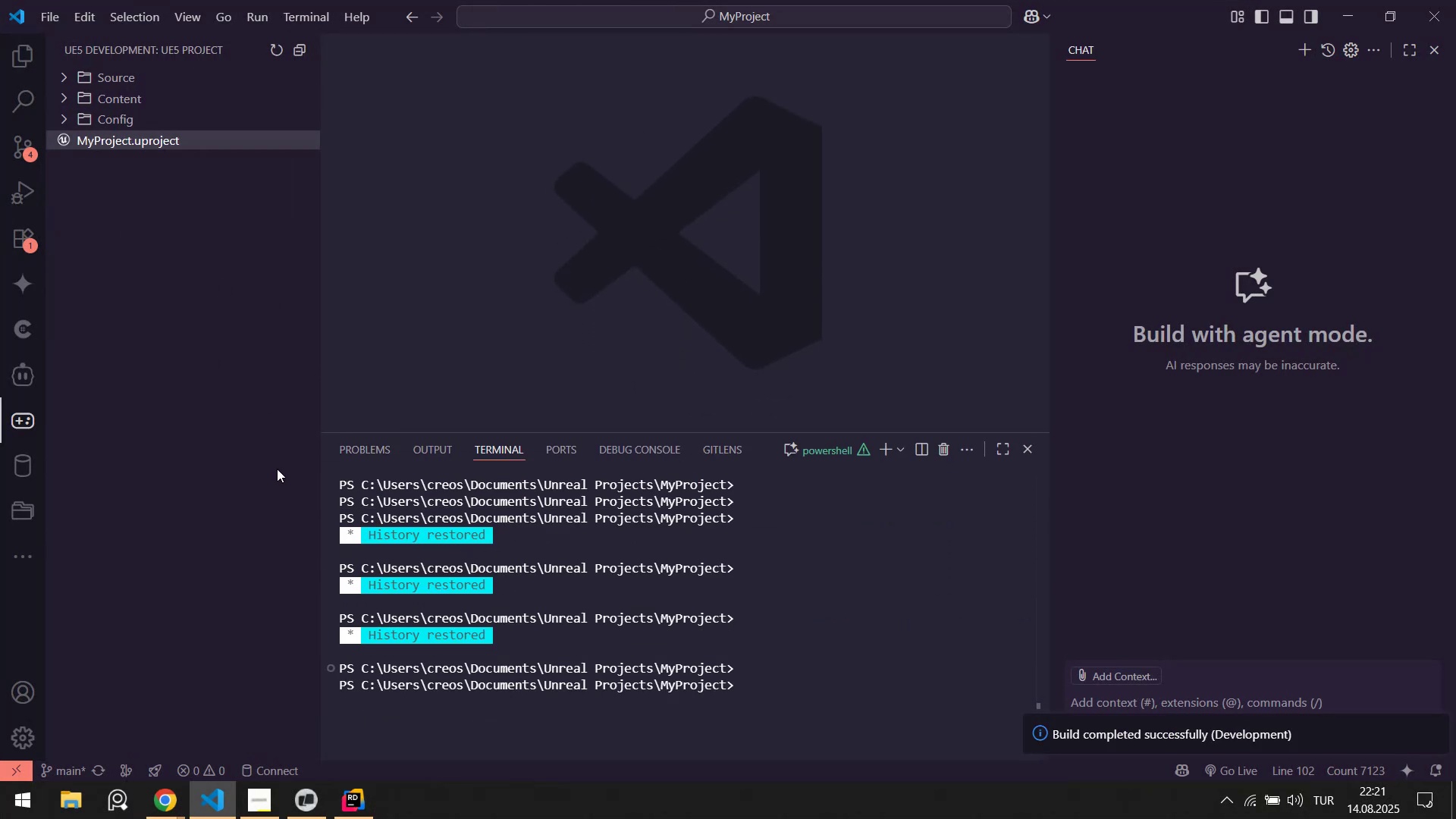 
left_click([246, 483])
 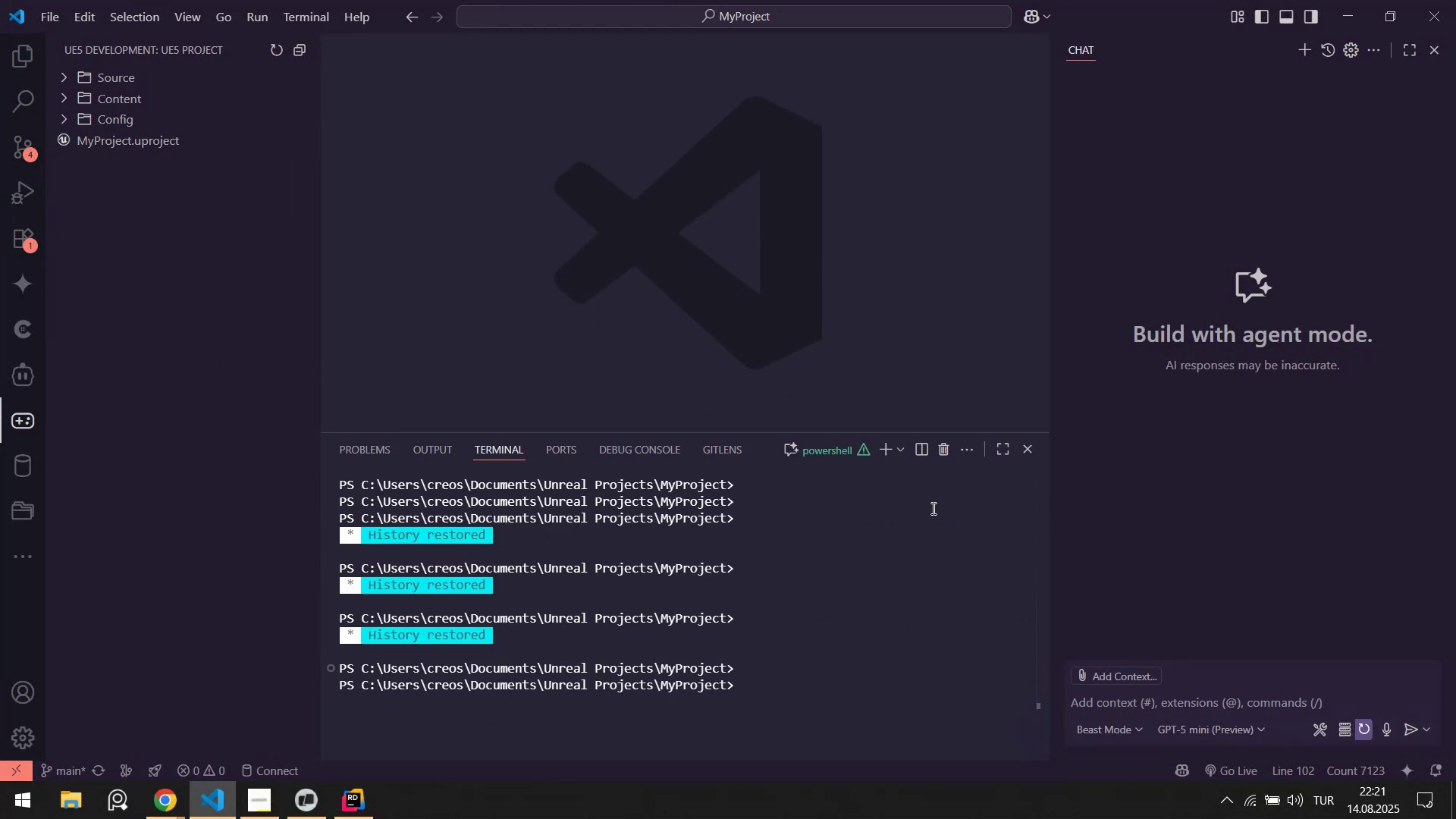 
right_click([177, 144])
 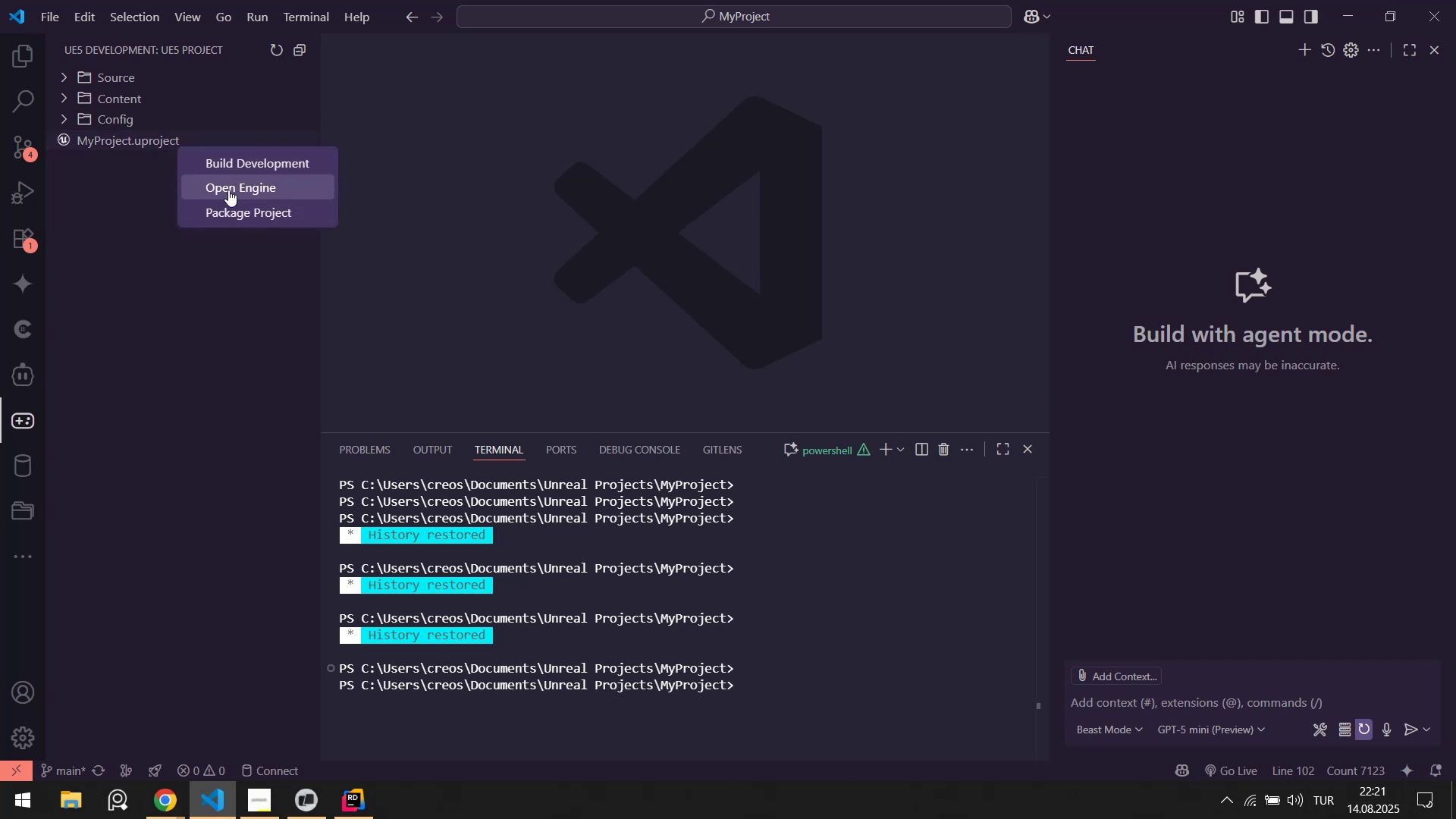 
left_click([228, 190])
 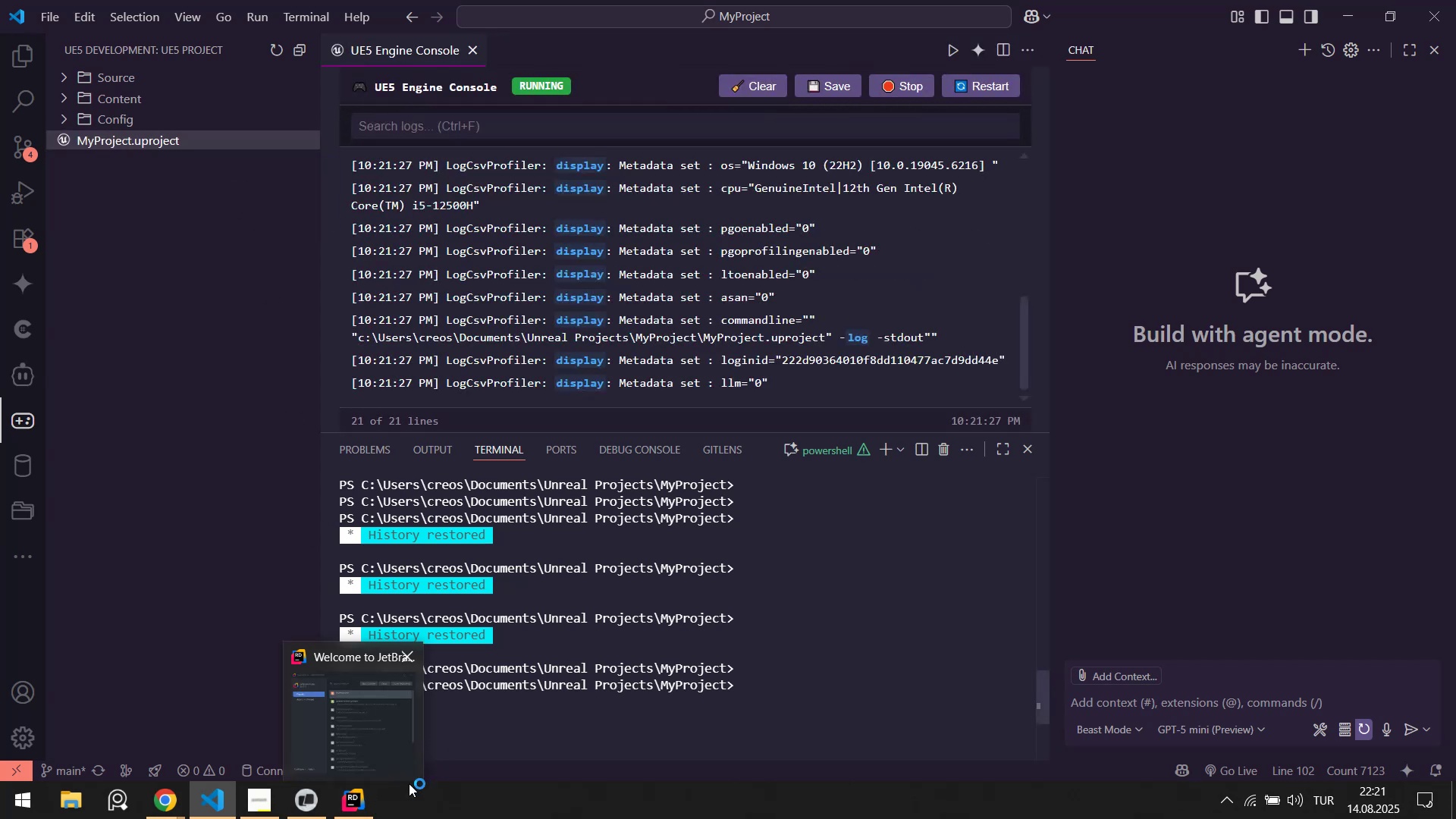 
left_click([373, 818])
 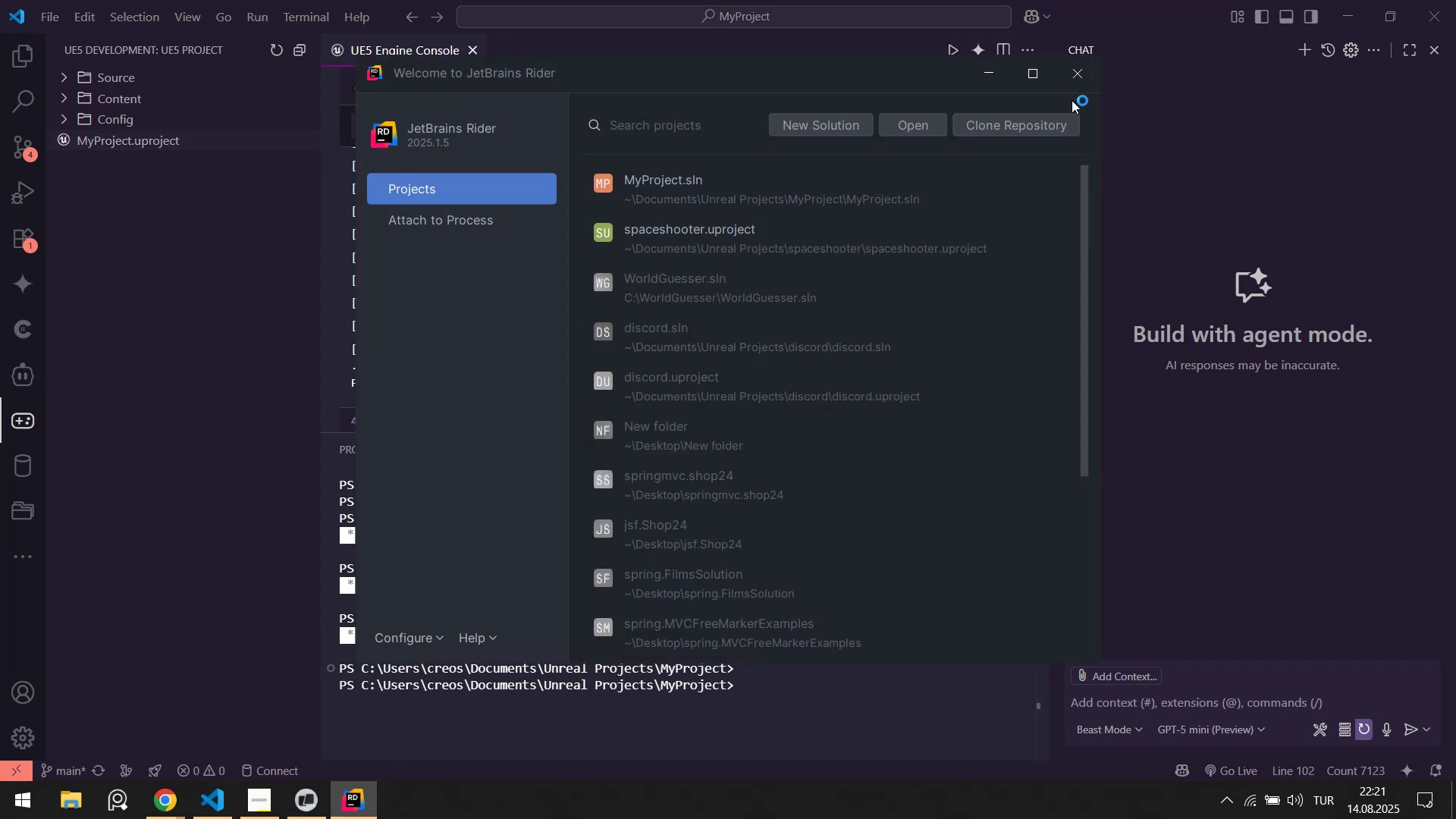 
left_click([1072, 85])
 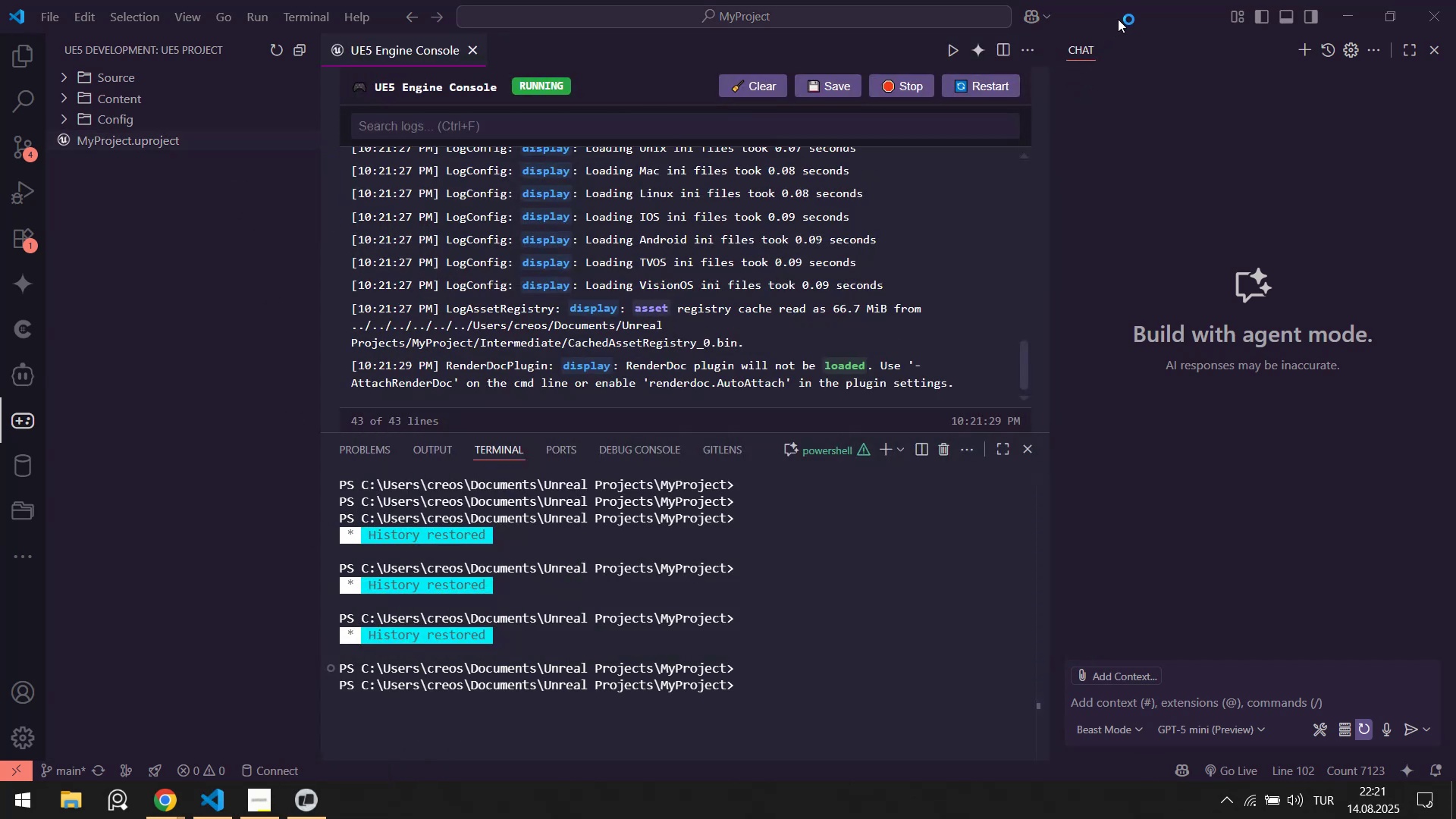 
left_click([1119, 19])
 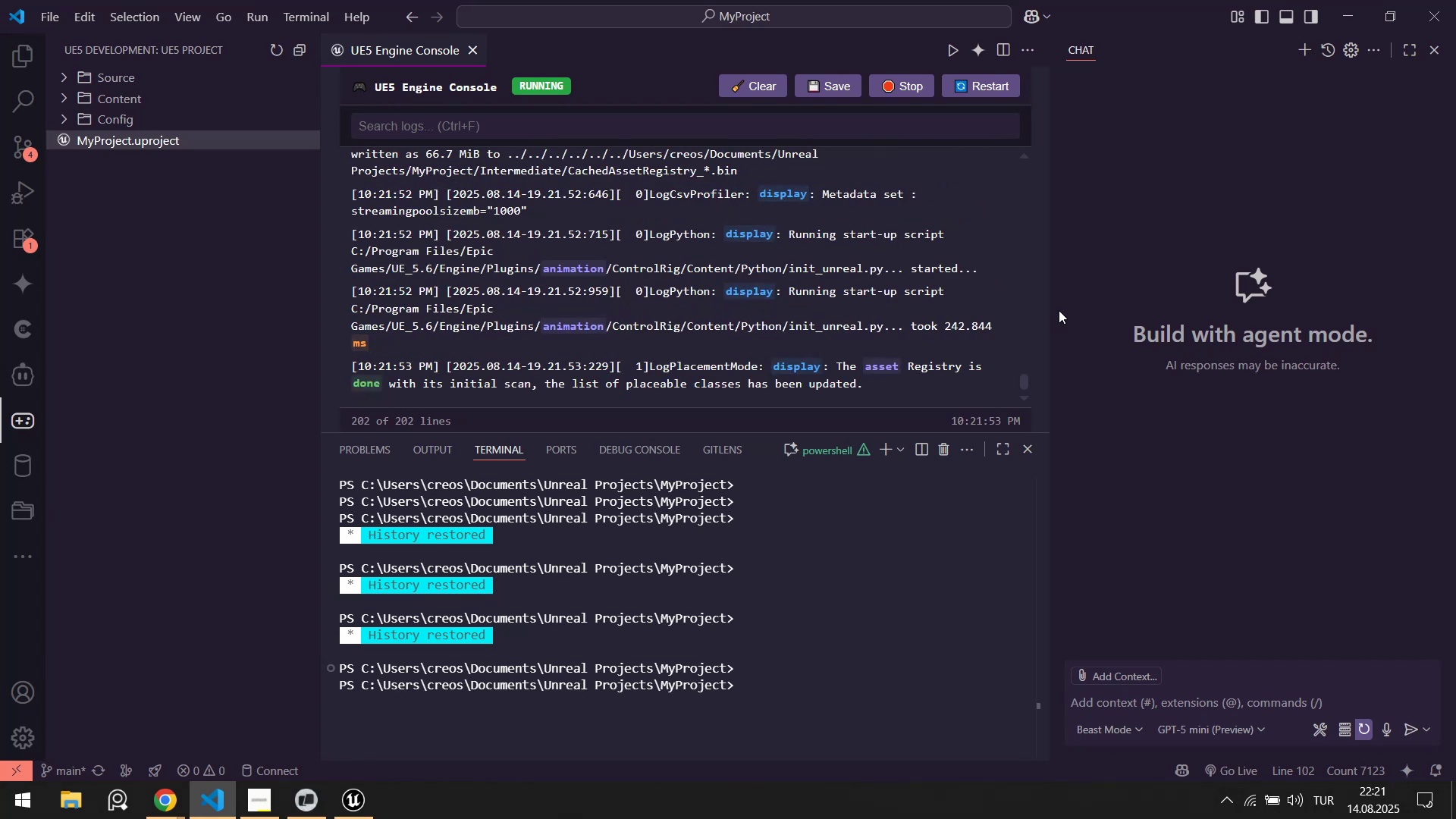 
wait(28.79)
 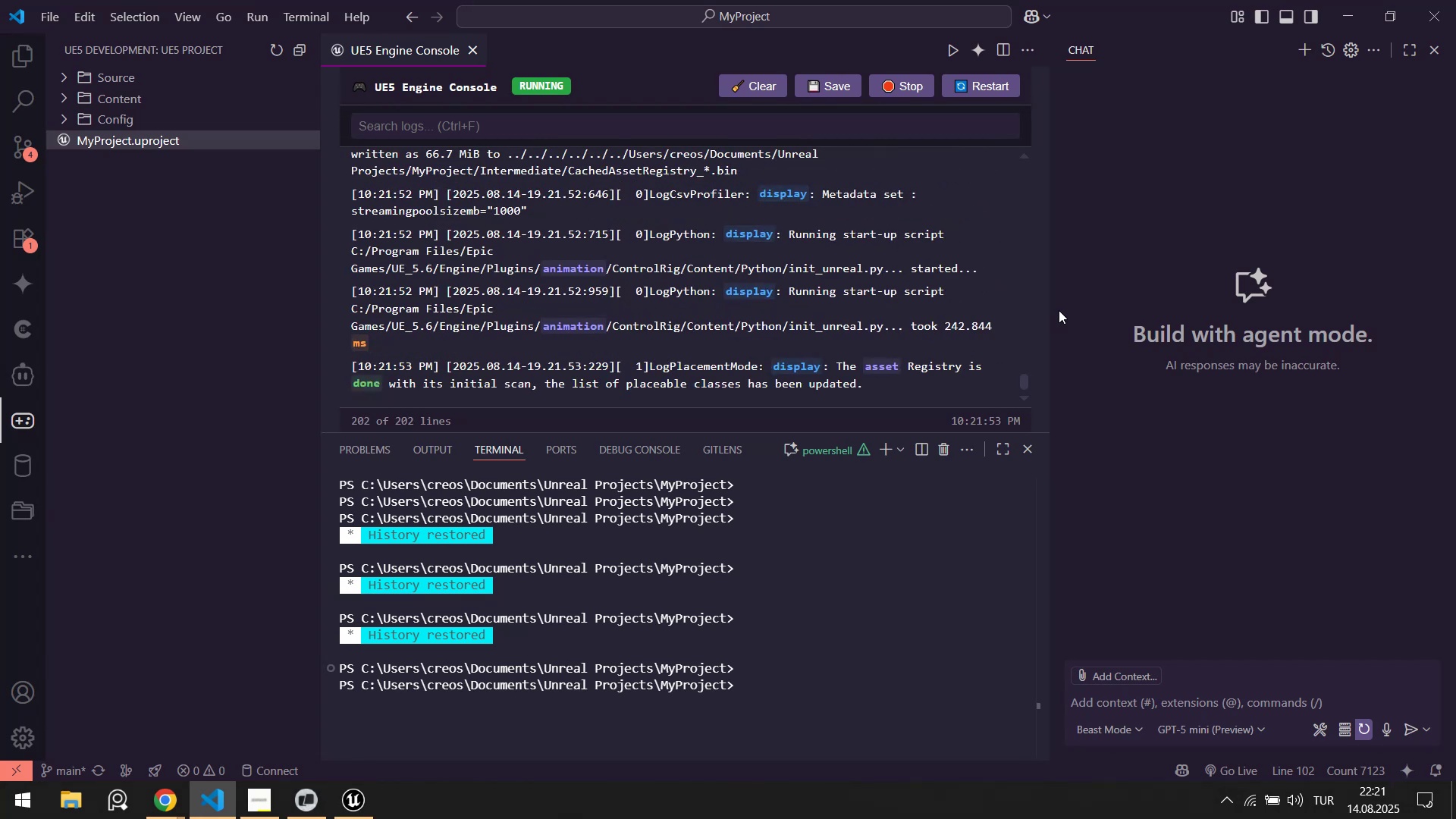 
left_click_drag(start_coordinate=[337, 796], to_coordinate=[340, 796])
 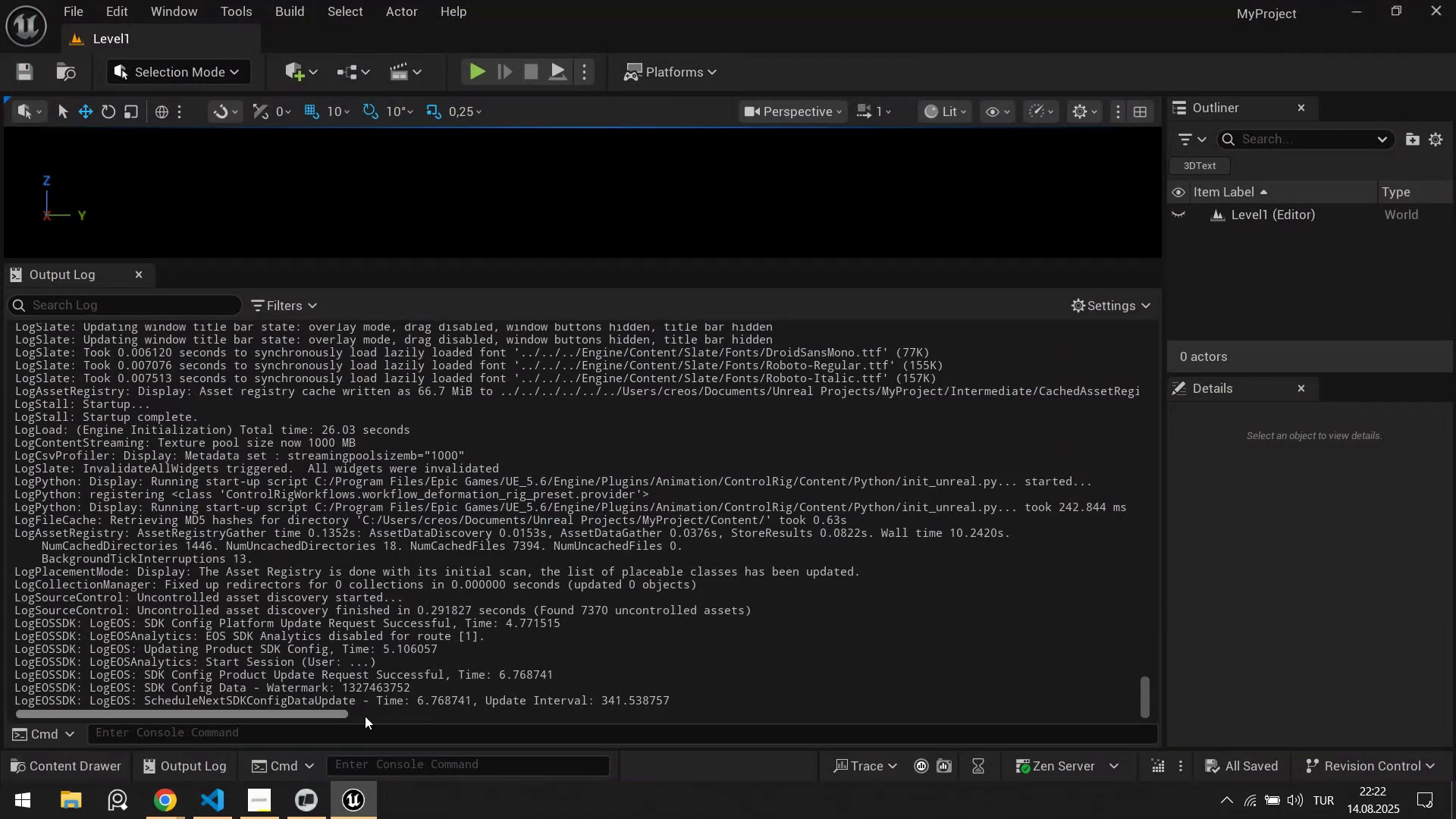 
left_click([394, 733])
 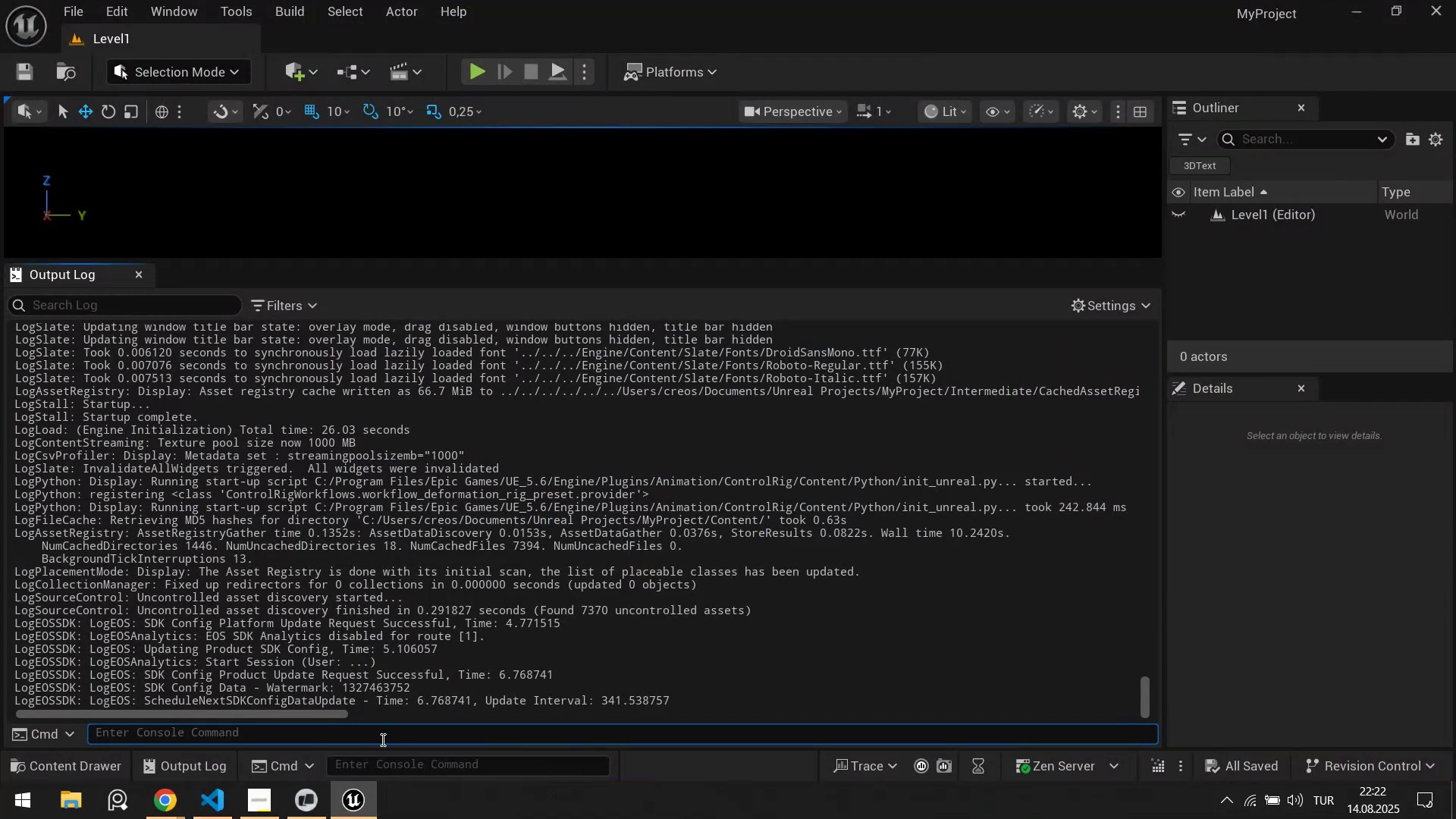 
type(my)
 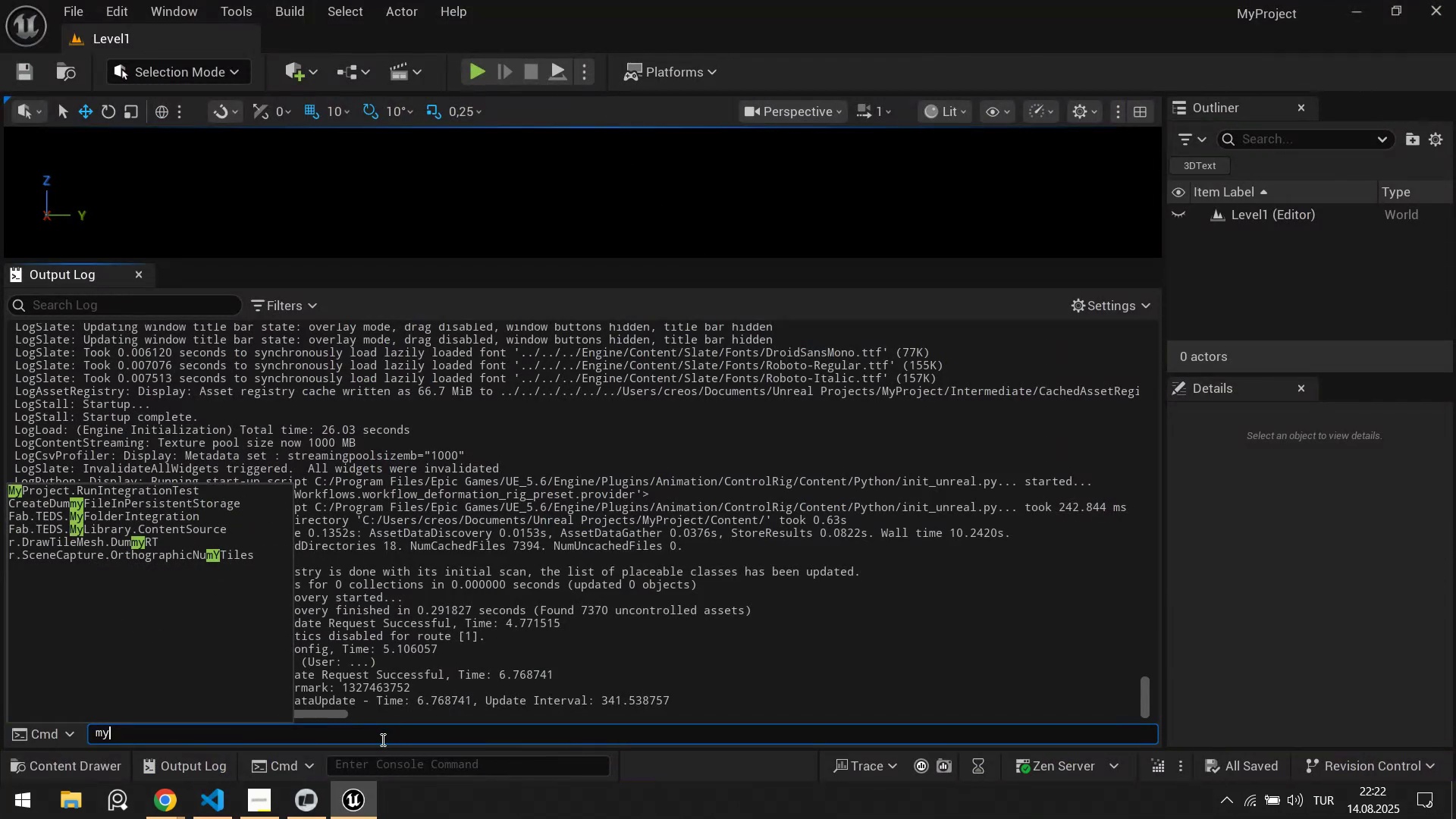 
key(ArrowDown)
 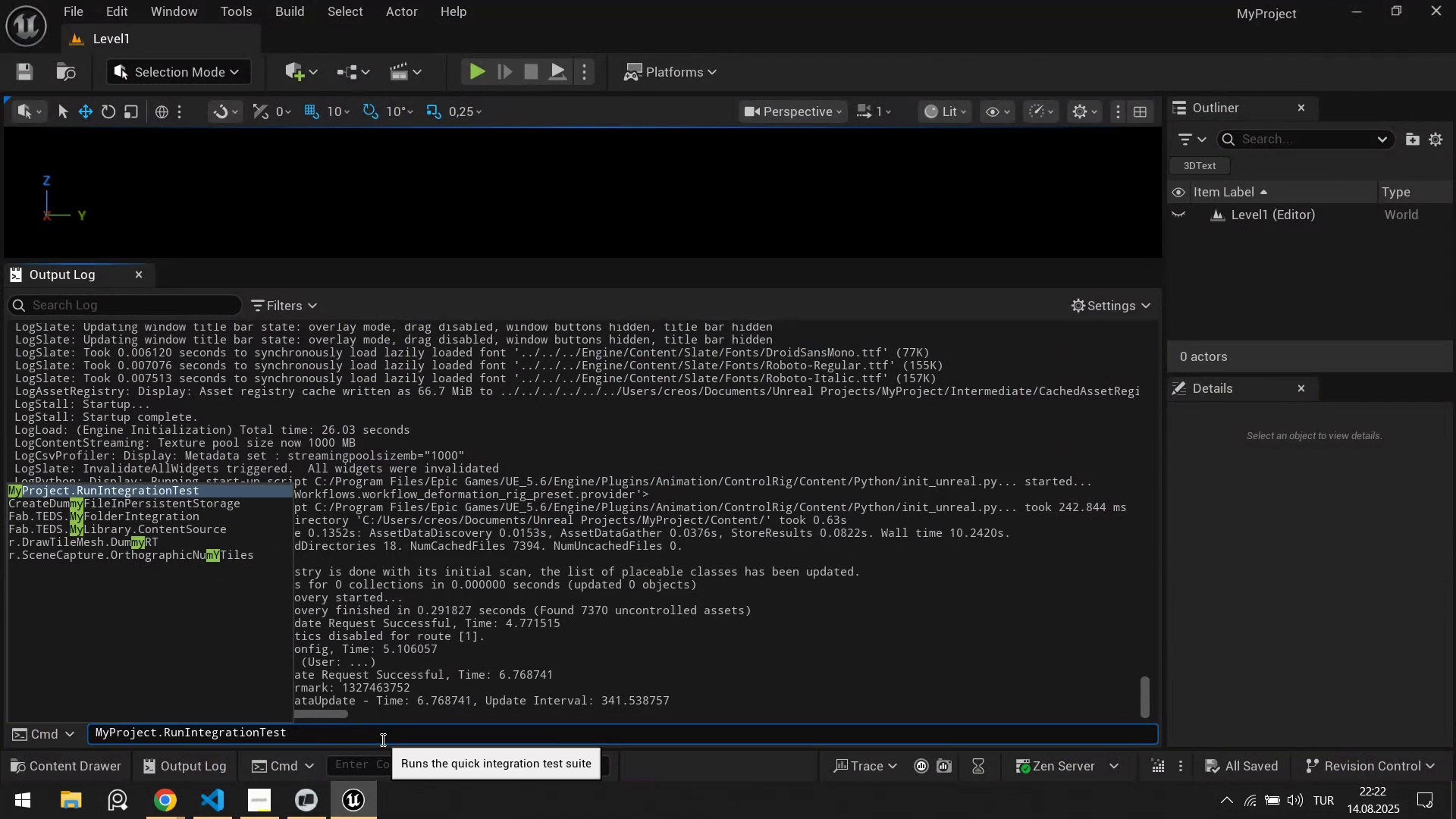 
key(Enter)
 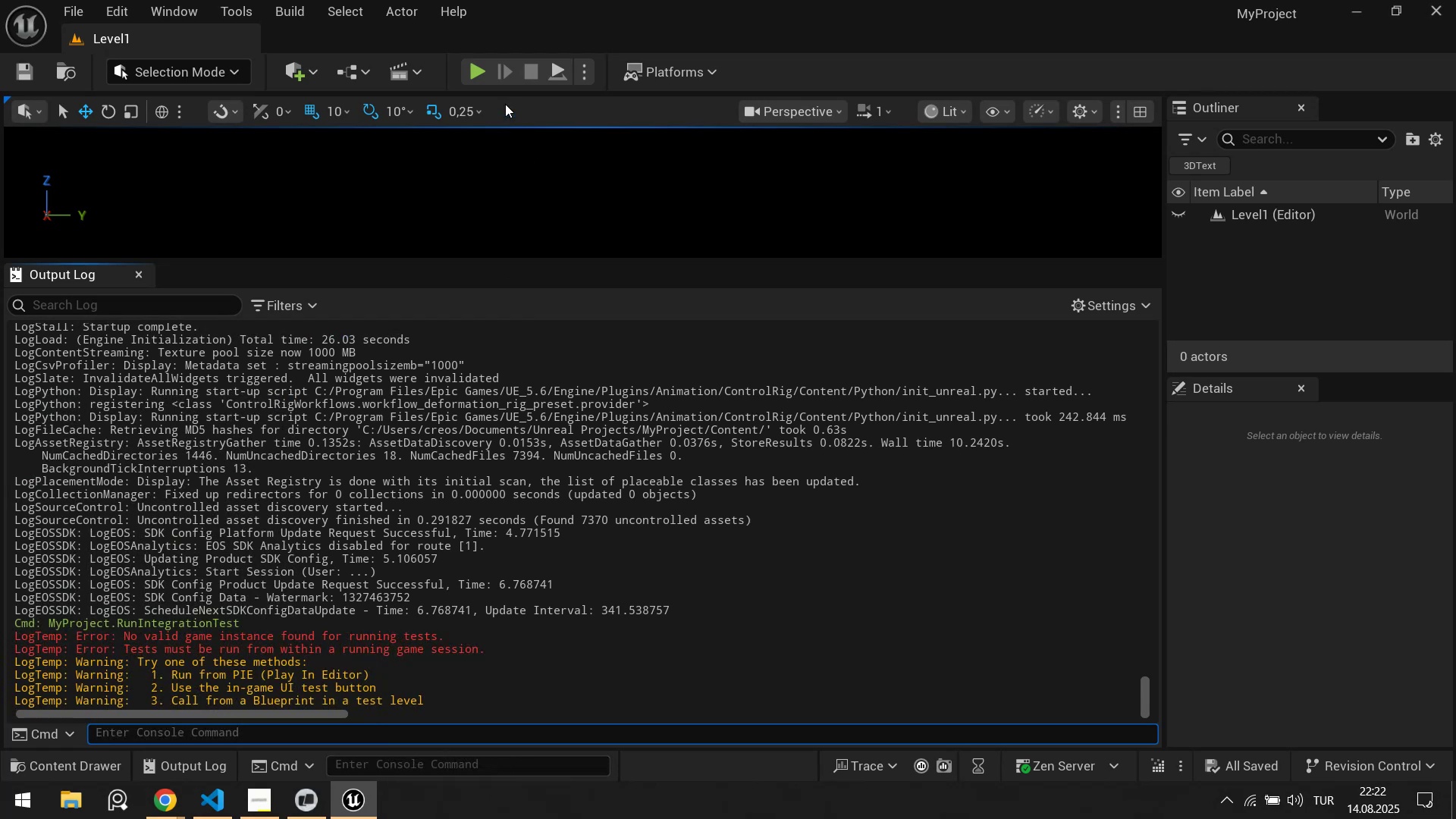 
left_click([480, 78])
 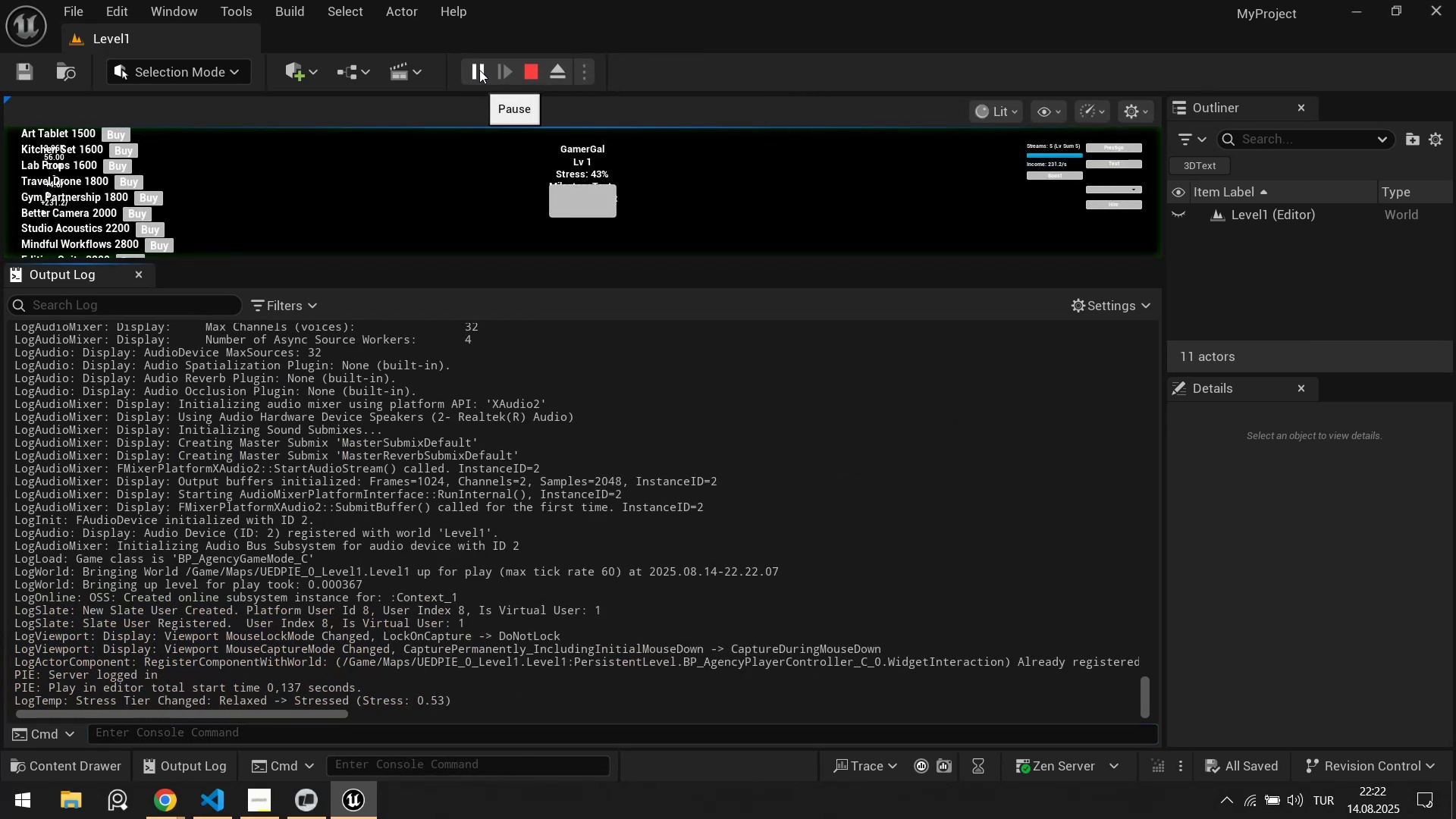 
left_click([479, 70])
 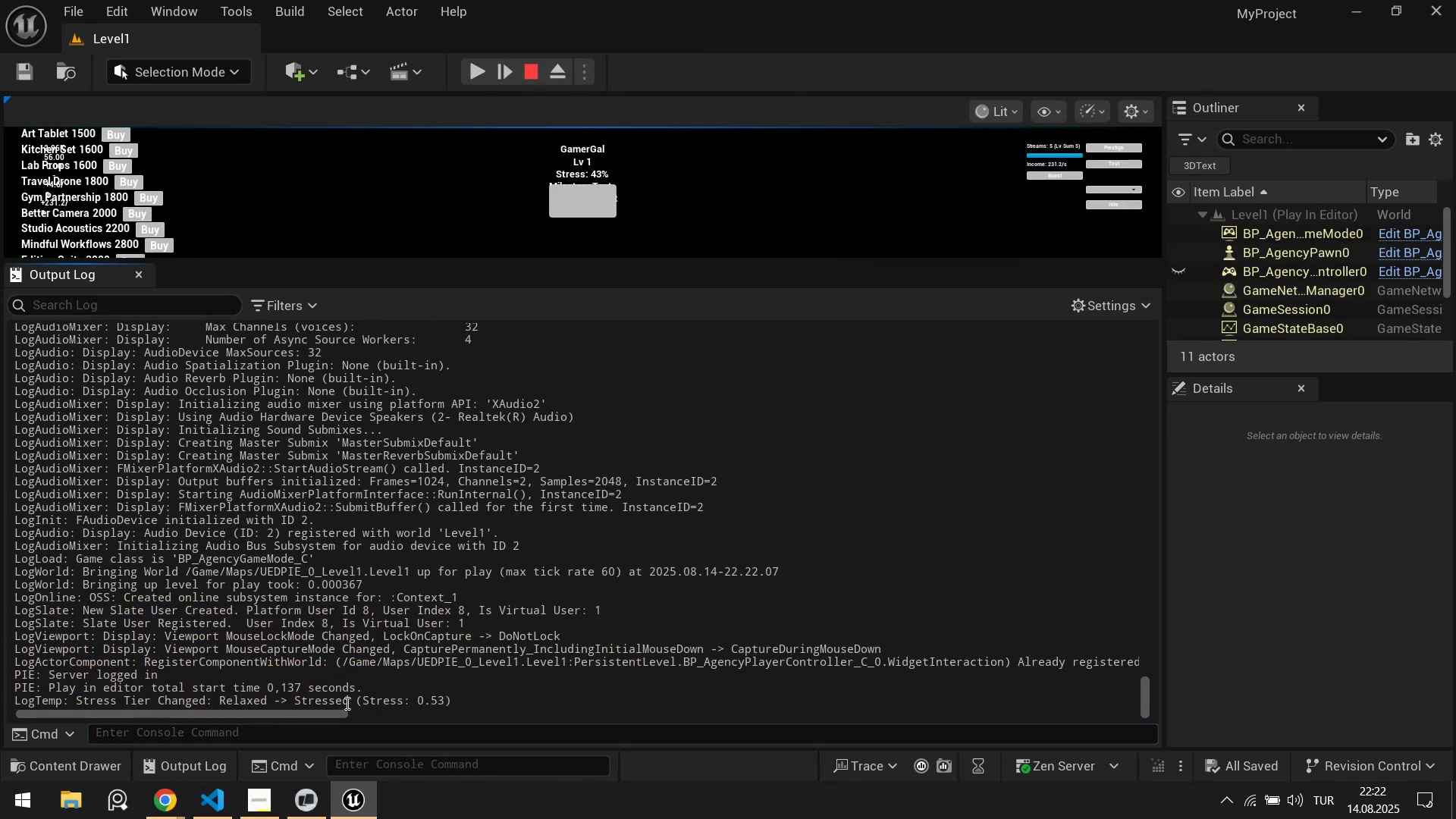 
left_click([359, 744])
 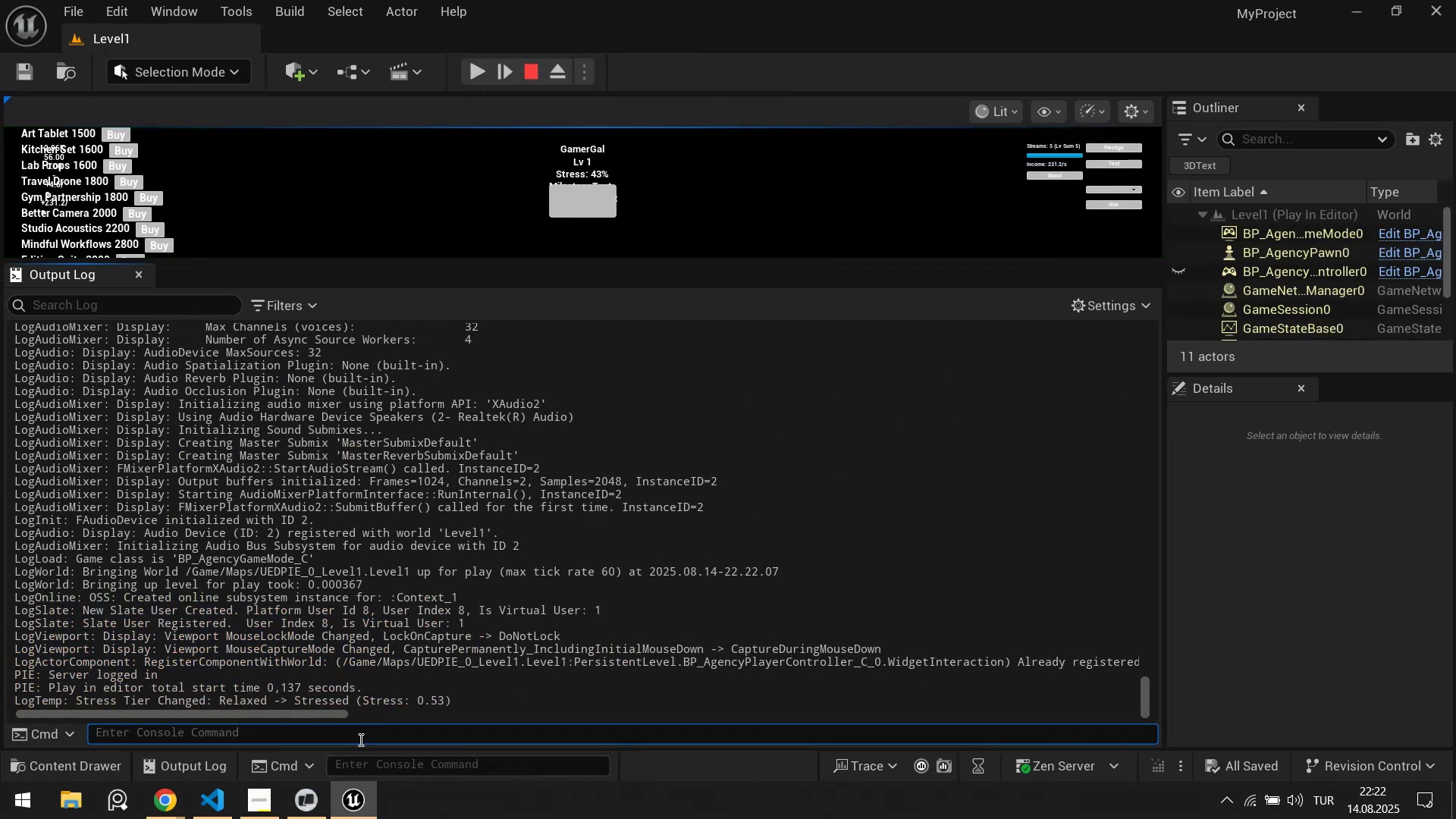 
key(ArrowUp)
 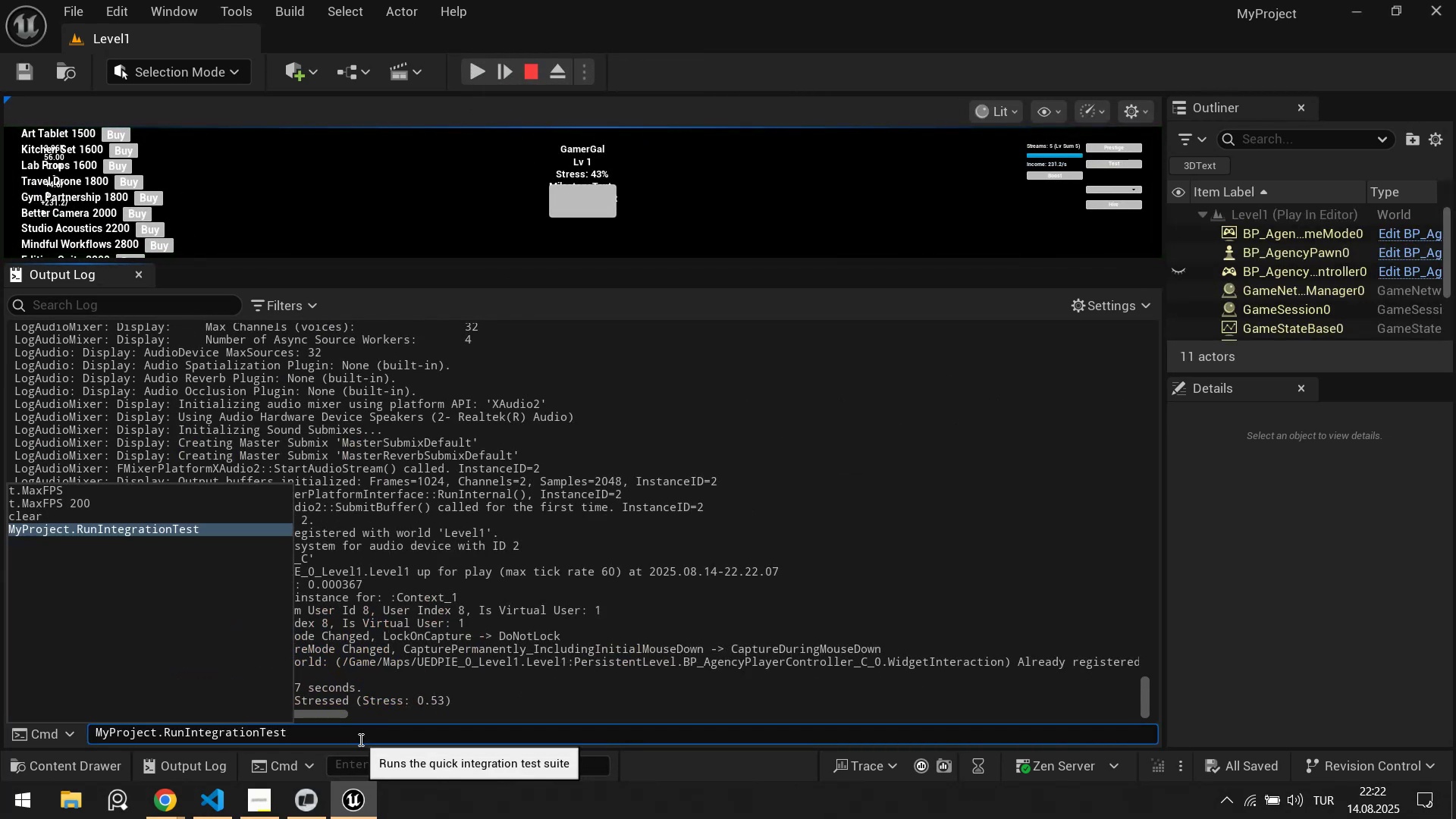 
key(Enter)
 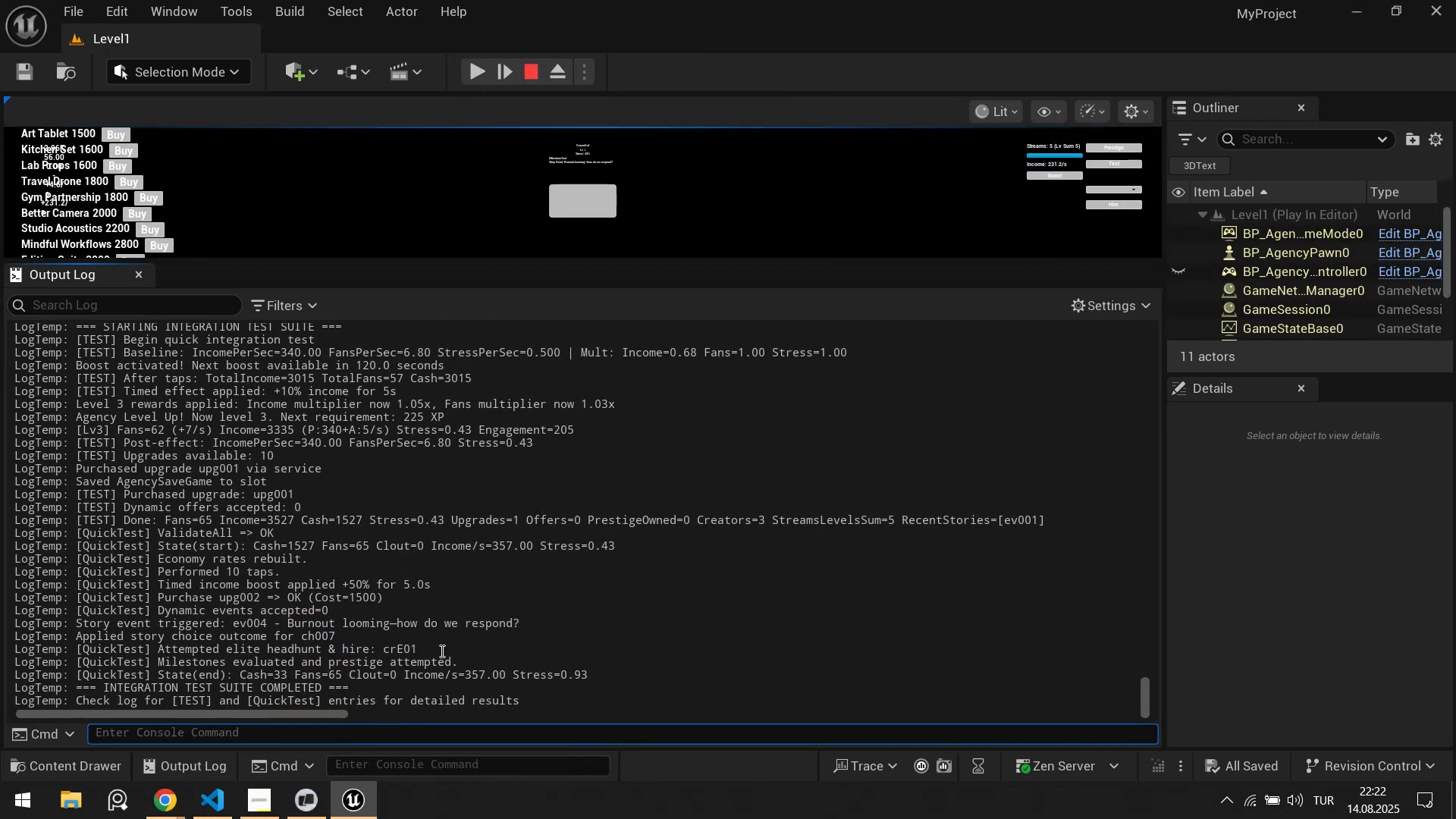 
scroll: coordinate [484, 610], scroll_direction: up, amount: 3.0
 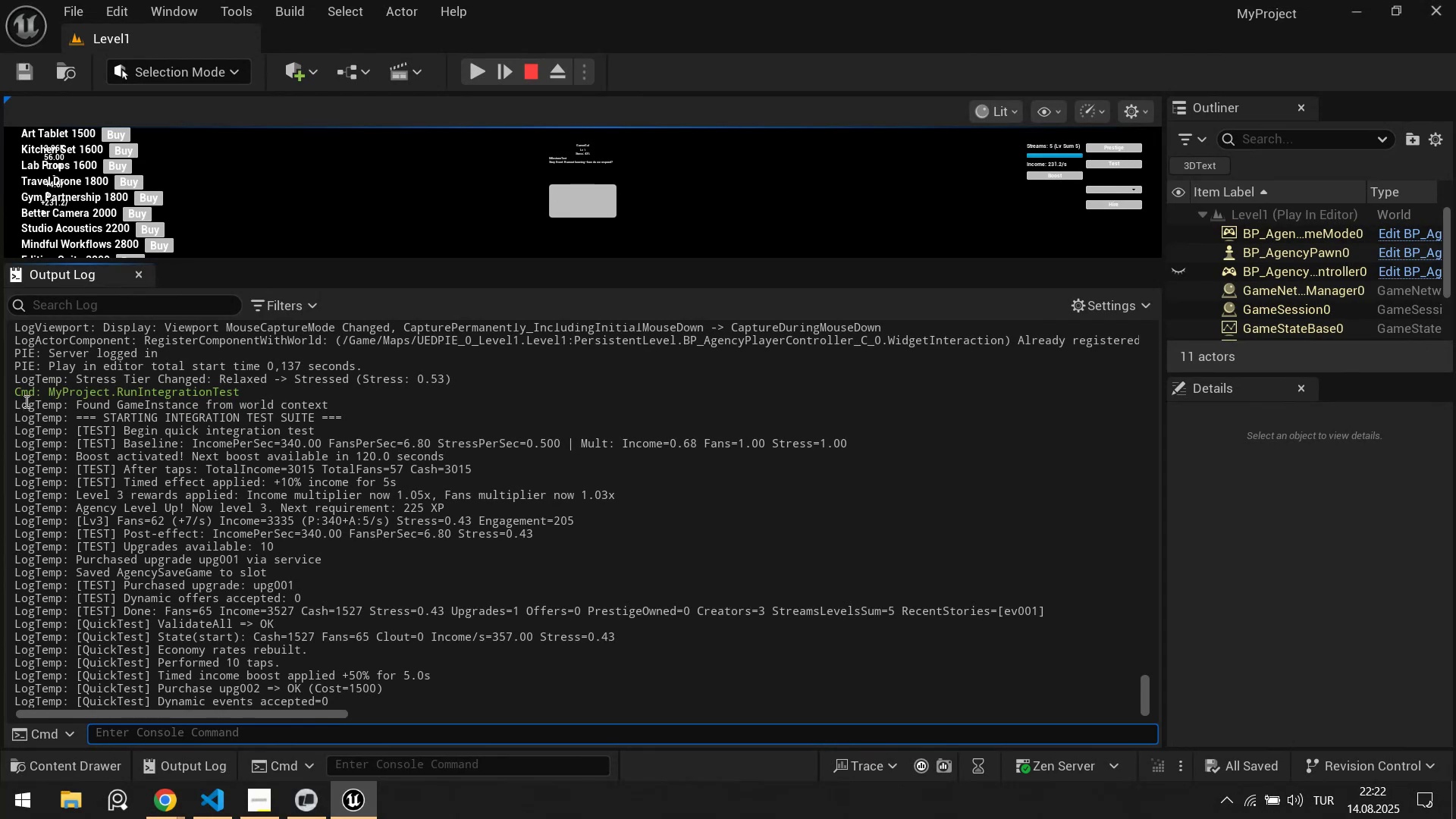 
left_click_drag(start_coordinate=[14, 391], to_coordinate=[550, 712])
 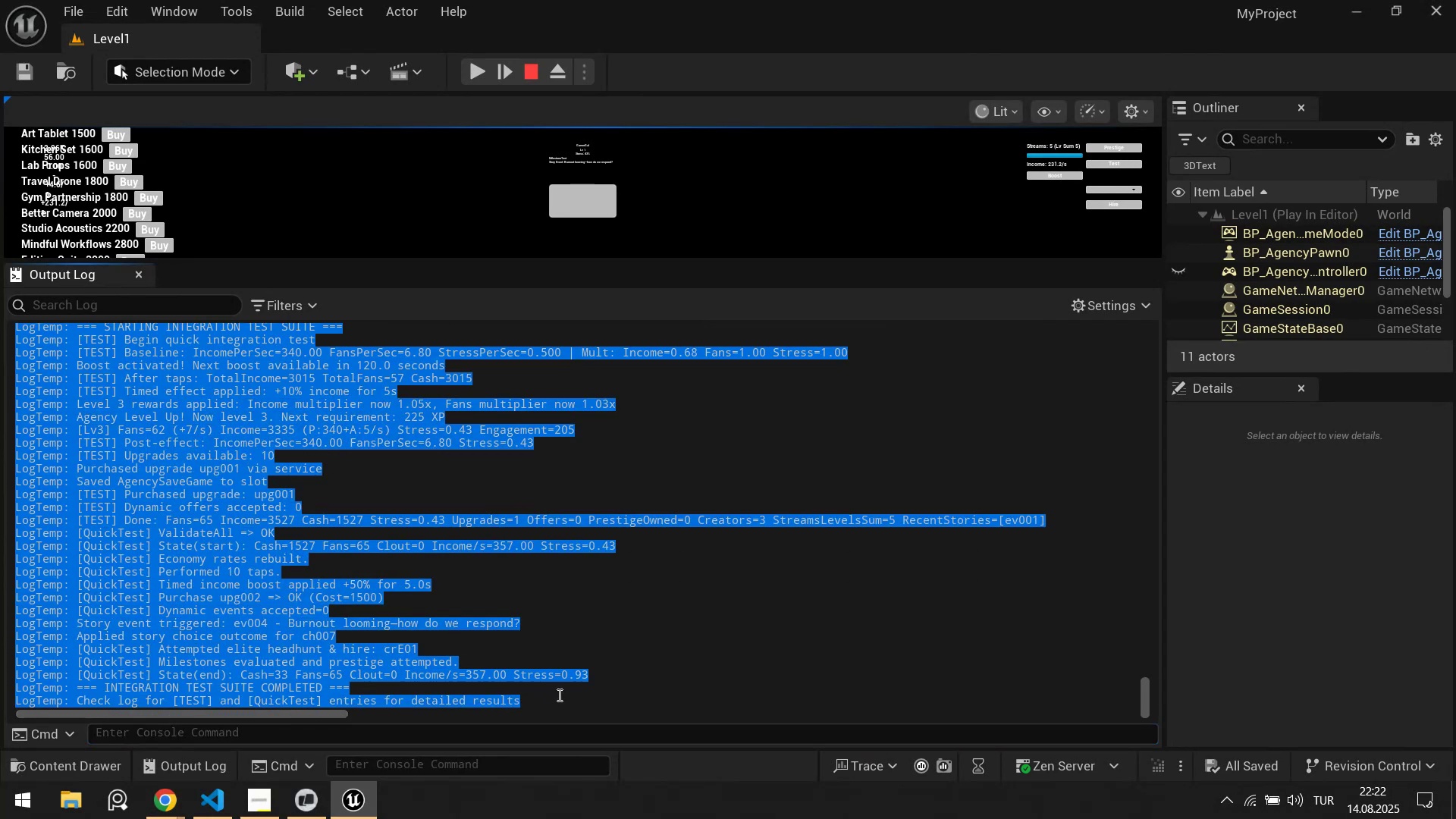 
scroll: coordinate [450, 644], scroll_direction: down, amount: 7.0
 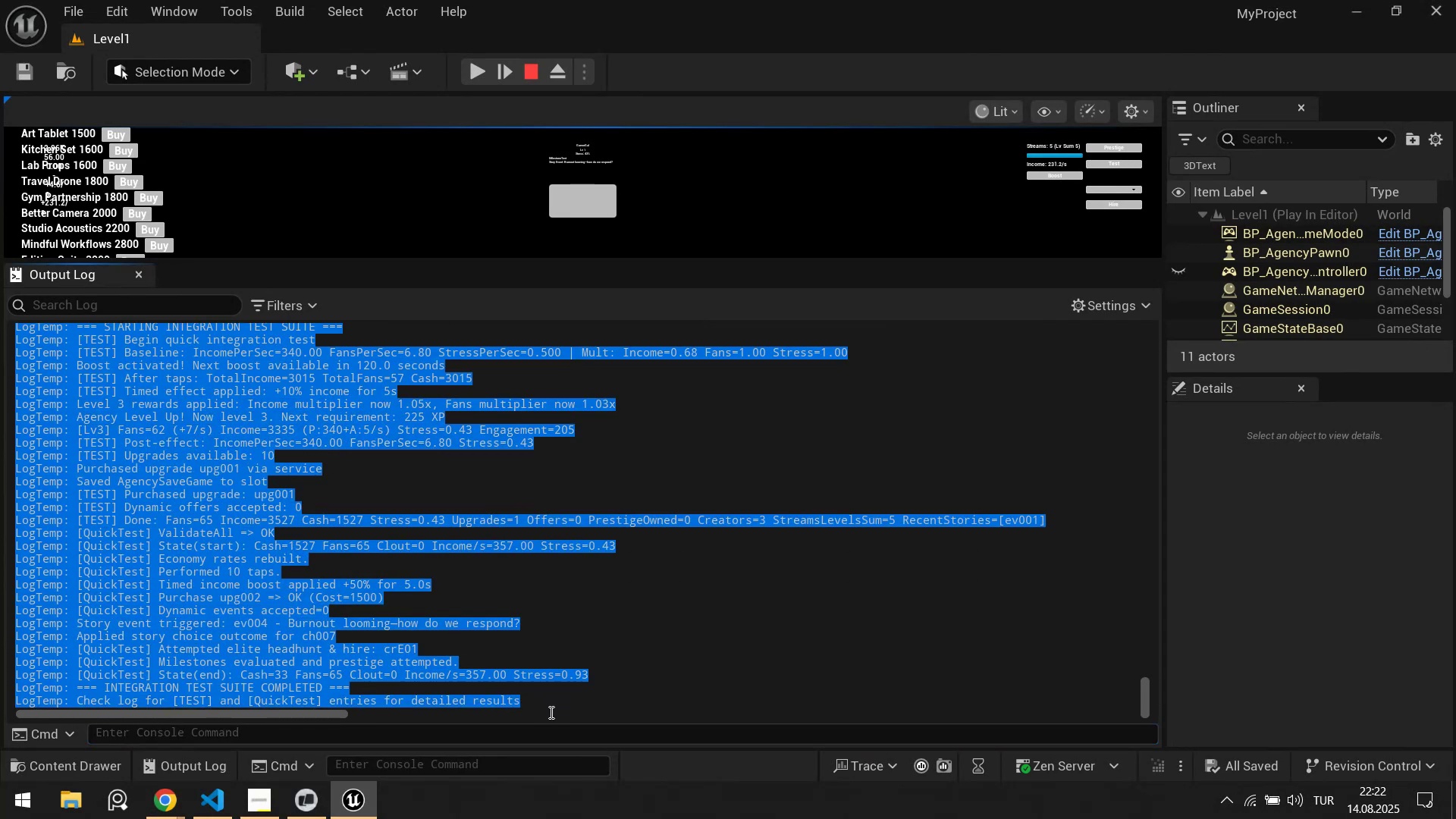 
key(Control+C)
 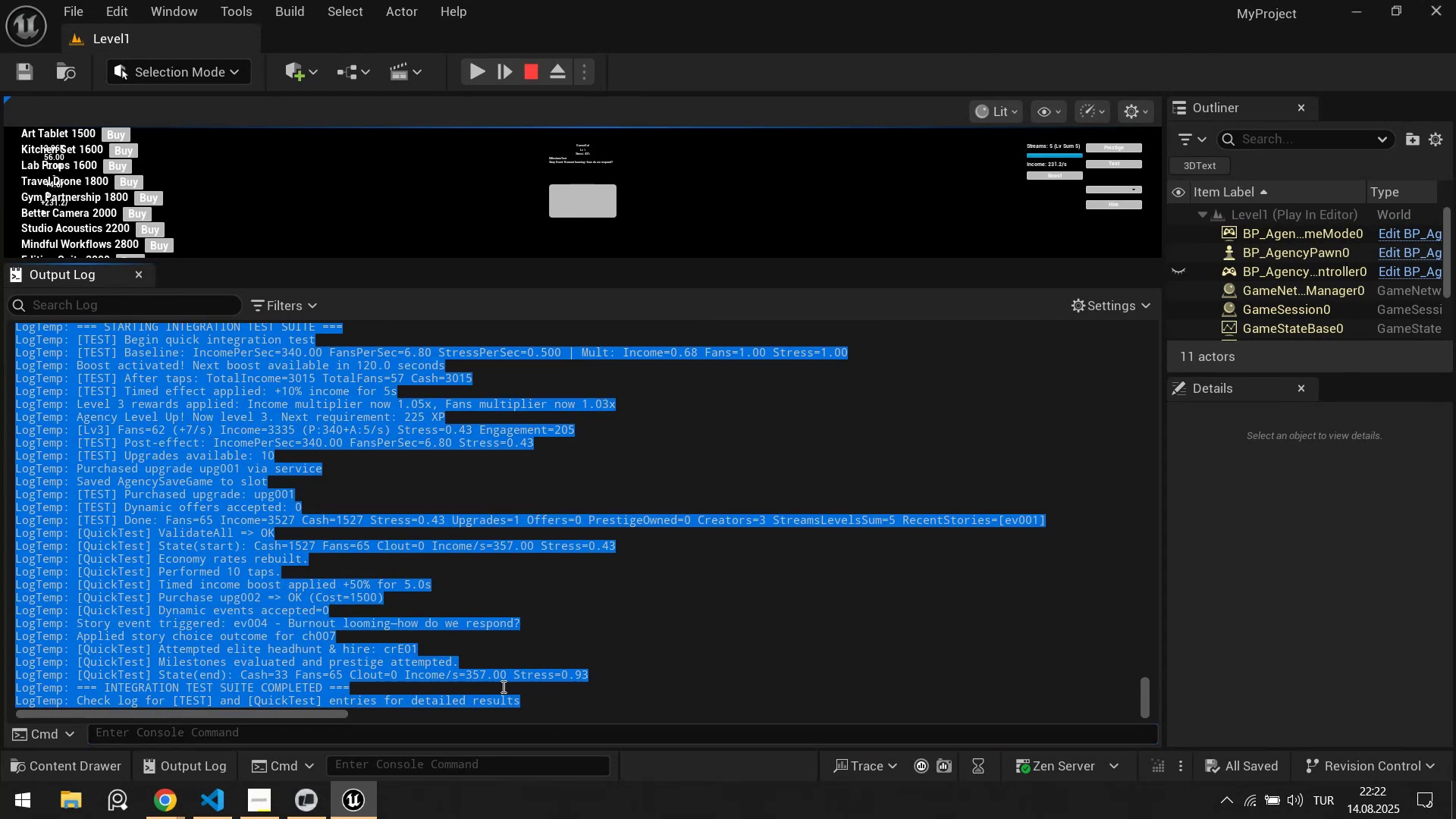 
scroll: coordinate [548, 627], scroll_direction: down, amount: 2.0
 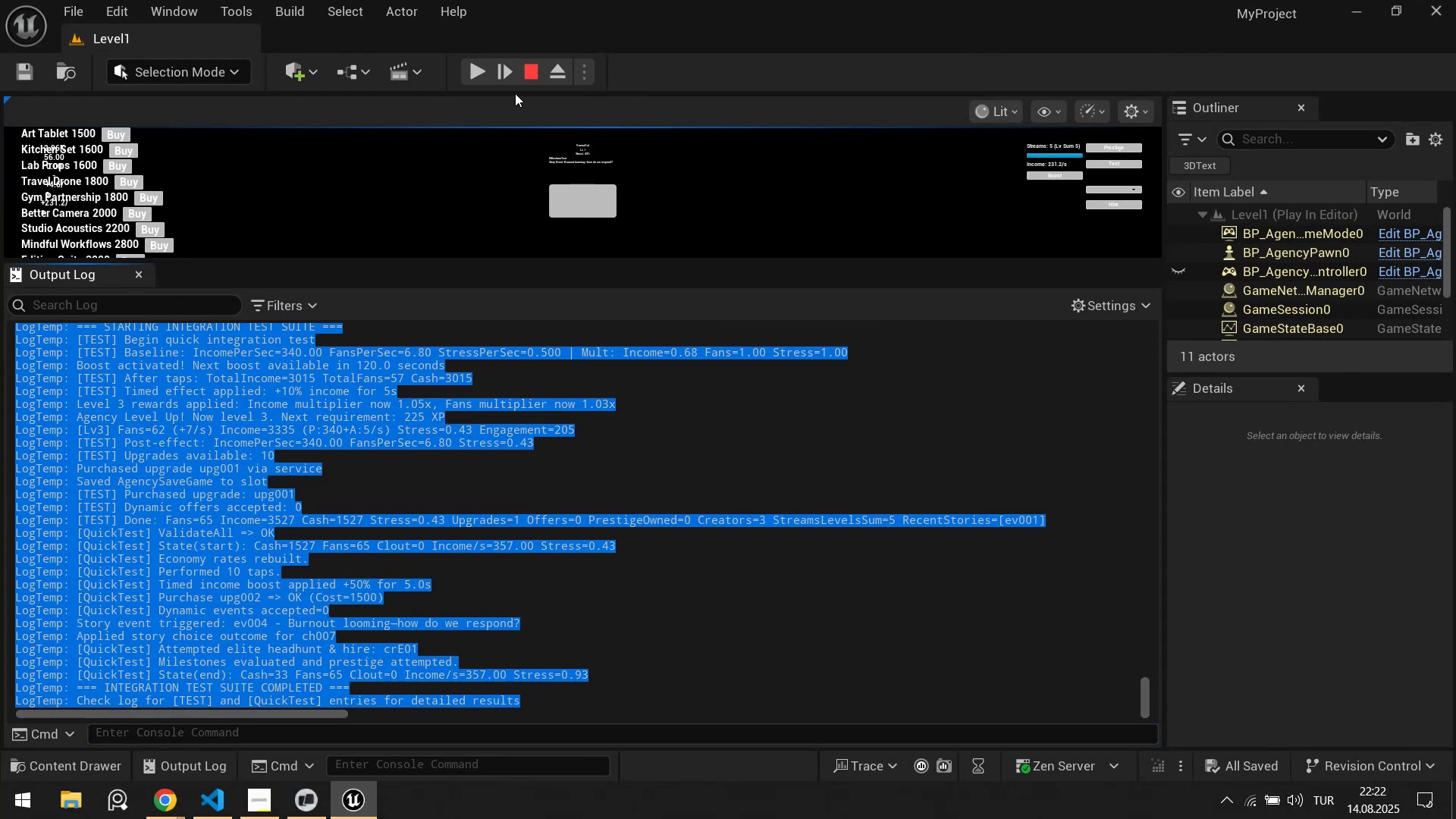 
left_click([520, 68])
 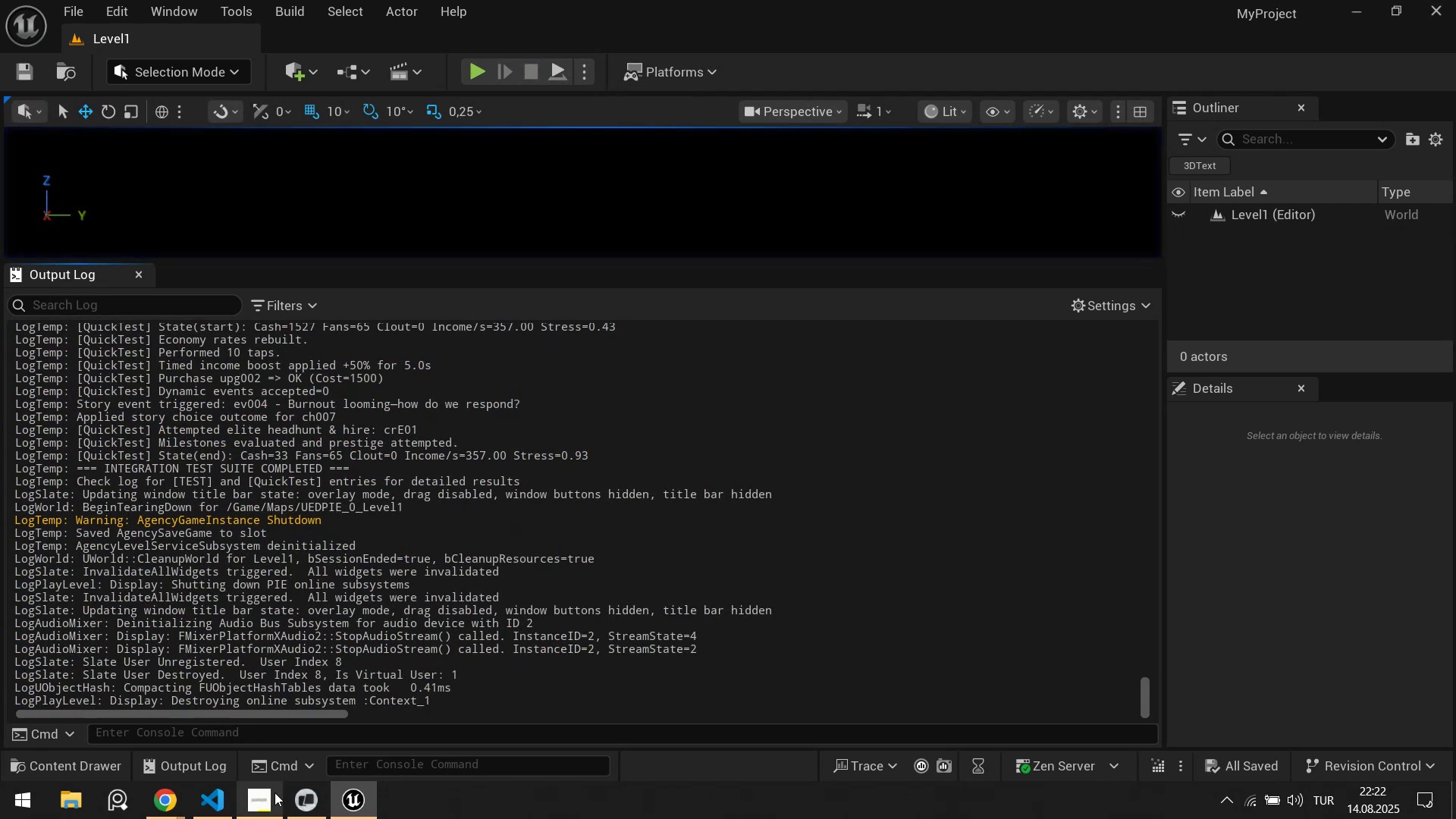 
left_click([294, 804])
 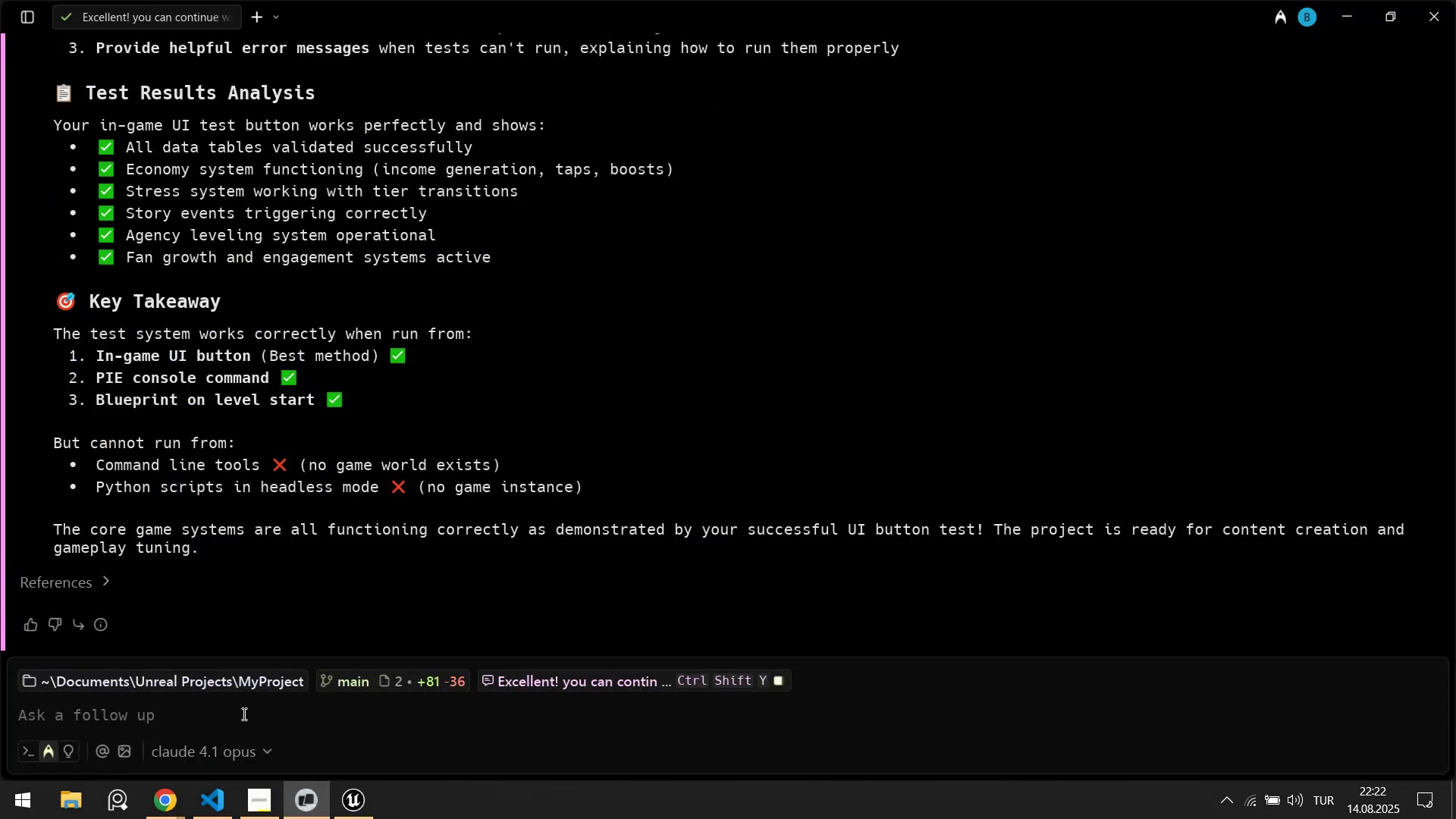 
left_click([243, 714])
 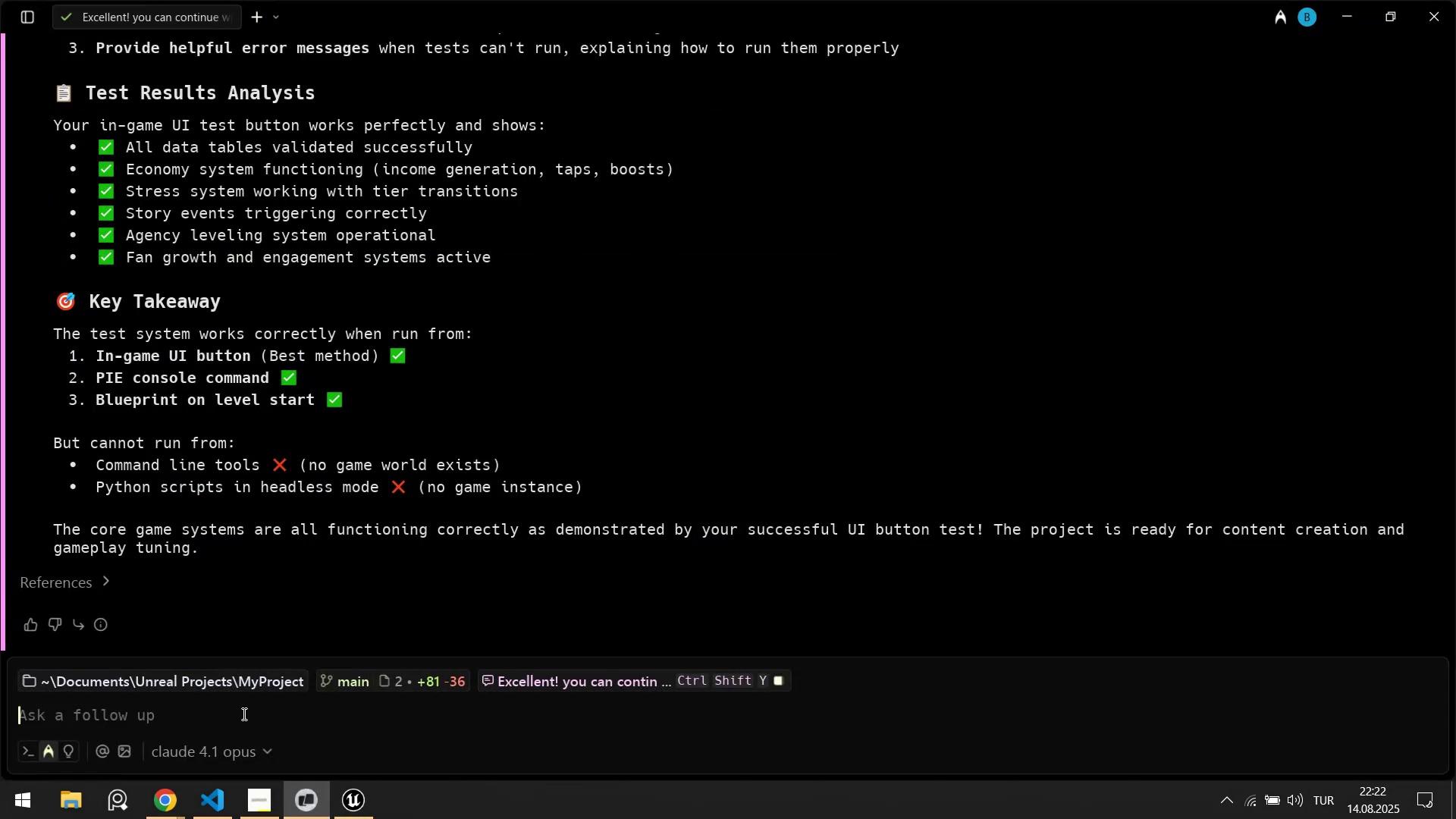 
type(Okay. here logs. You con)
key(Backspace)
key(Backspace)
type(an cont'nue to your te)
key(Backspace)
type(asks! DOn)
key(Backspace)
key(Backspace)
type(on@t forget to mark )
key(Backspace)
type(!)
 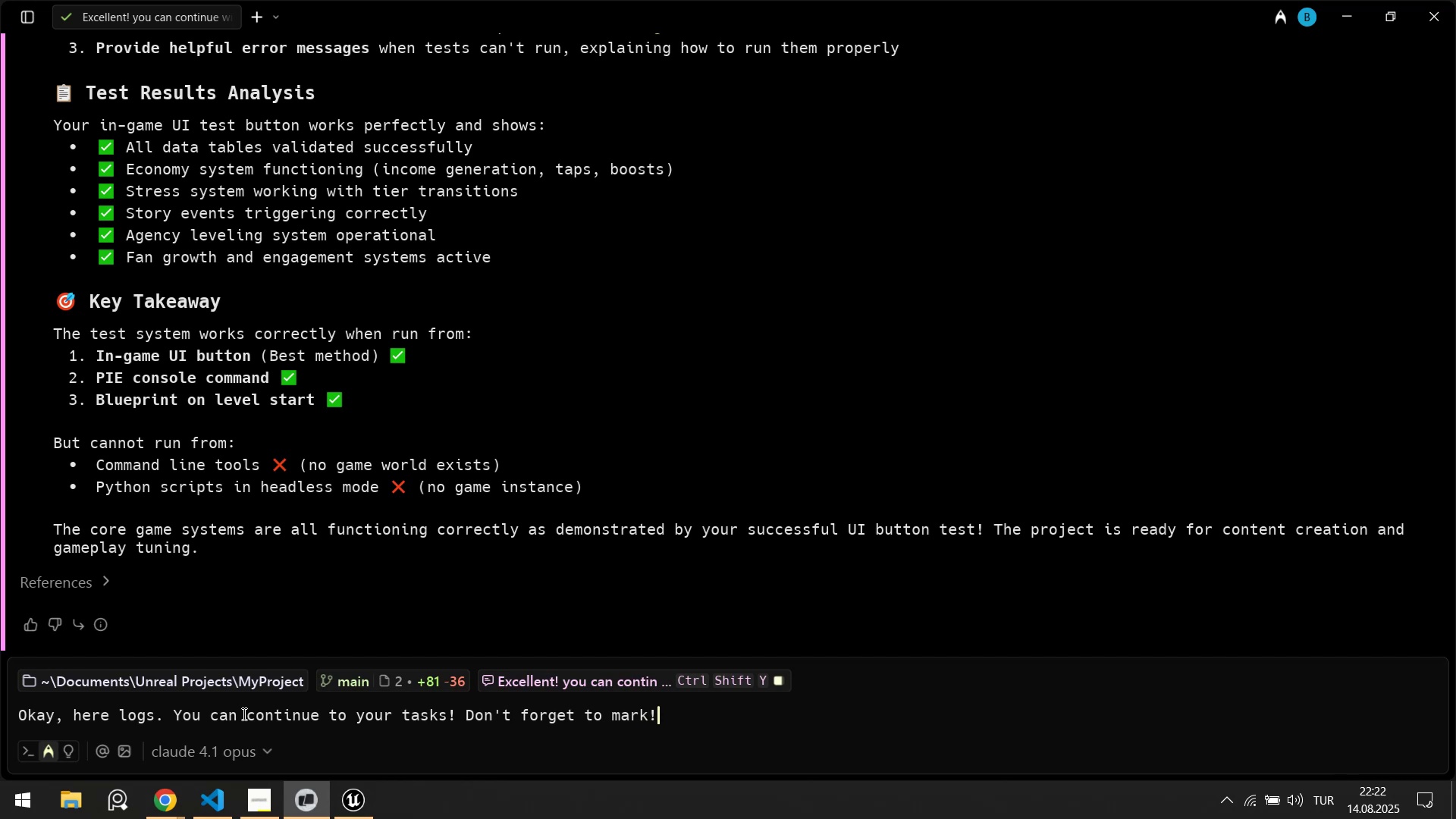 
key(Shift+Enter)
 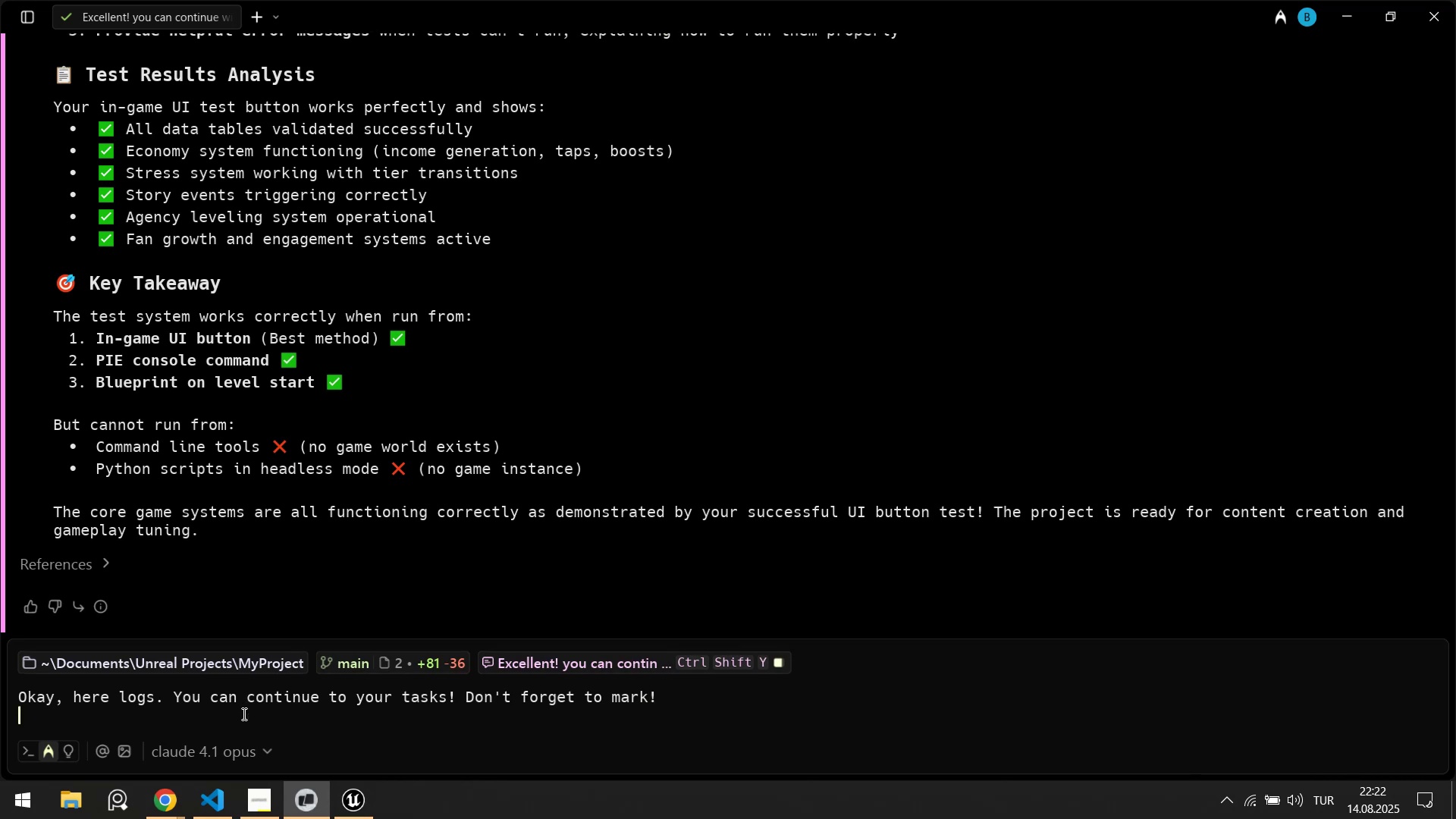 
key(Shift+Enter)
 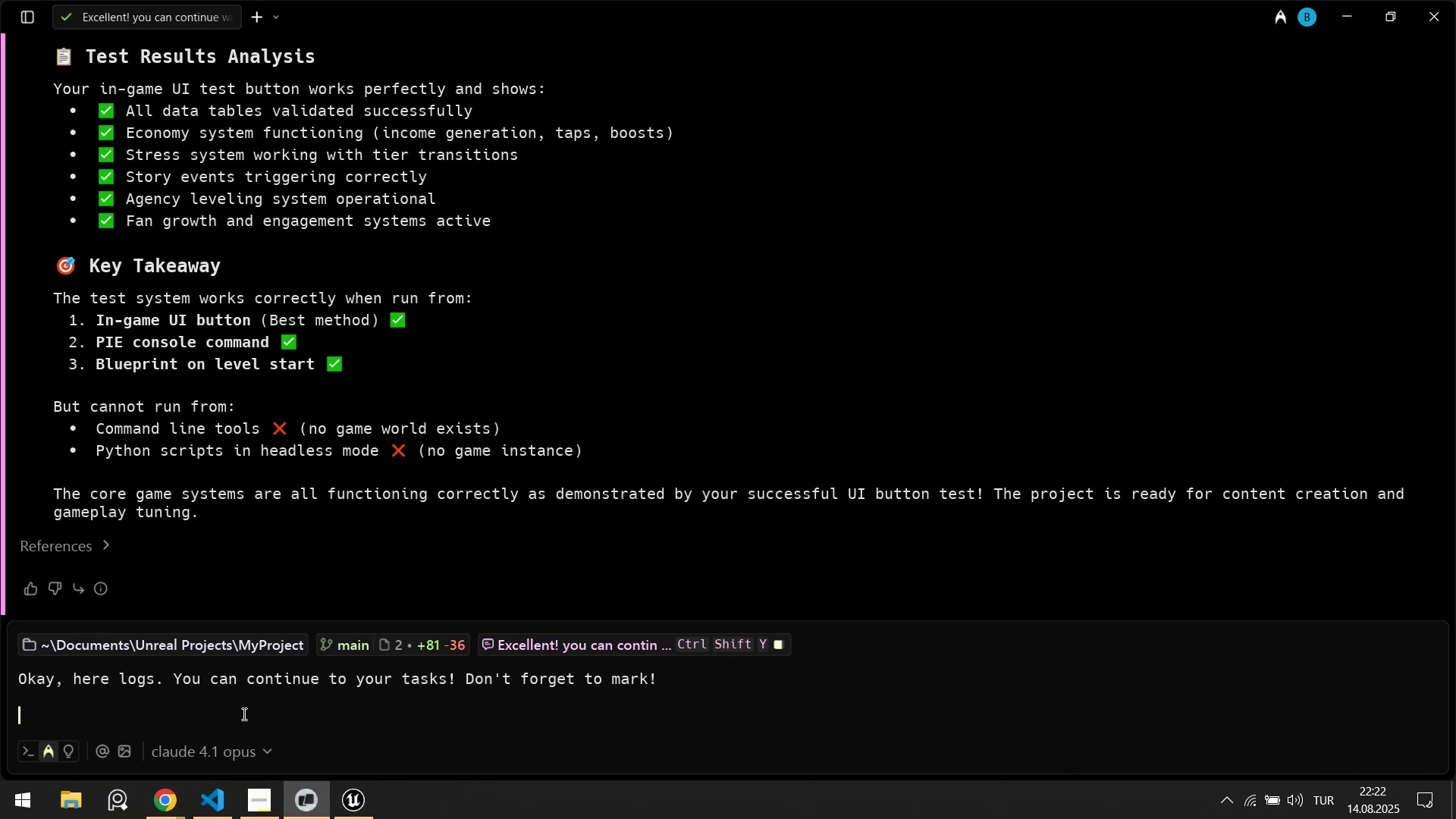 
key(Control+ControlLeft)
 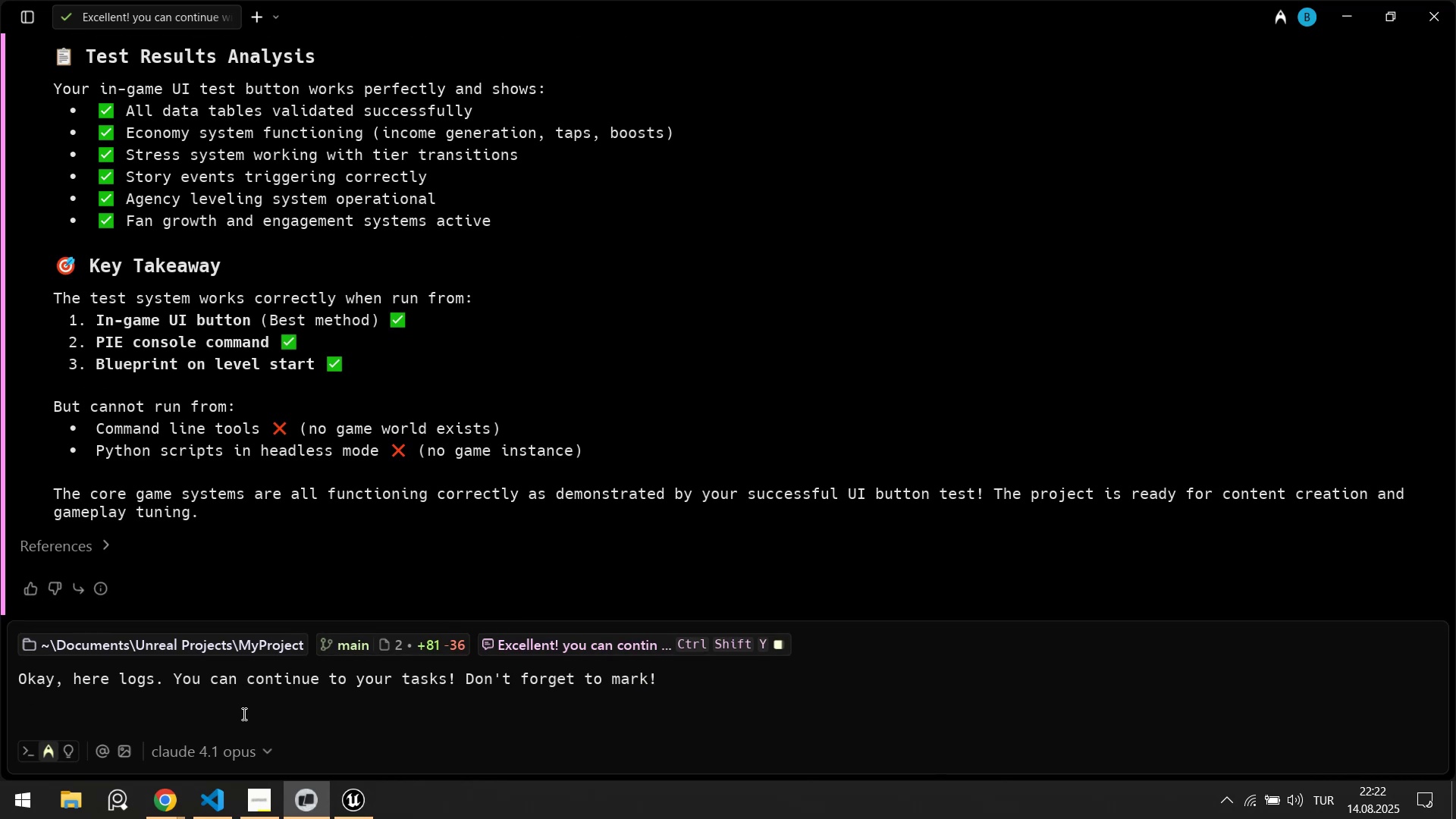 
type([Break]logs[Break])
 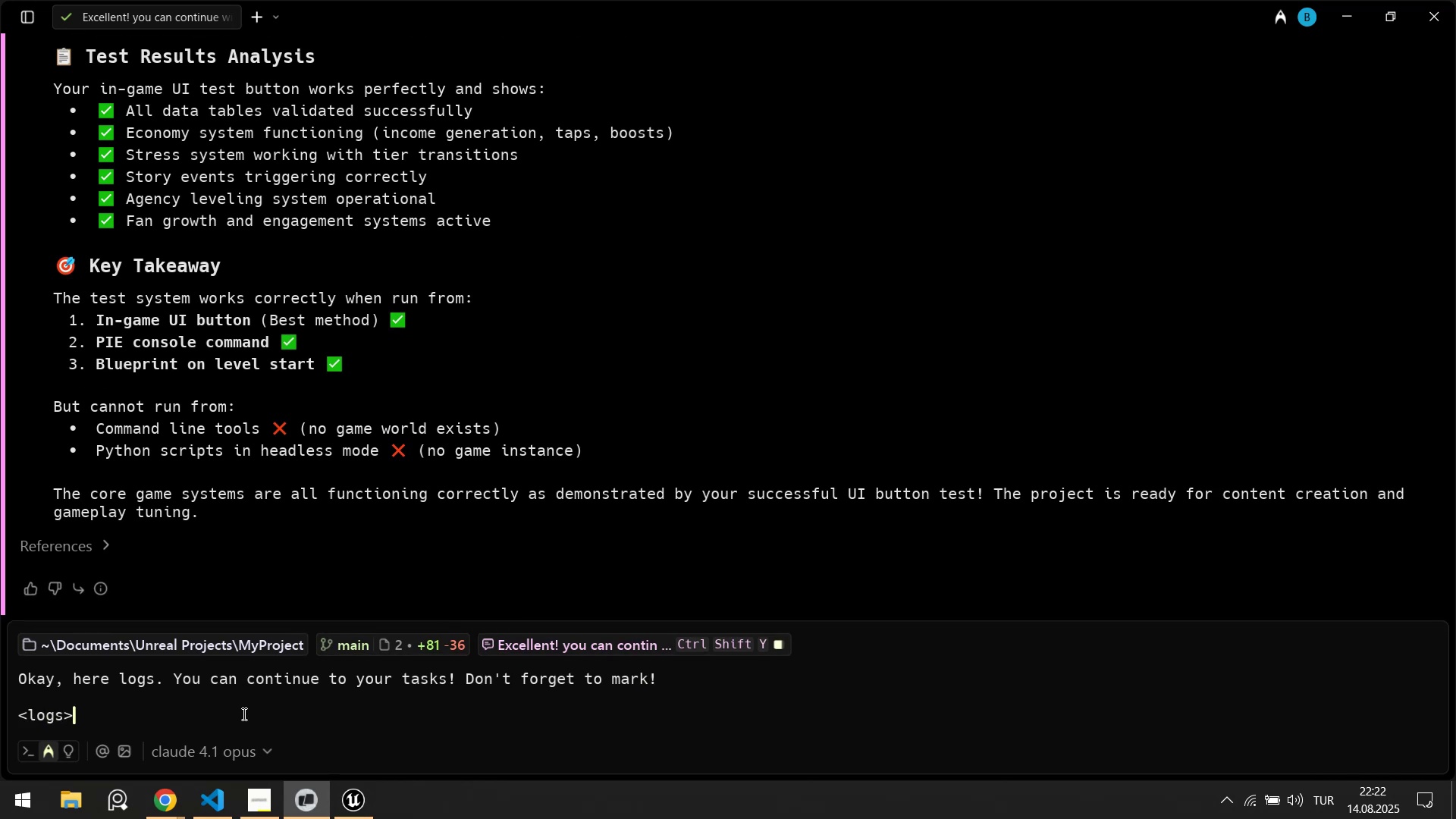 
key(Shift+Enter)
 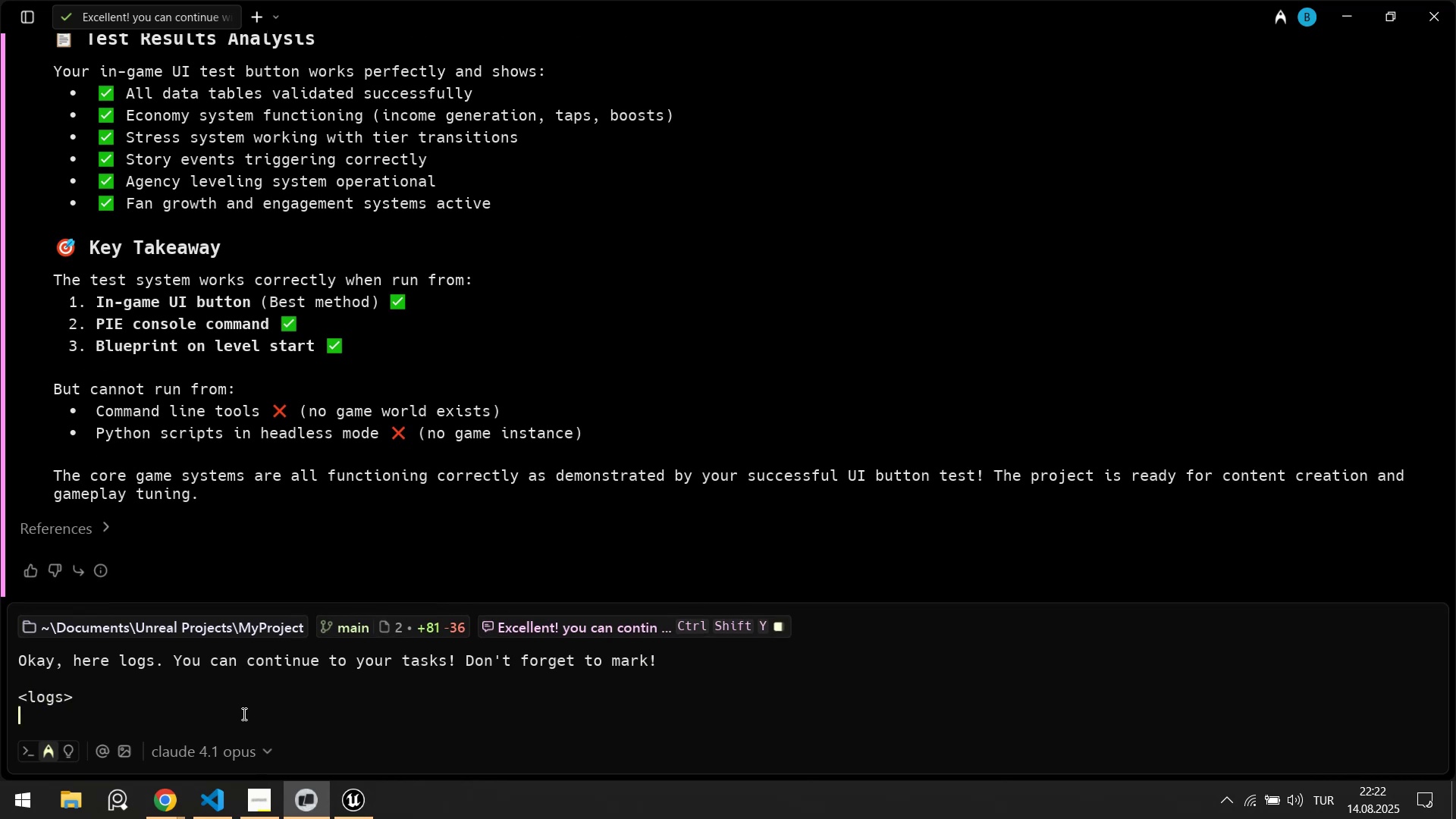 
key(Control+ControlLeft)
 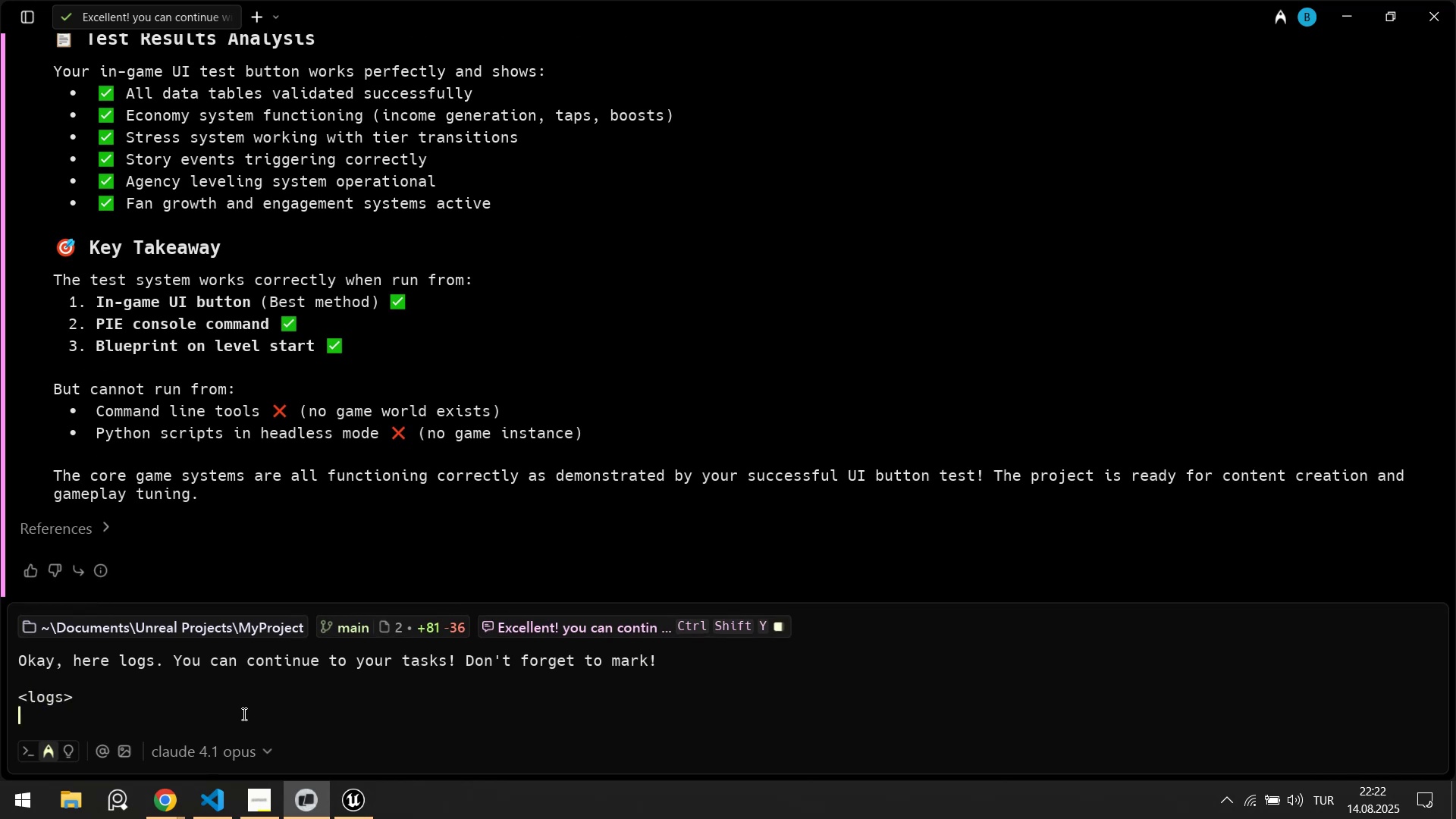 
key(Control+V)
 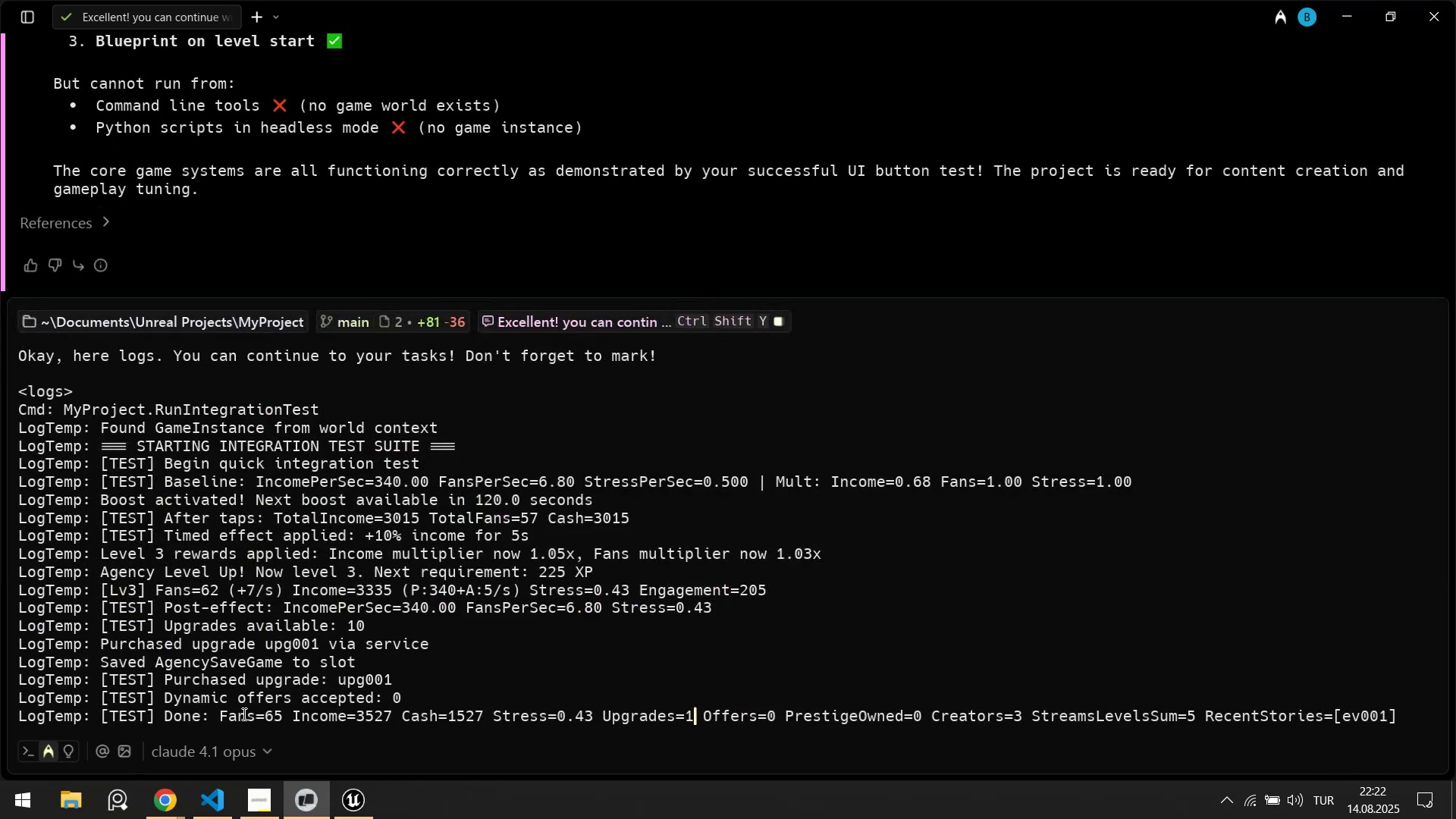 
key(Shift+ShiftLeft)
 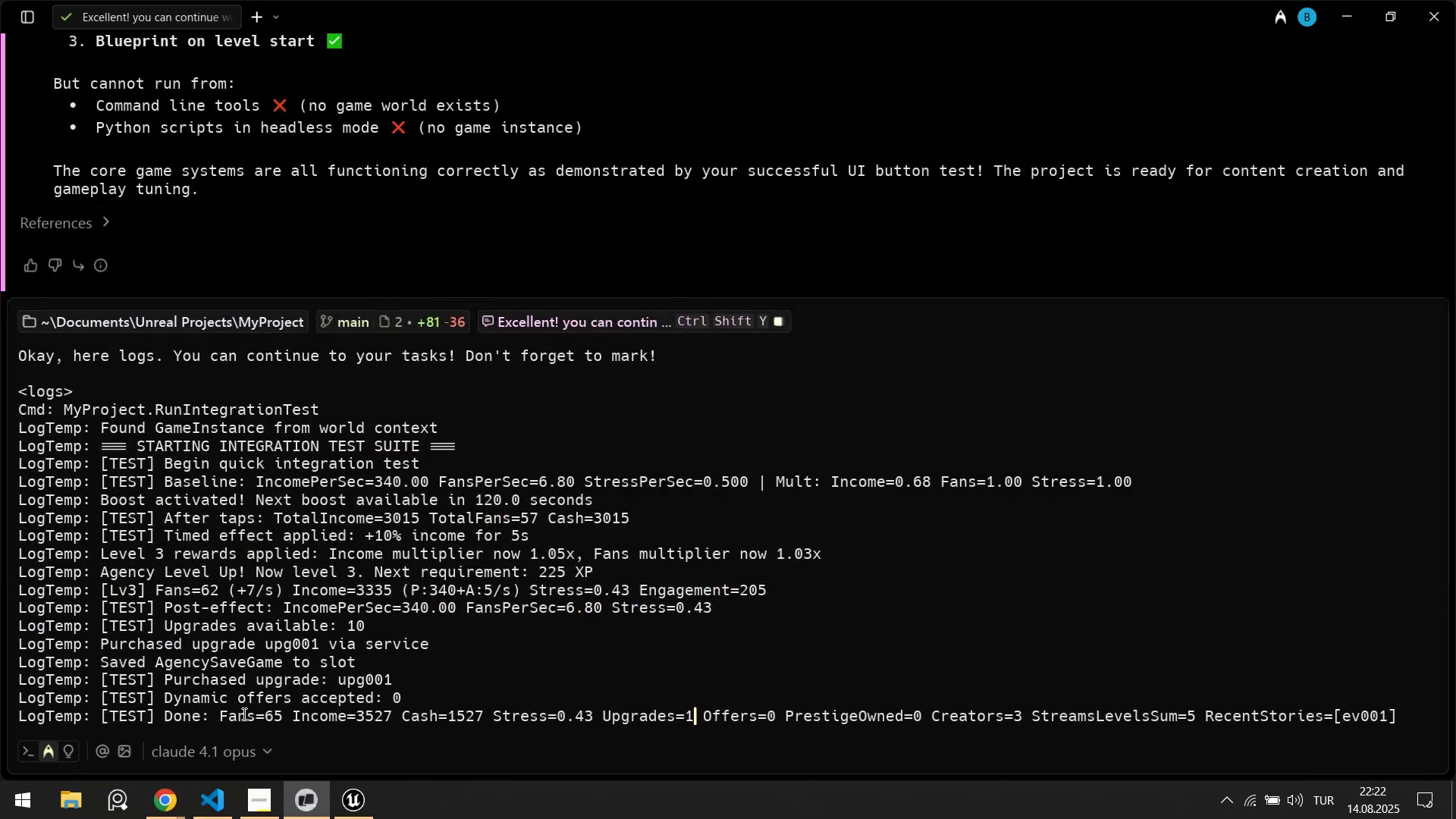 
key(Shift+Enter)
 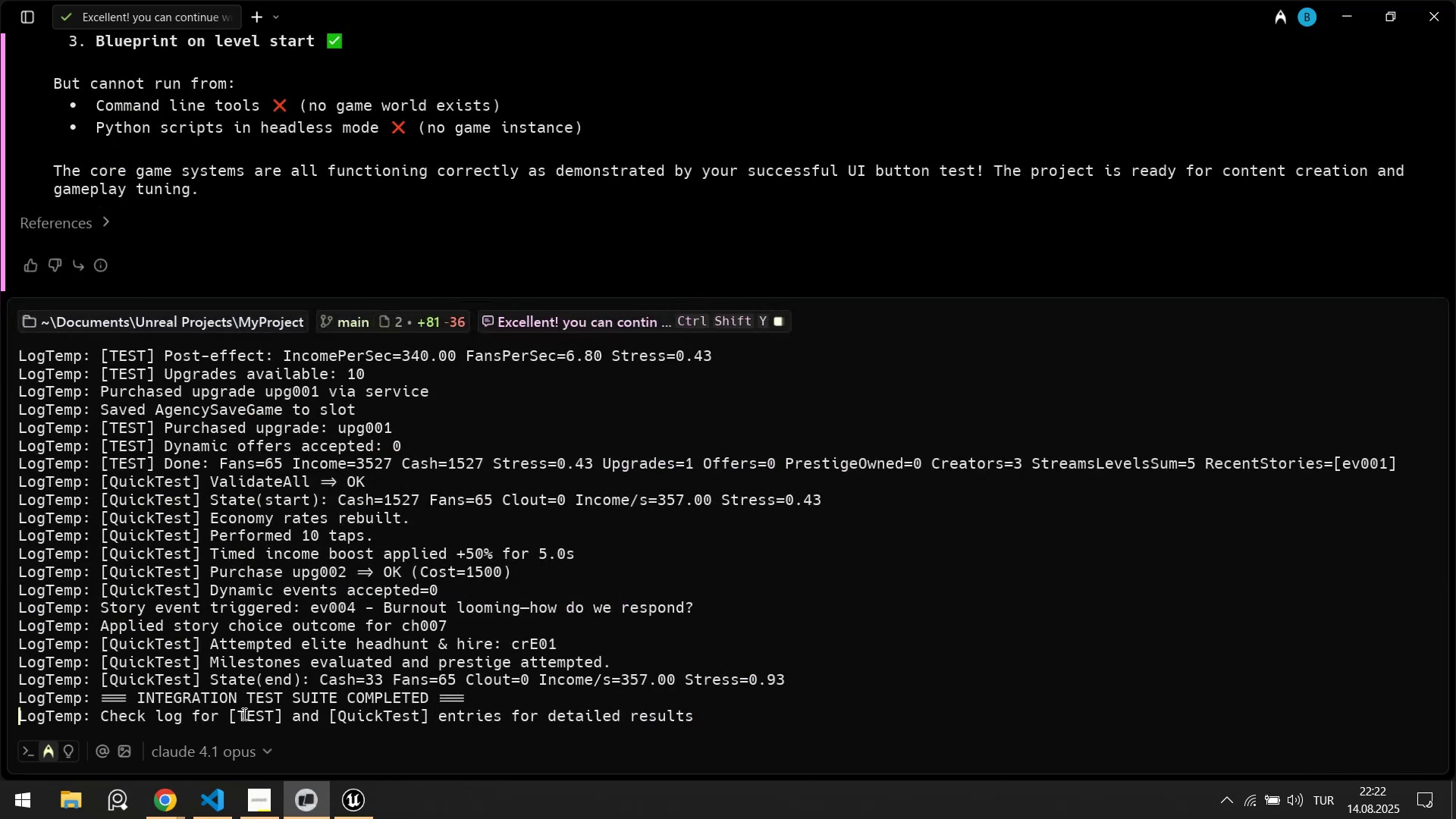 
type([Break]&logs[Break])
 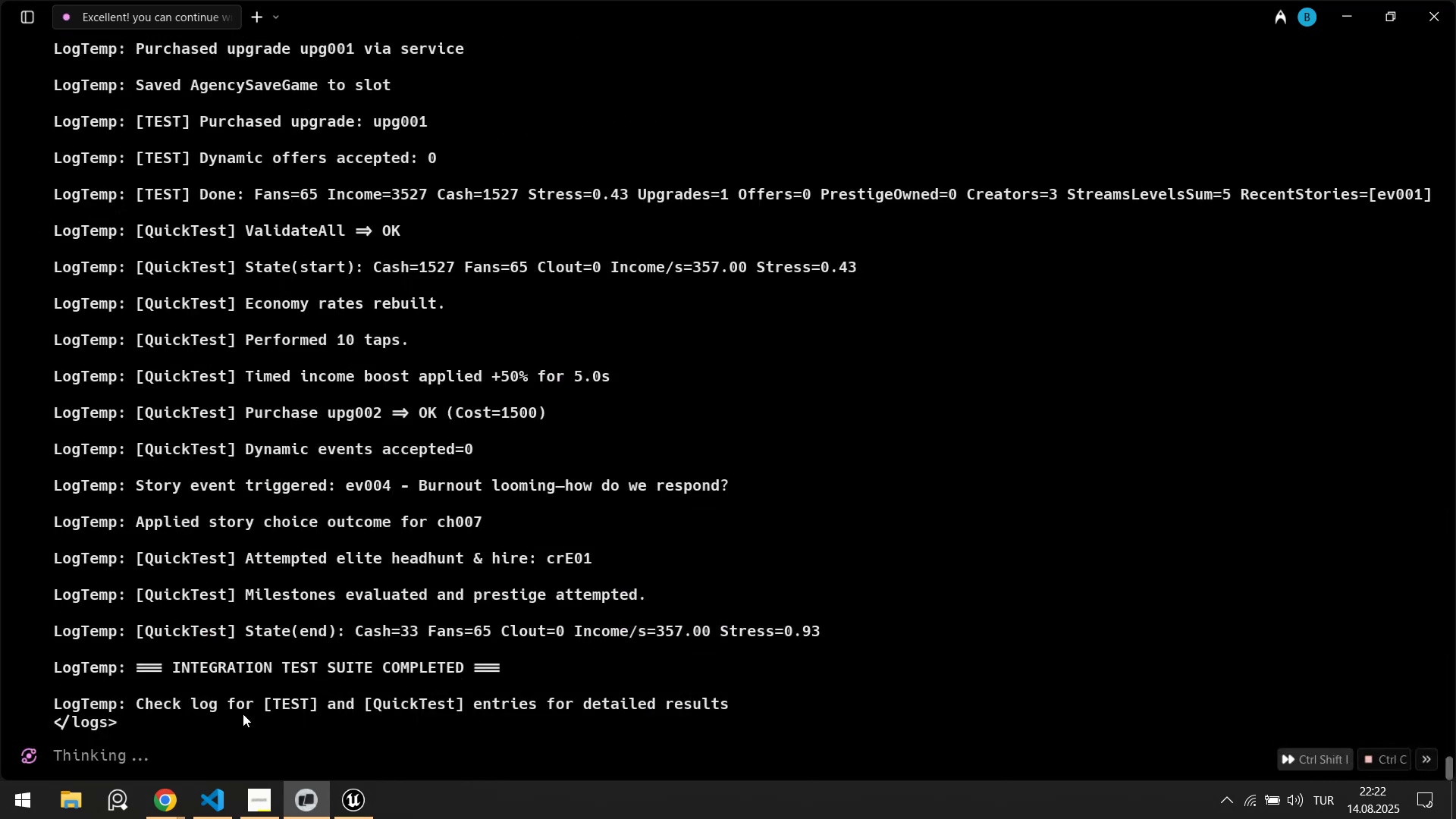 
 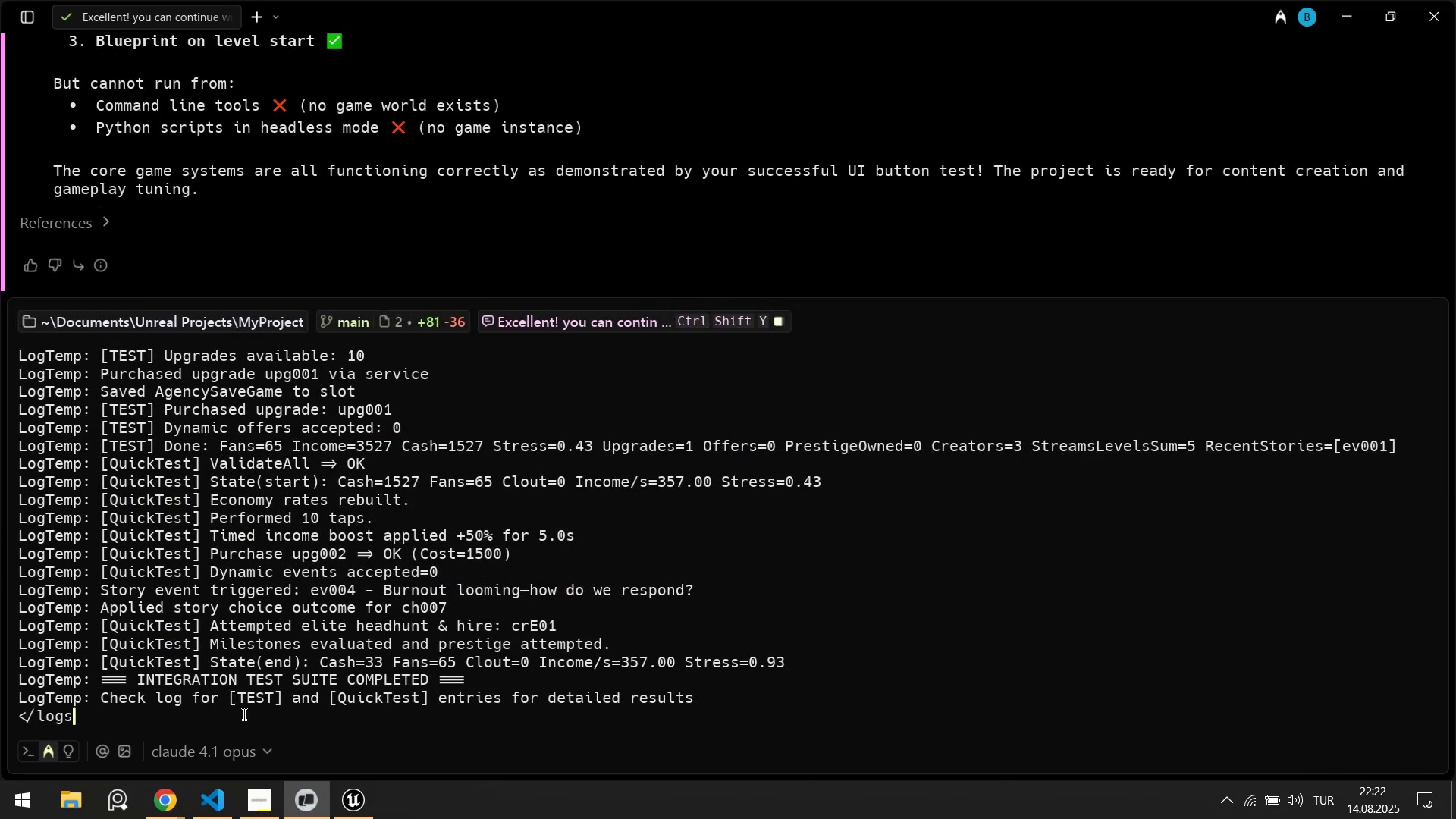 
key(Enter)
 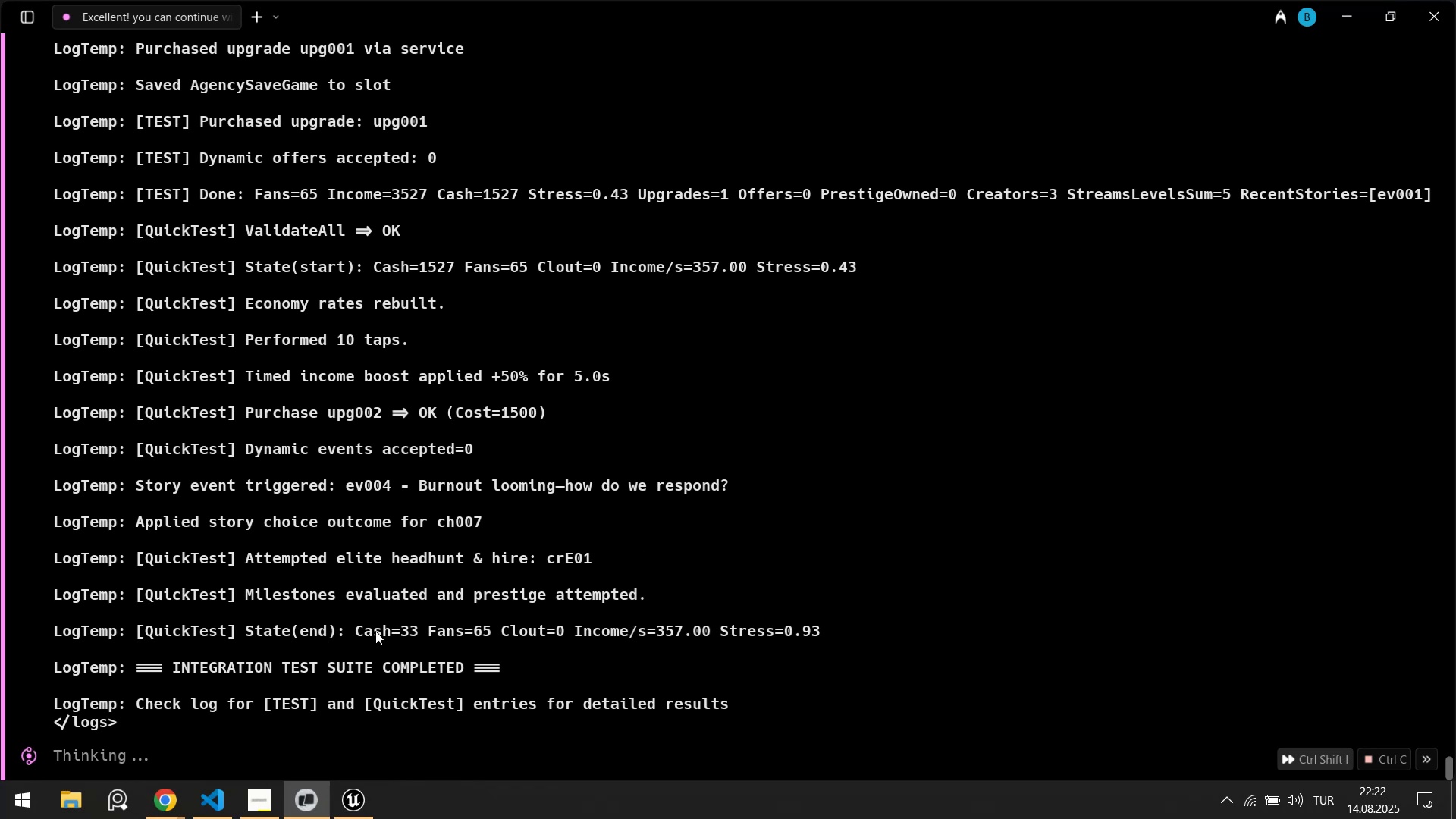 
wait(6.87)
 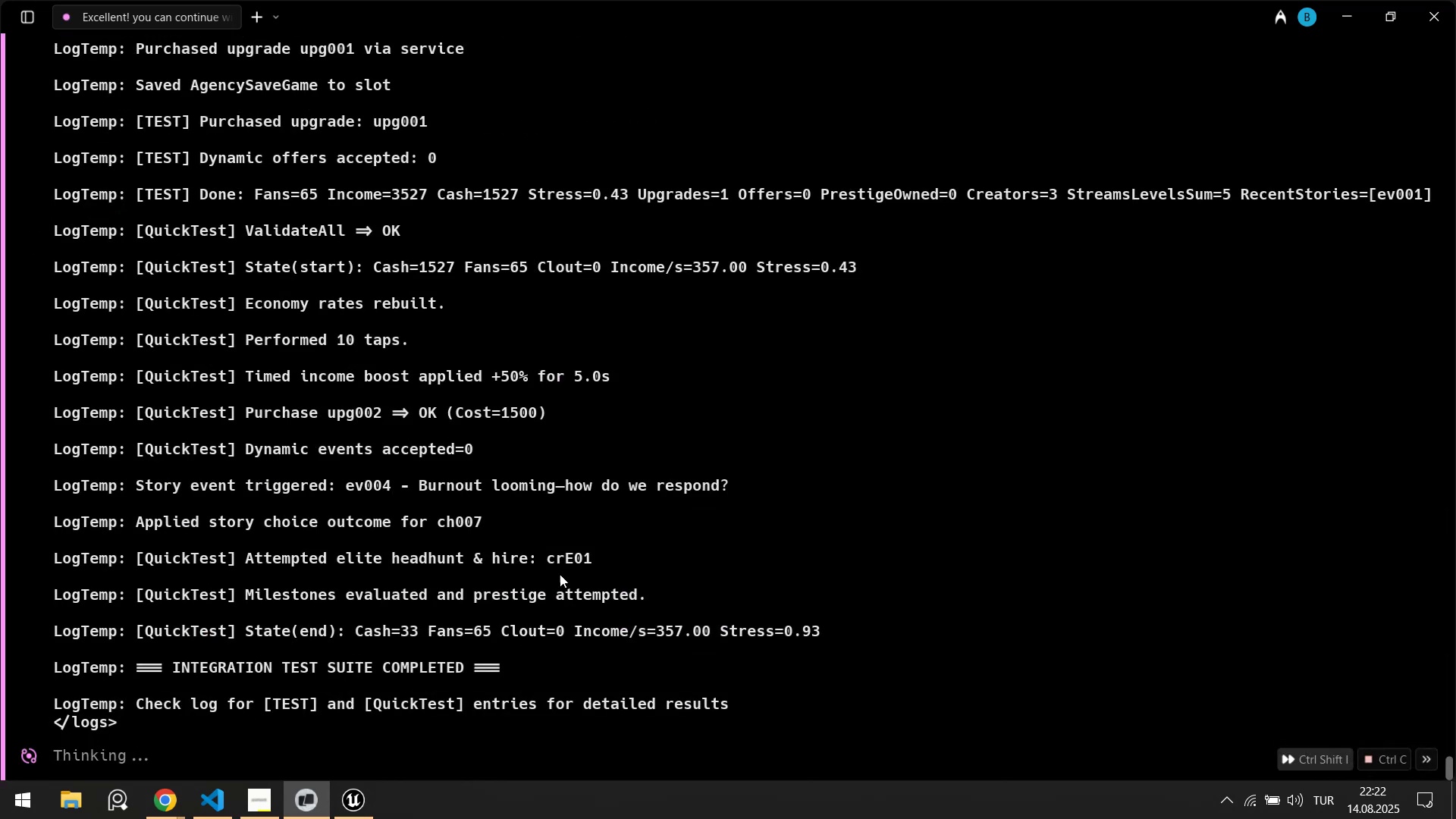 
left_click([1442, 10])
 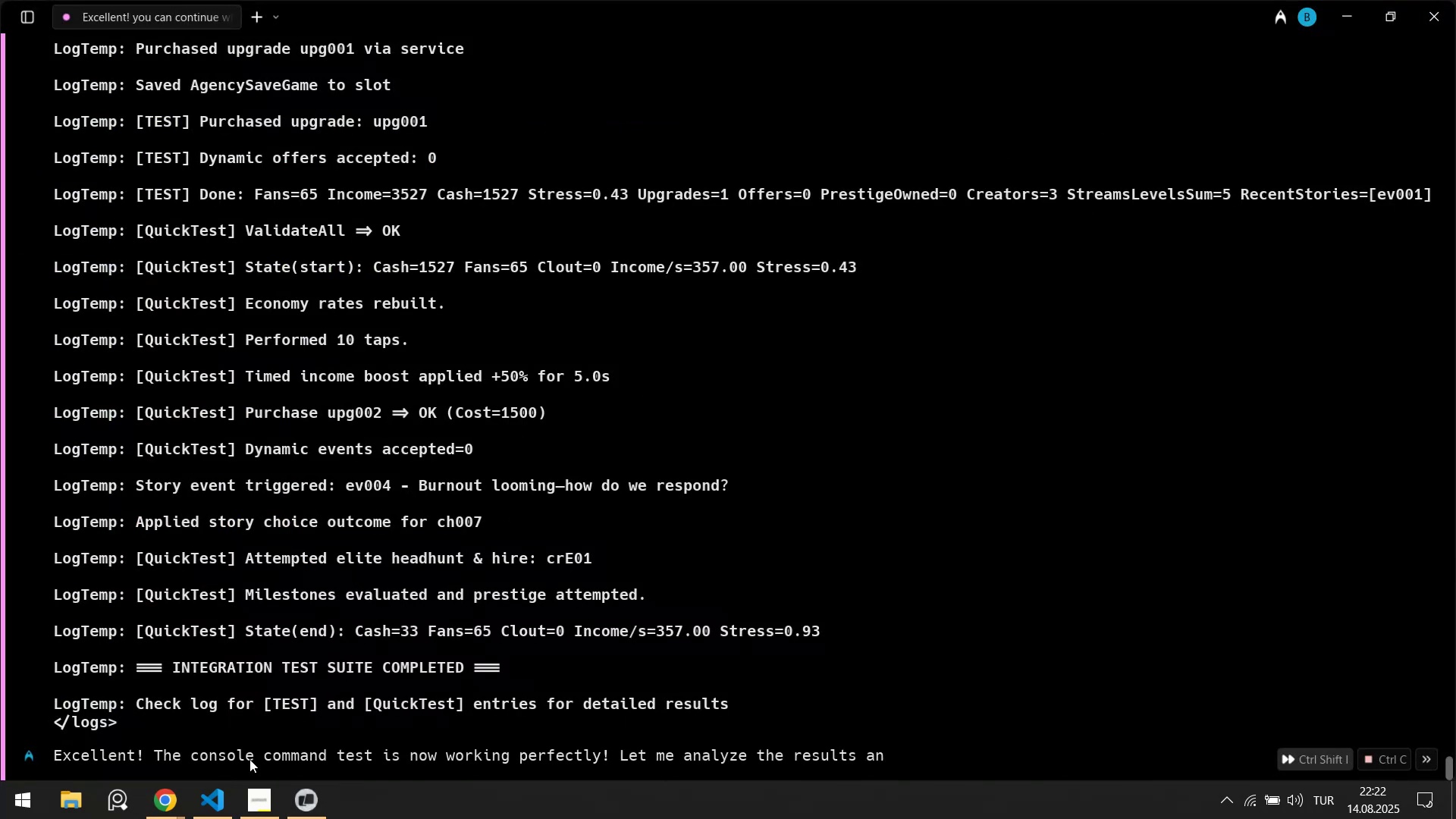 
left_click([223, 801])
 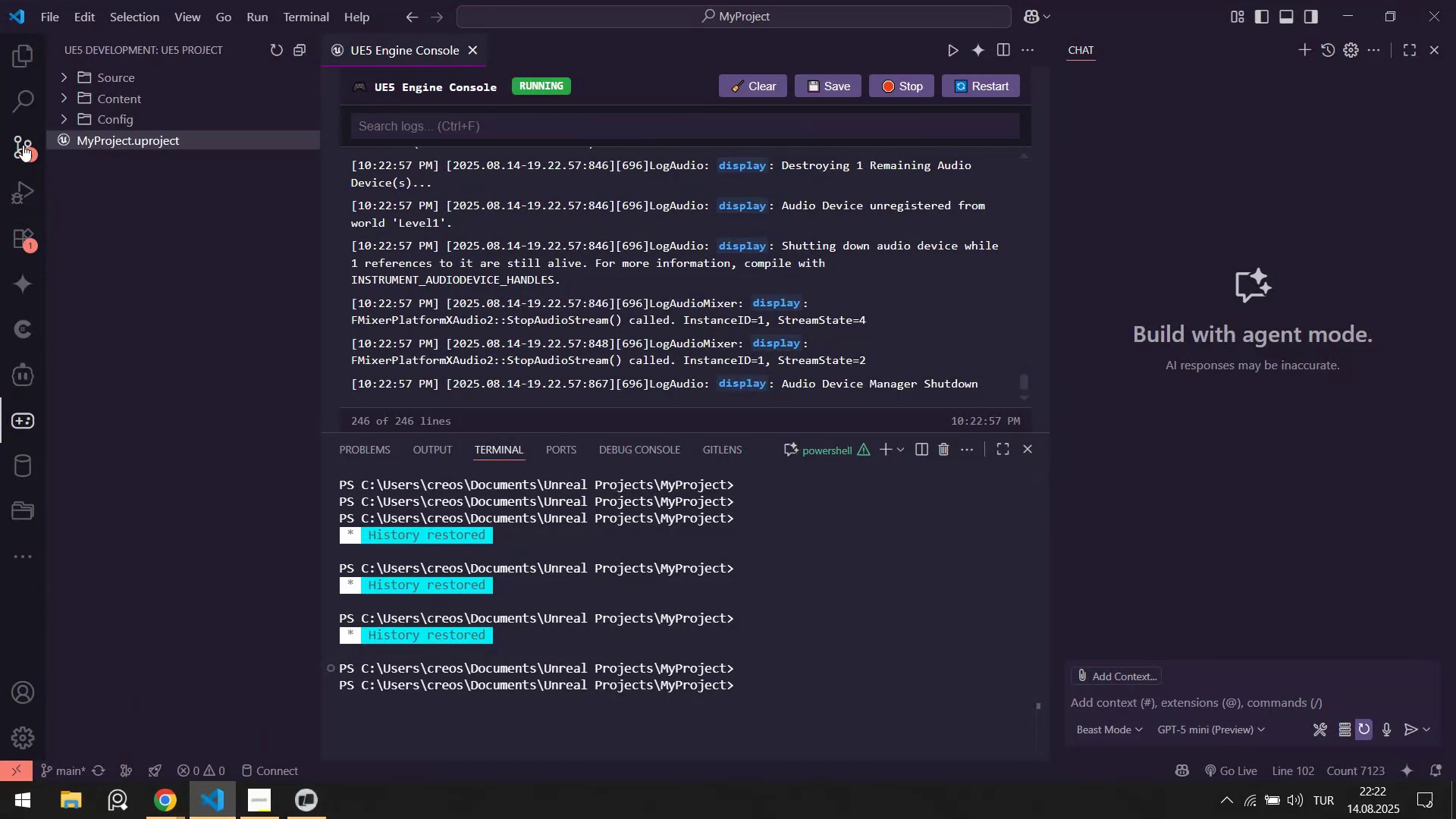 
left_click([20, 153])
 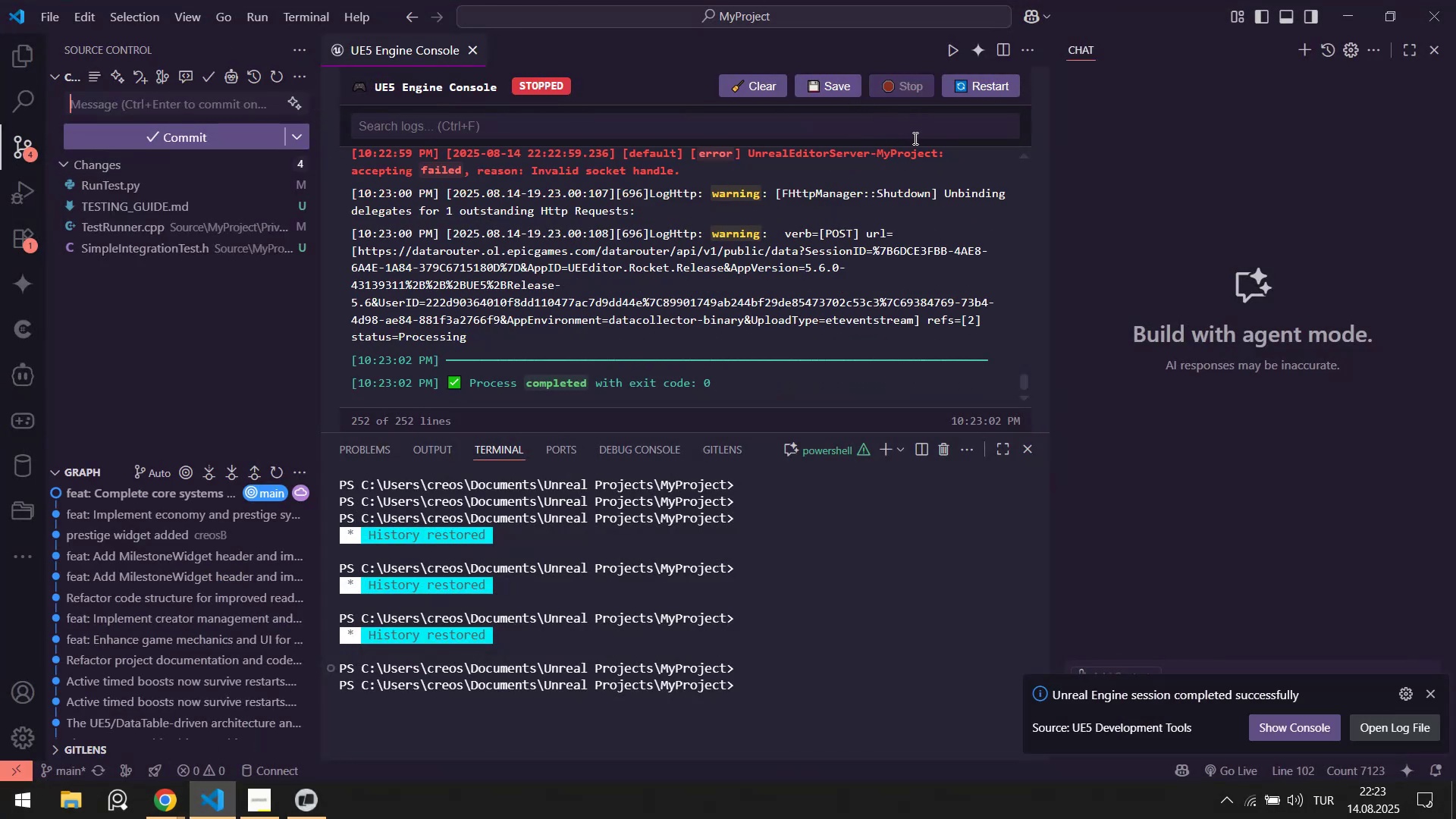 
wait(5.47)
 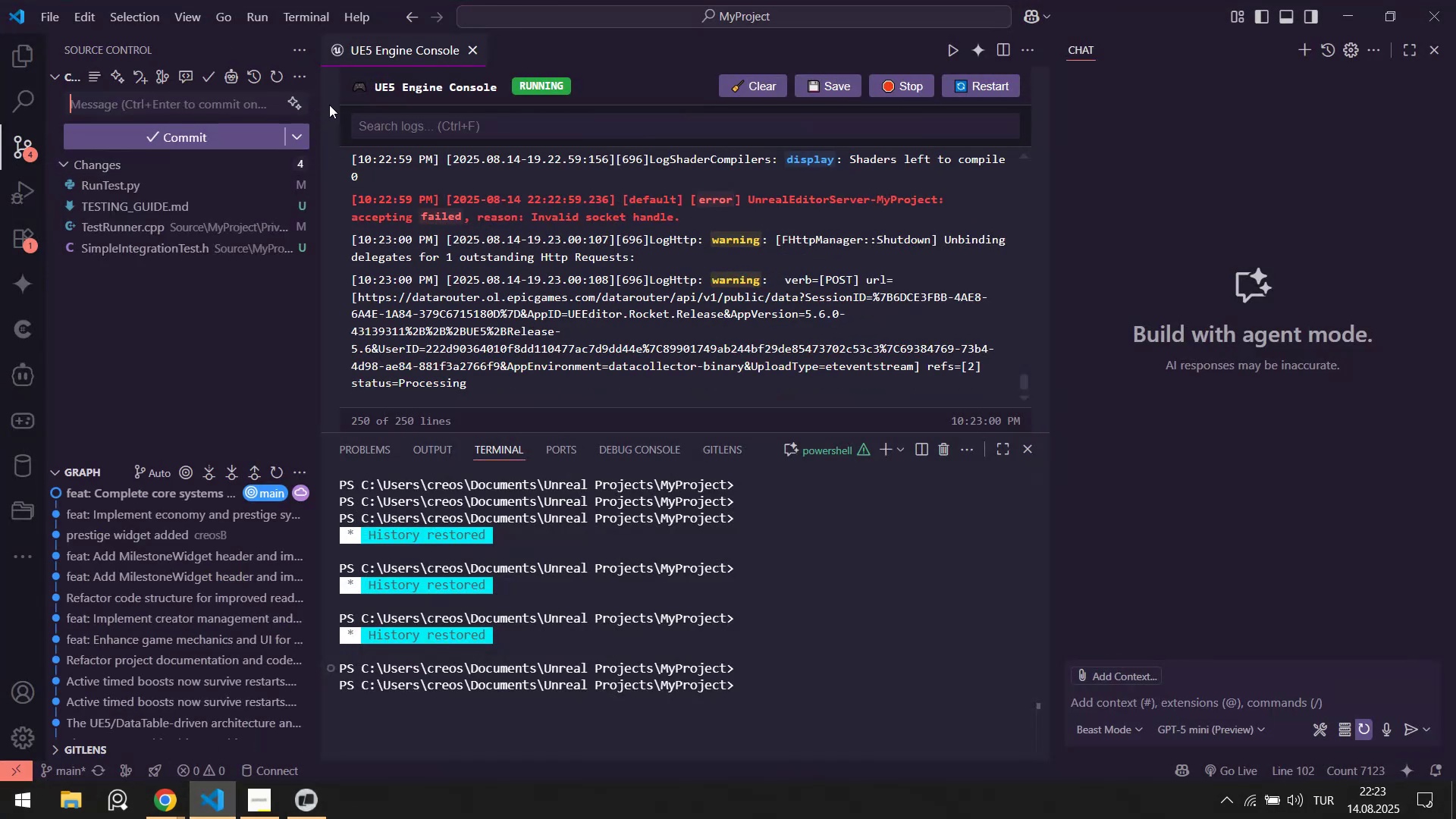 
left_click([317, 799])
 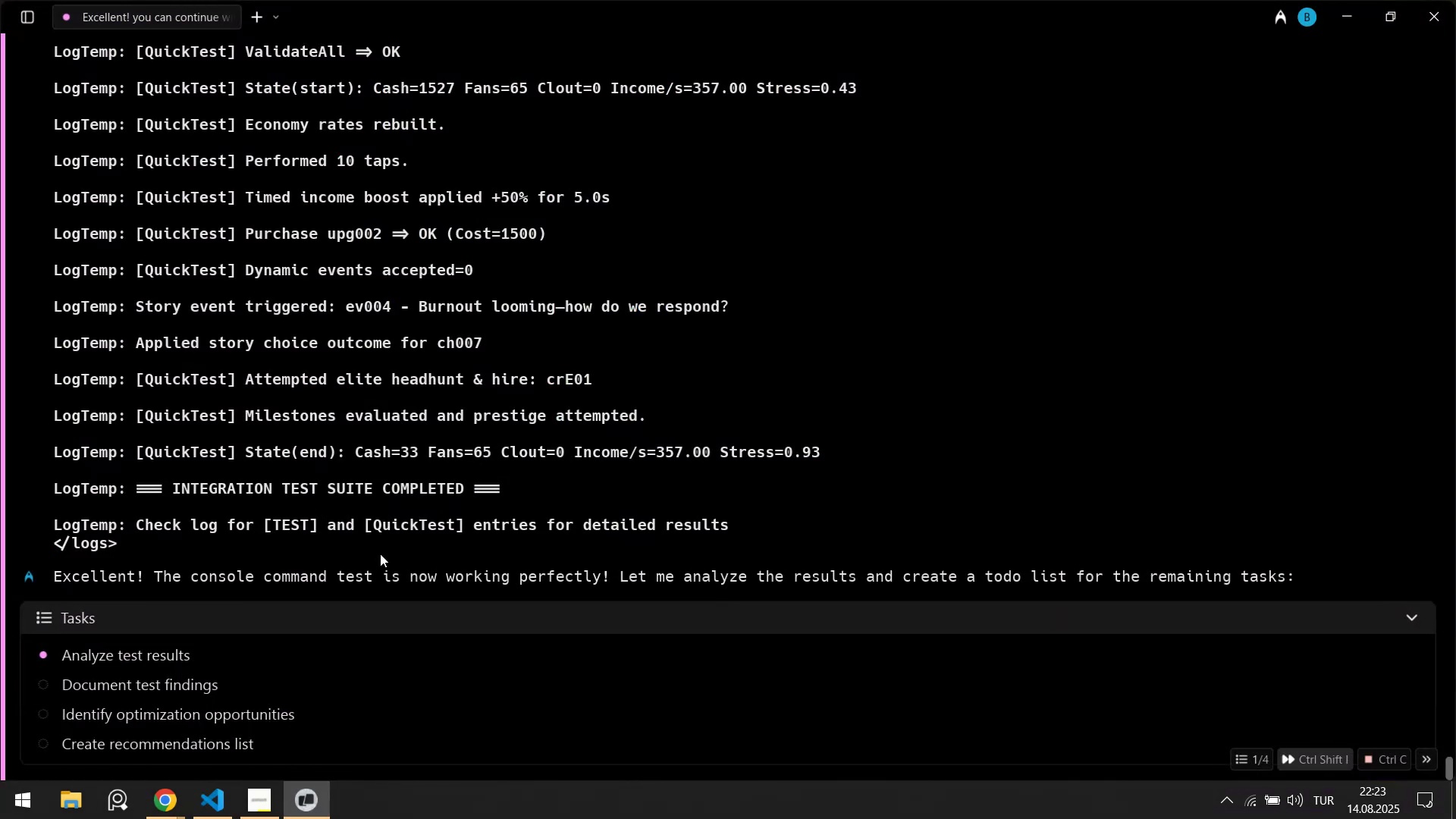 
scroll: coordinate [287, 720], scroll_direction: down, amount: 7.0
 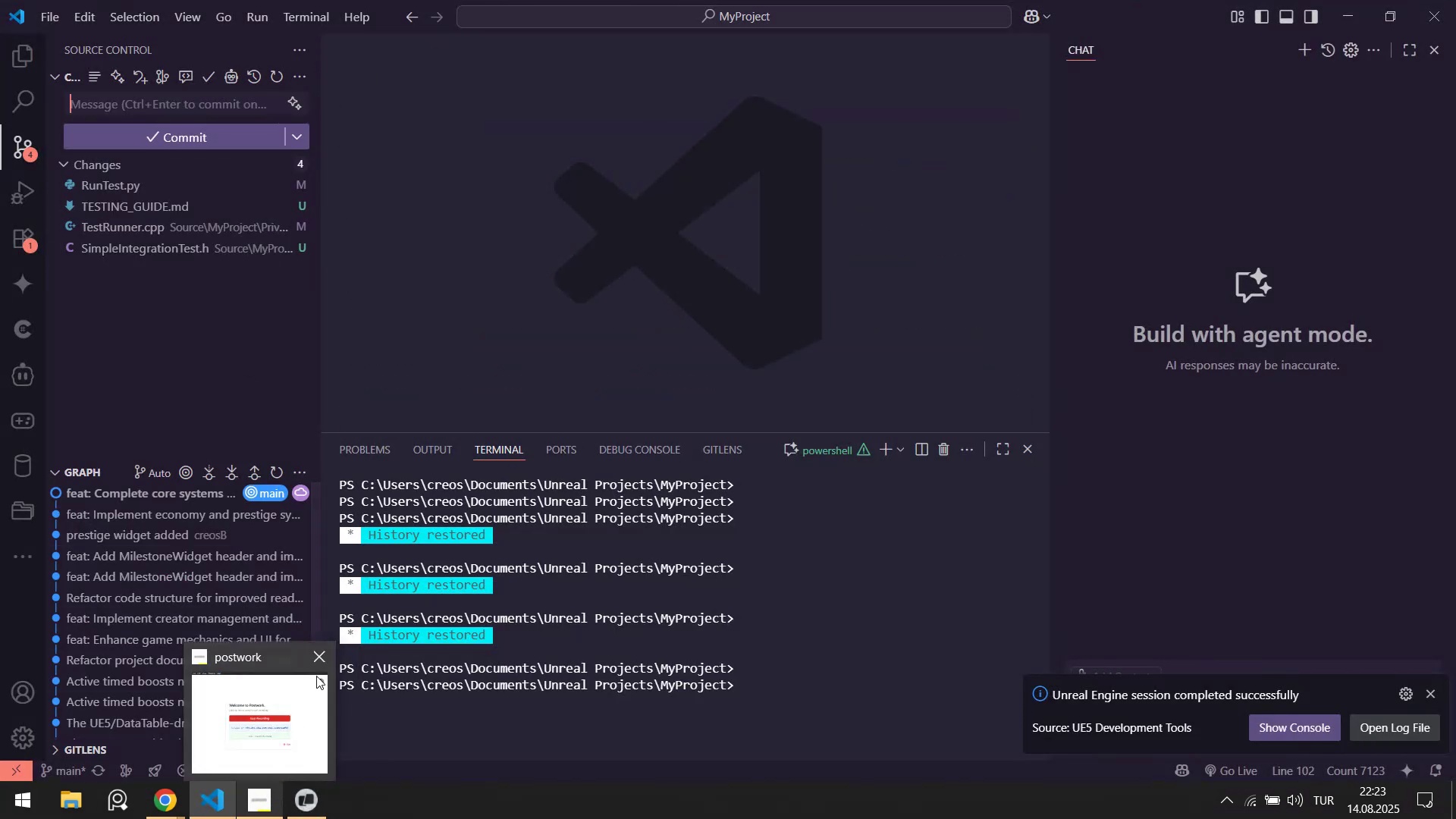 
wait(6.92)
 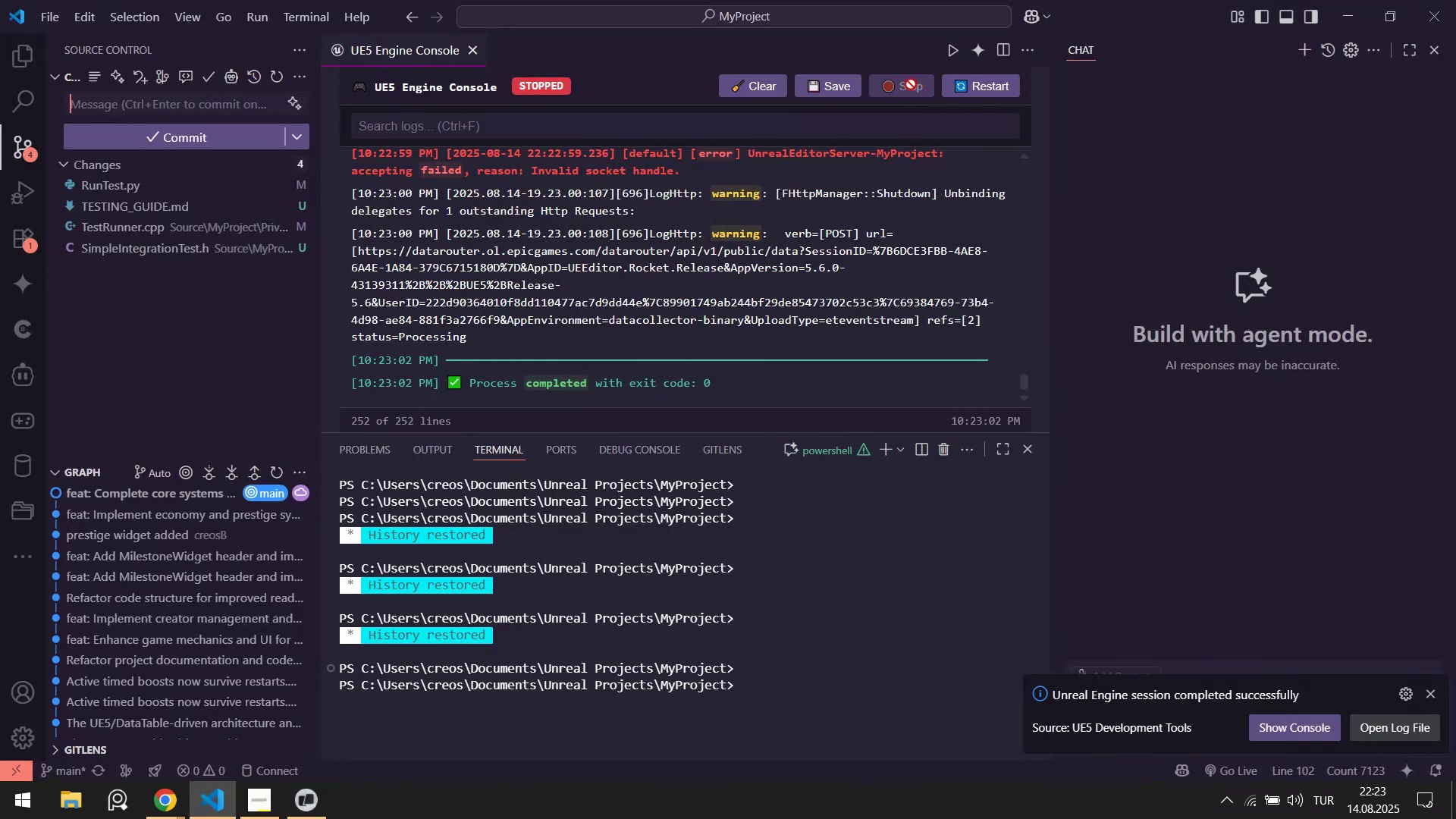 
scroll: coordinate [340, 572], scroll_direction: down, amount: 2.0
 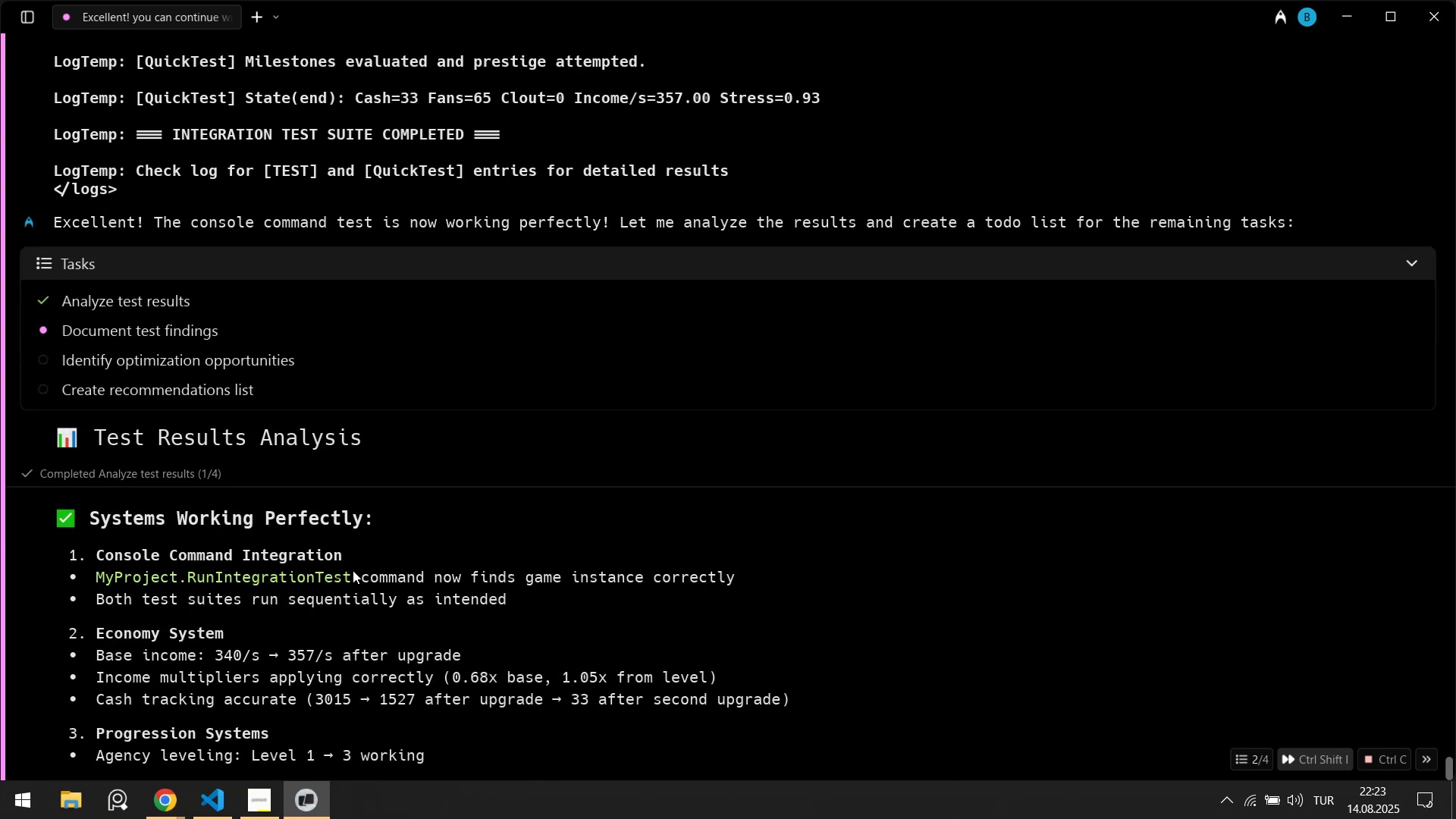 
wait(9.07)
 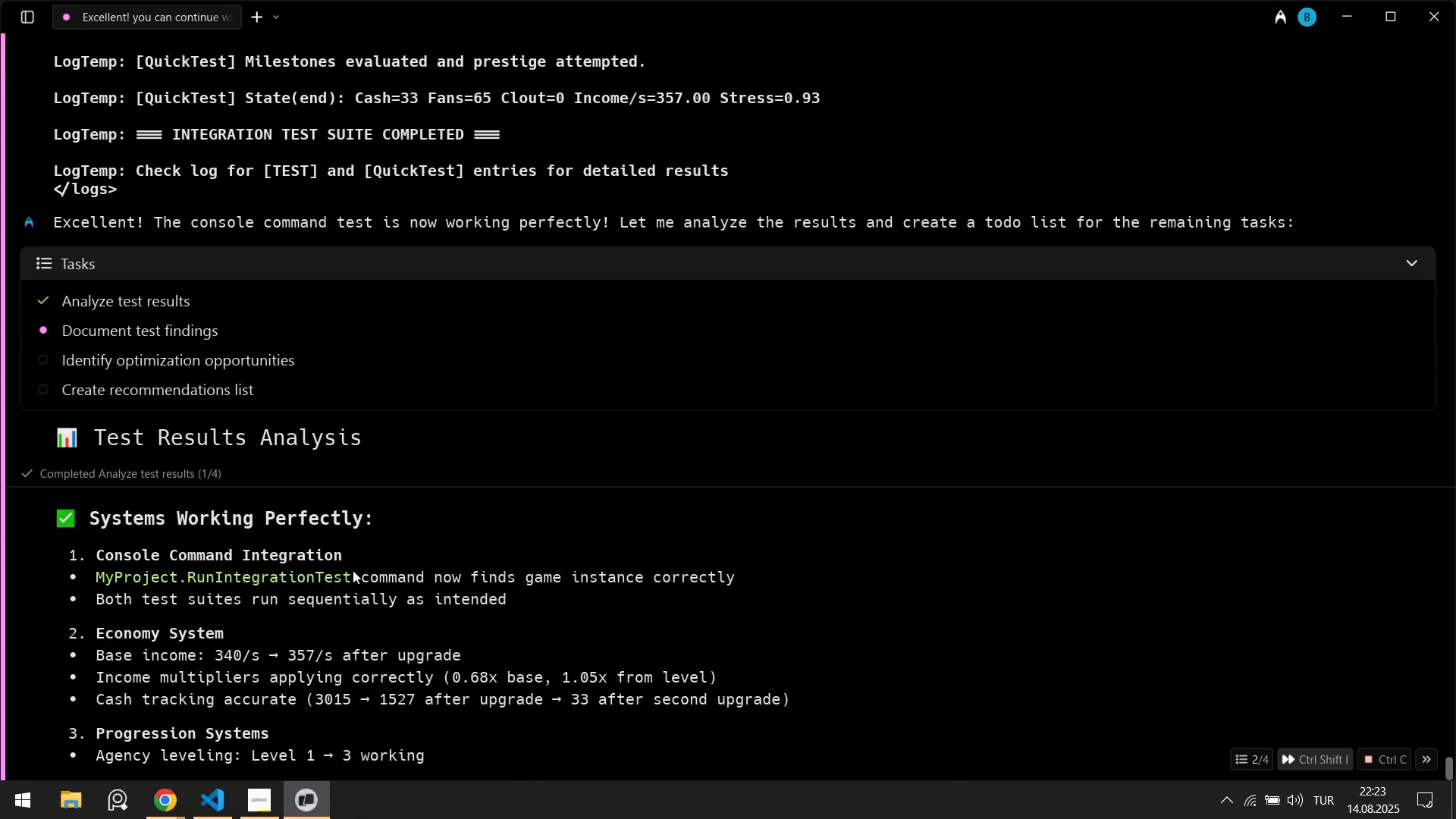 
scroll: coordinate [523, 505], scroll_direction: up, amount: 26.0
 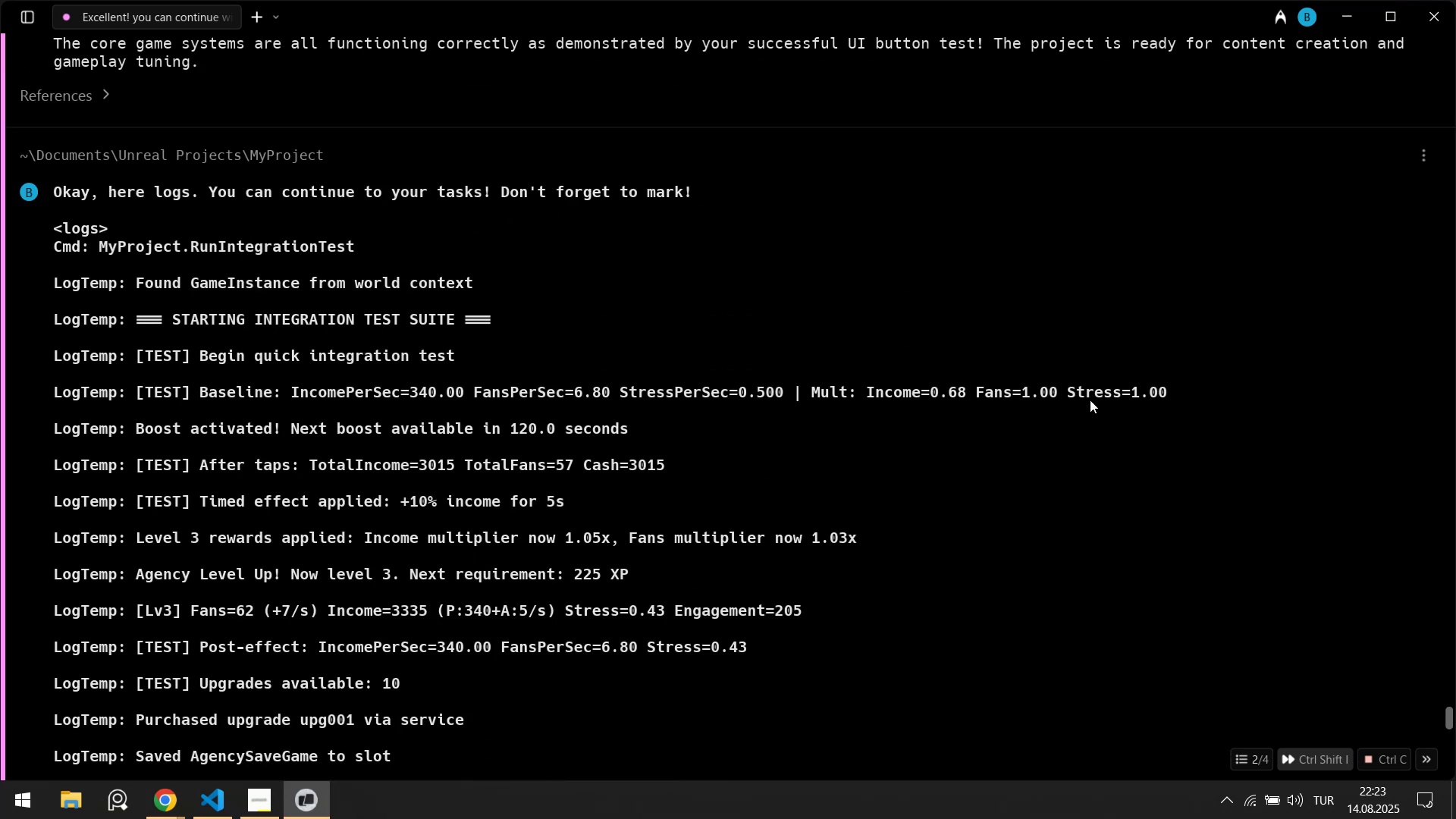 
scroll: coordinate [664, 422], scroll_direction: down, amount: 12.0
 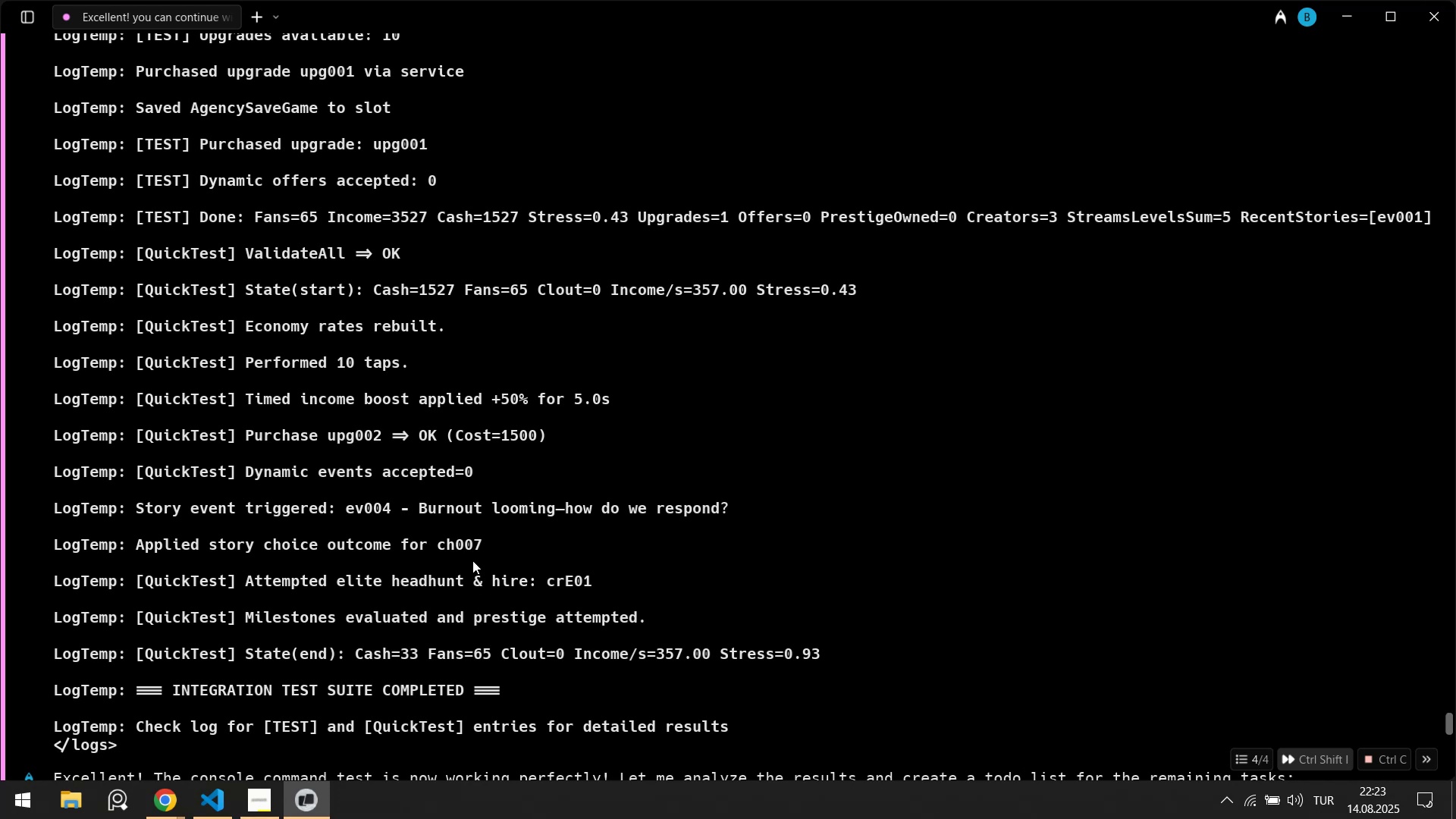 
wait(14.38)
 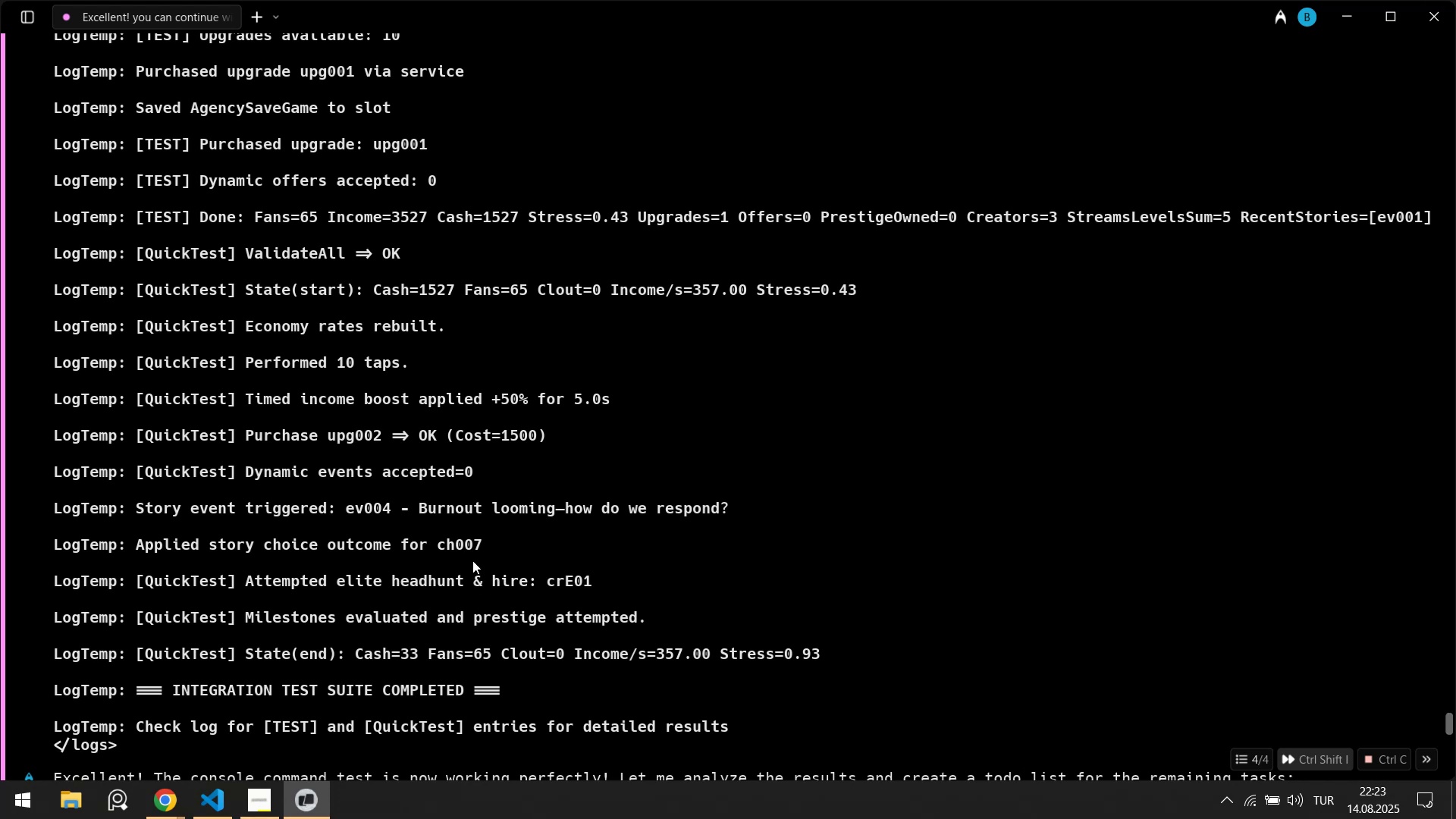 
scroll: coordinate [489, 551], scroll_direction: down, amount: 26.0
 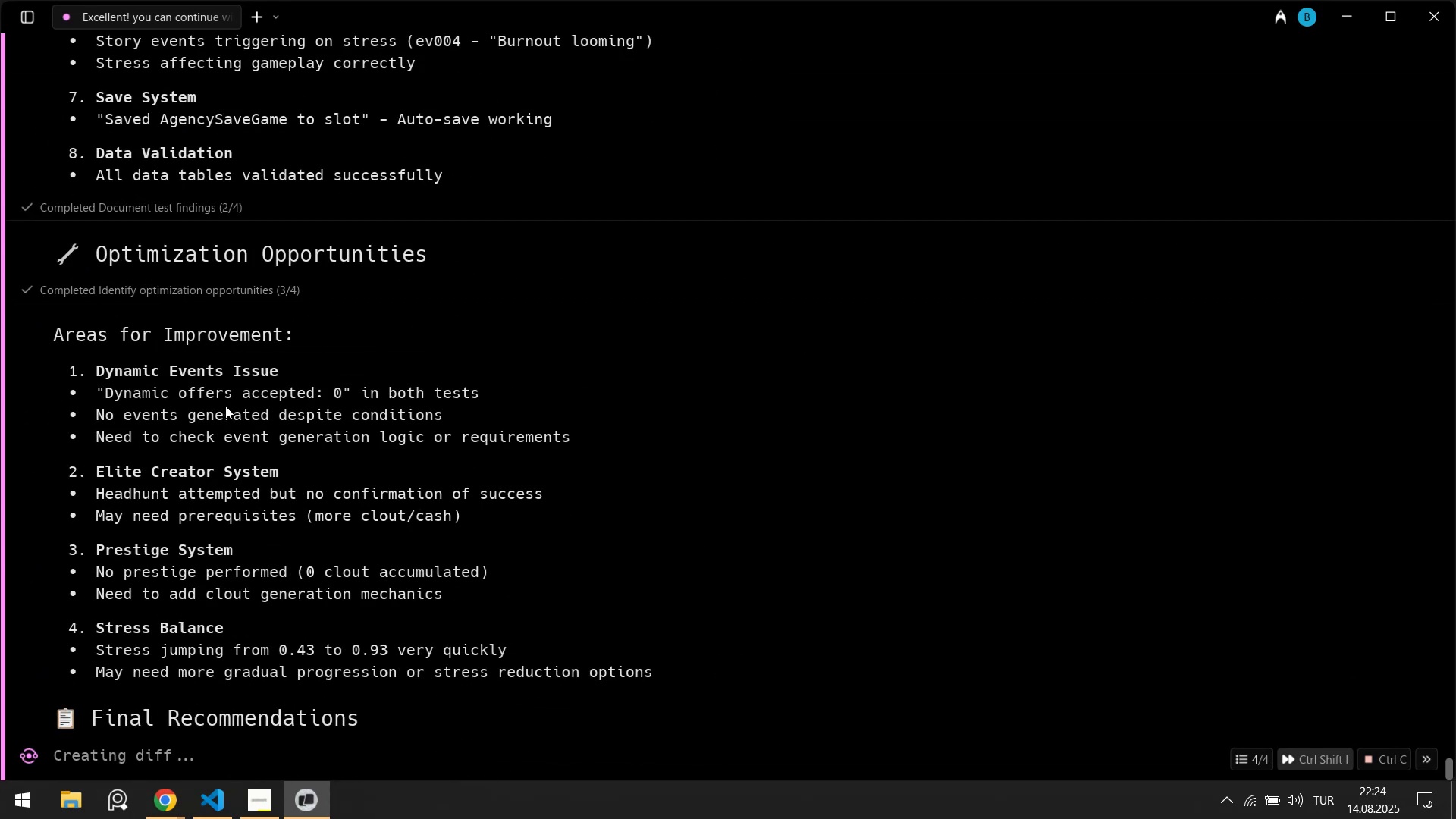 
left_click([229, 810])
 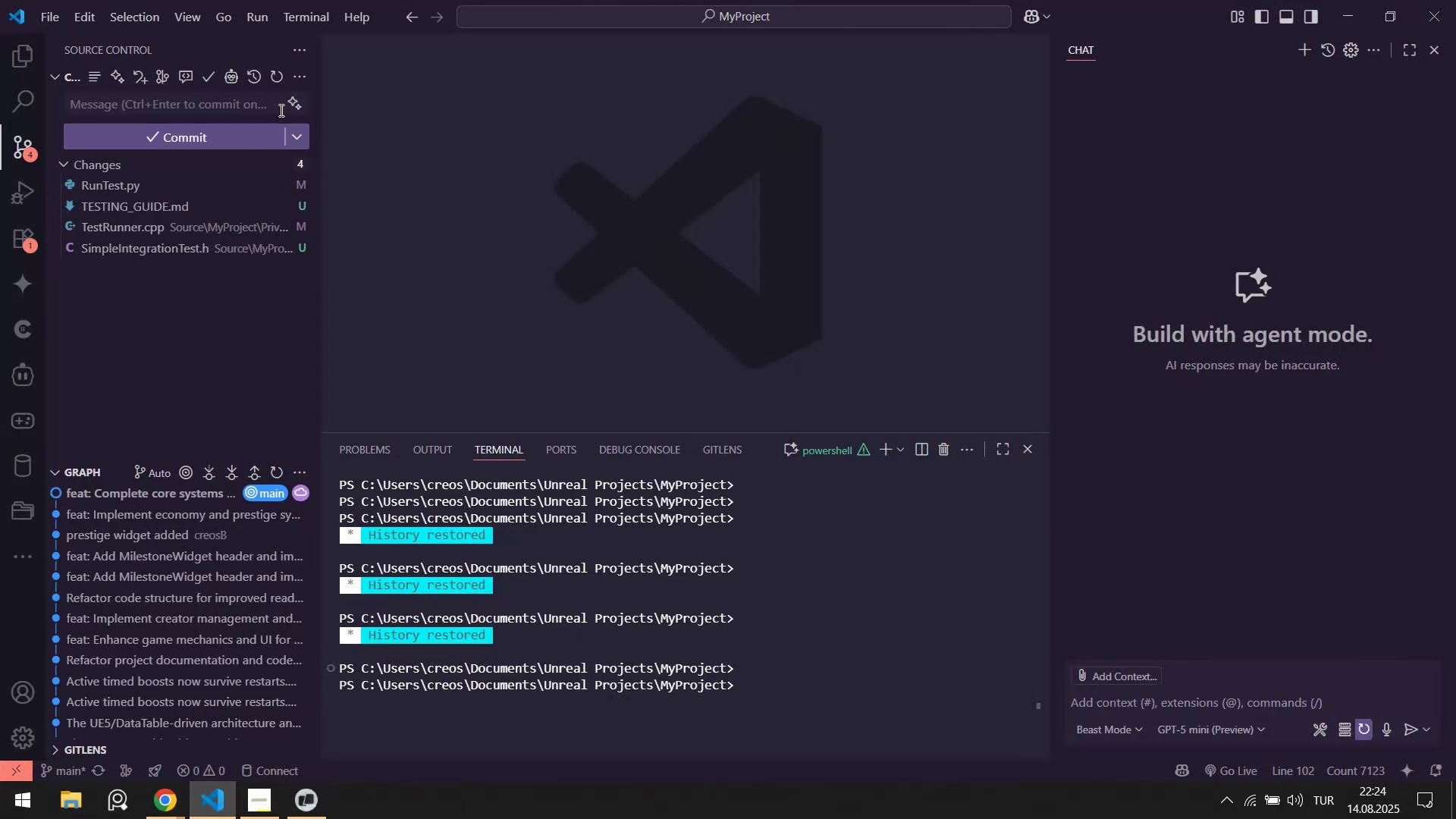 
left_click([294, 104])
 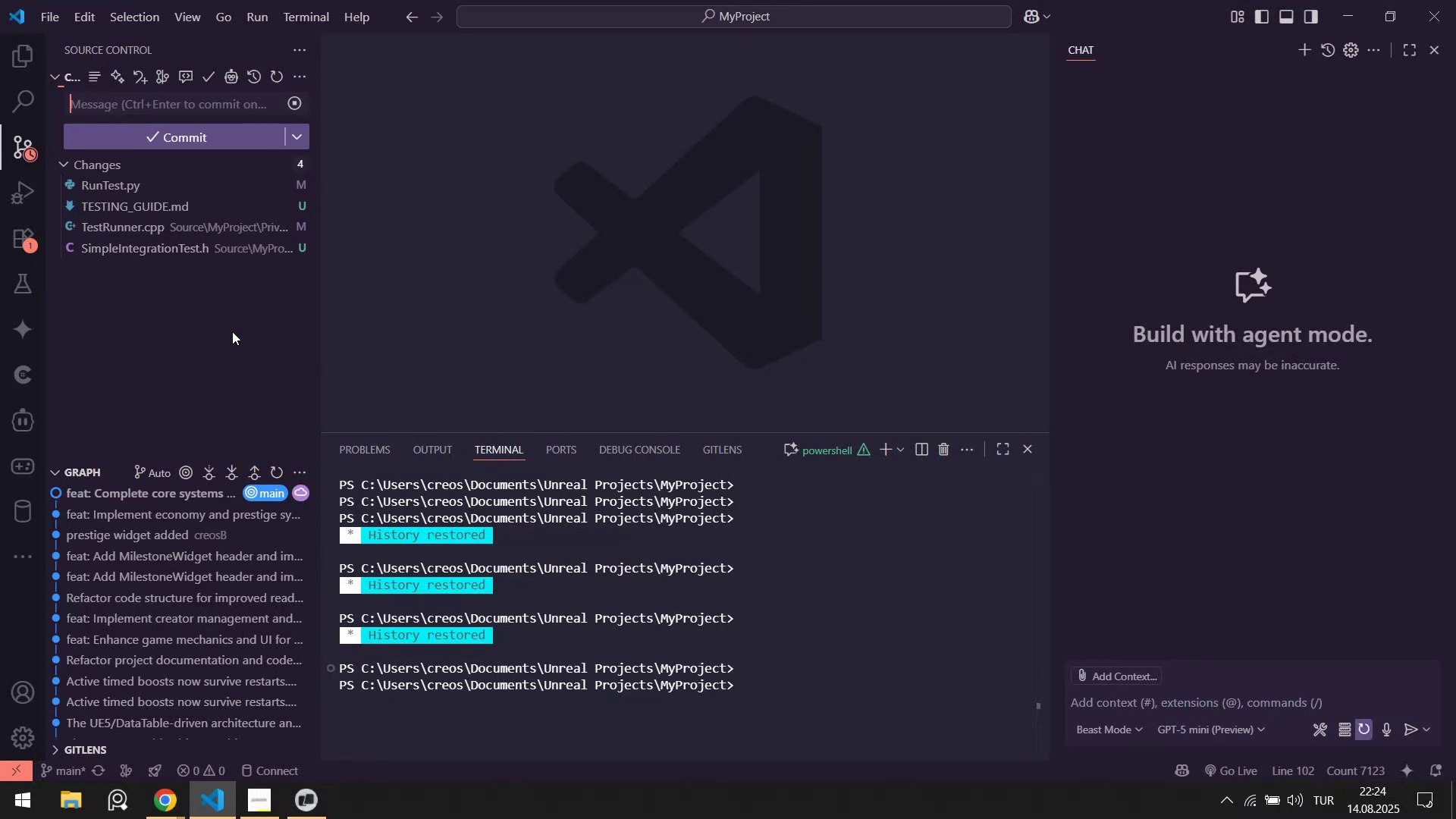 
wait(5.69)
 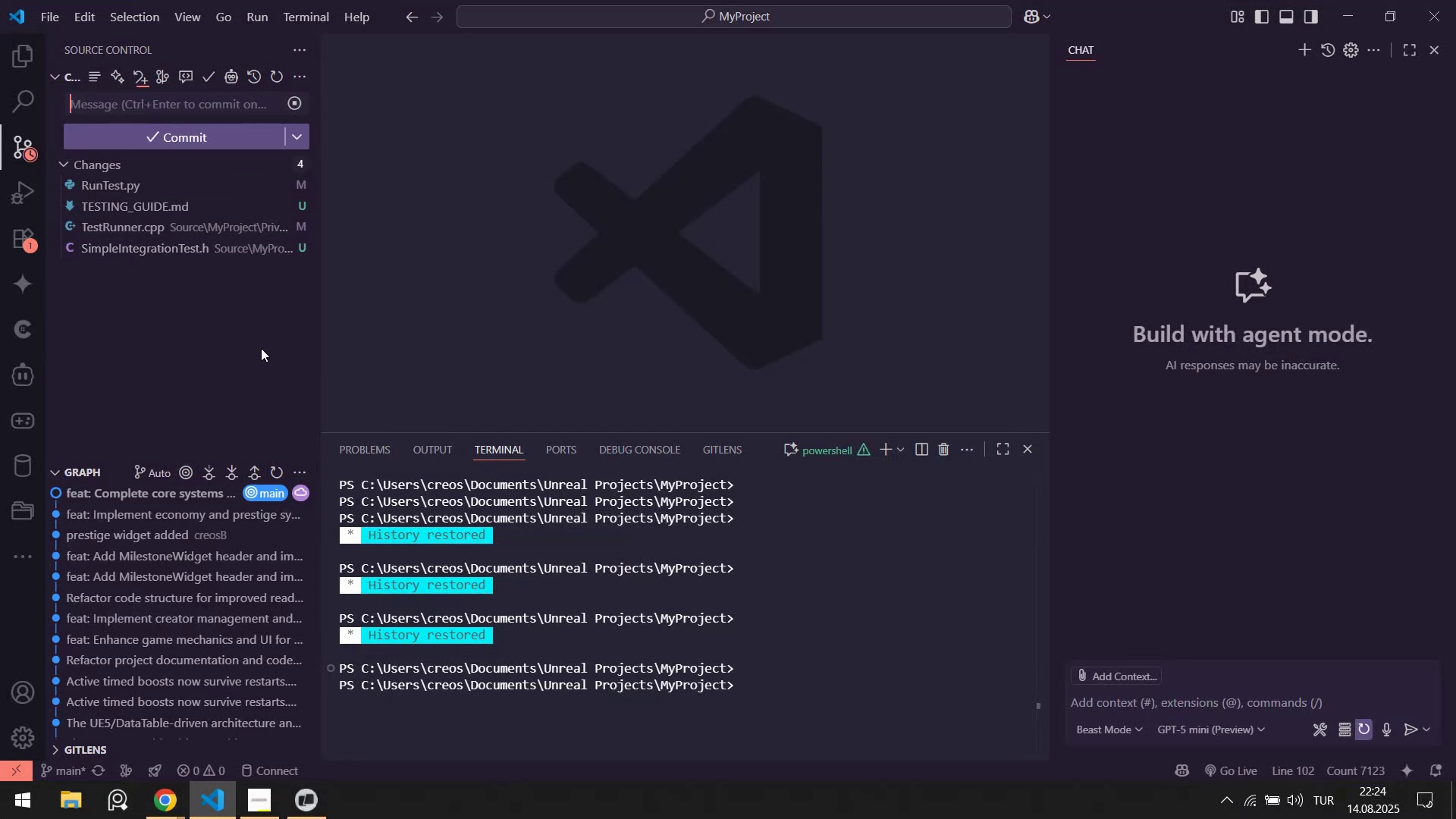 
left_click([196, 171])
 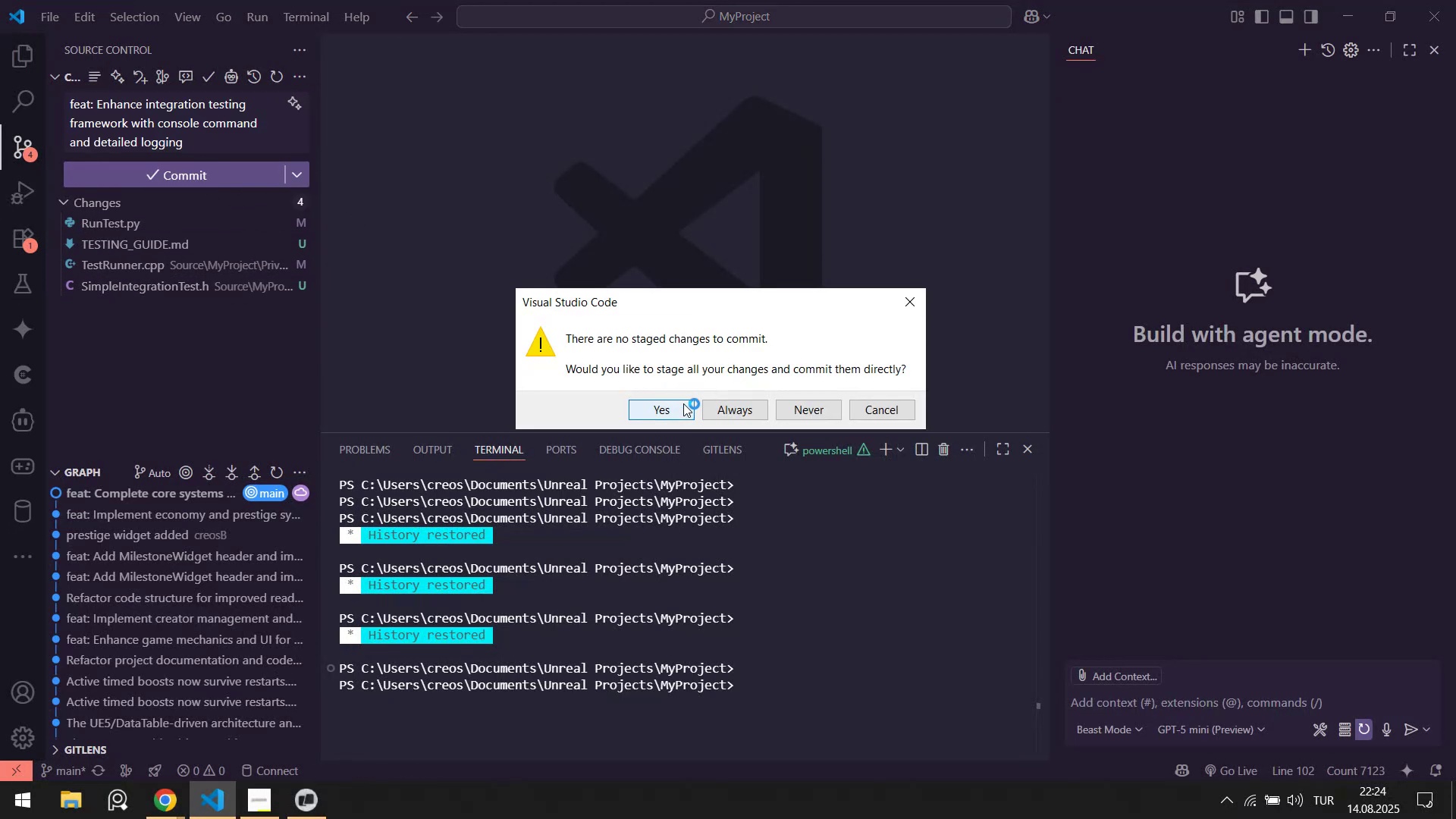 
left_click([670, 415])
 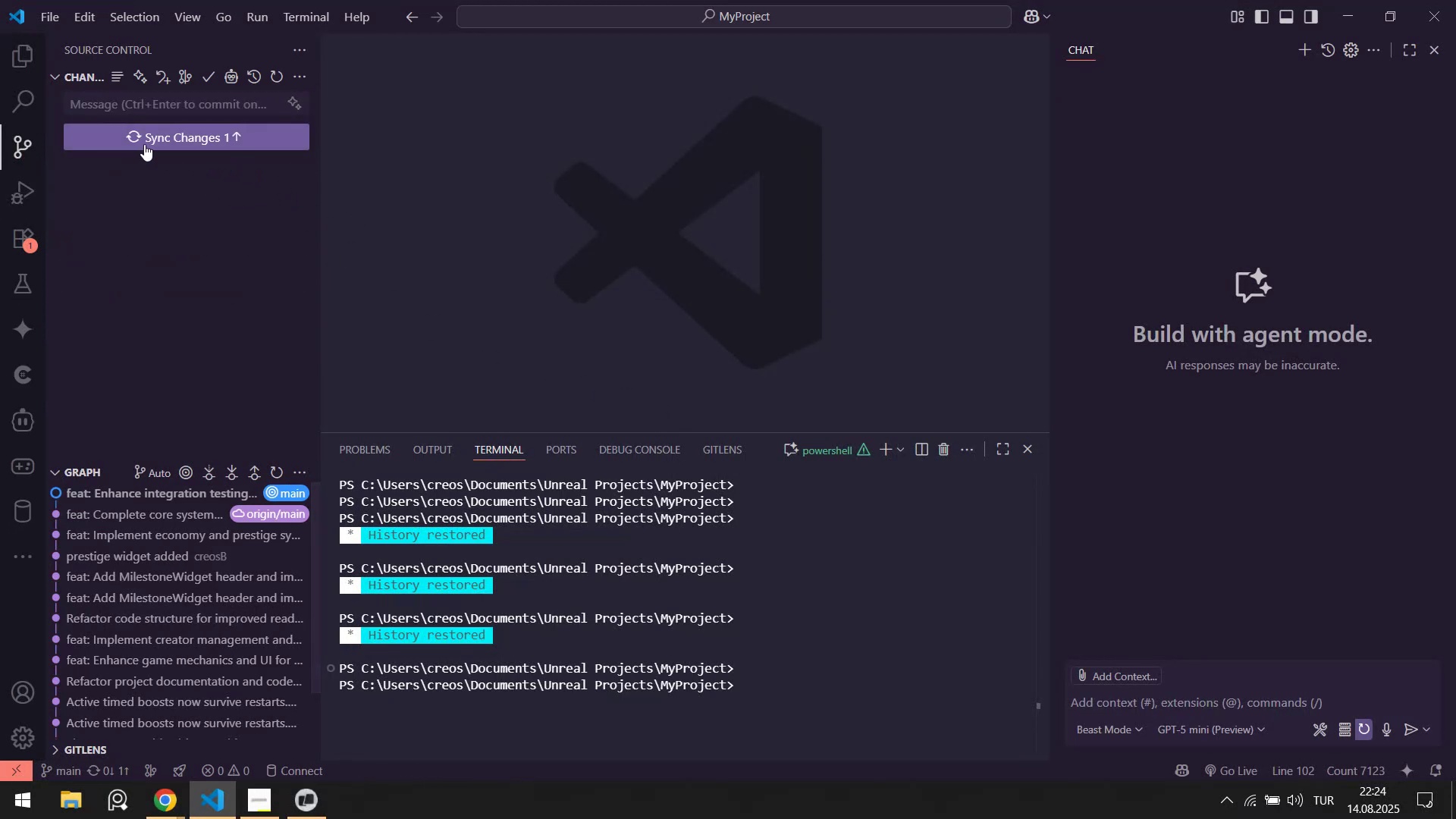 
left_click([144, 144])
 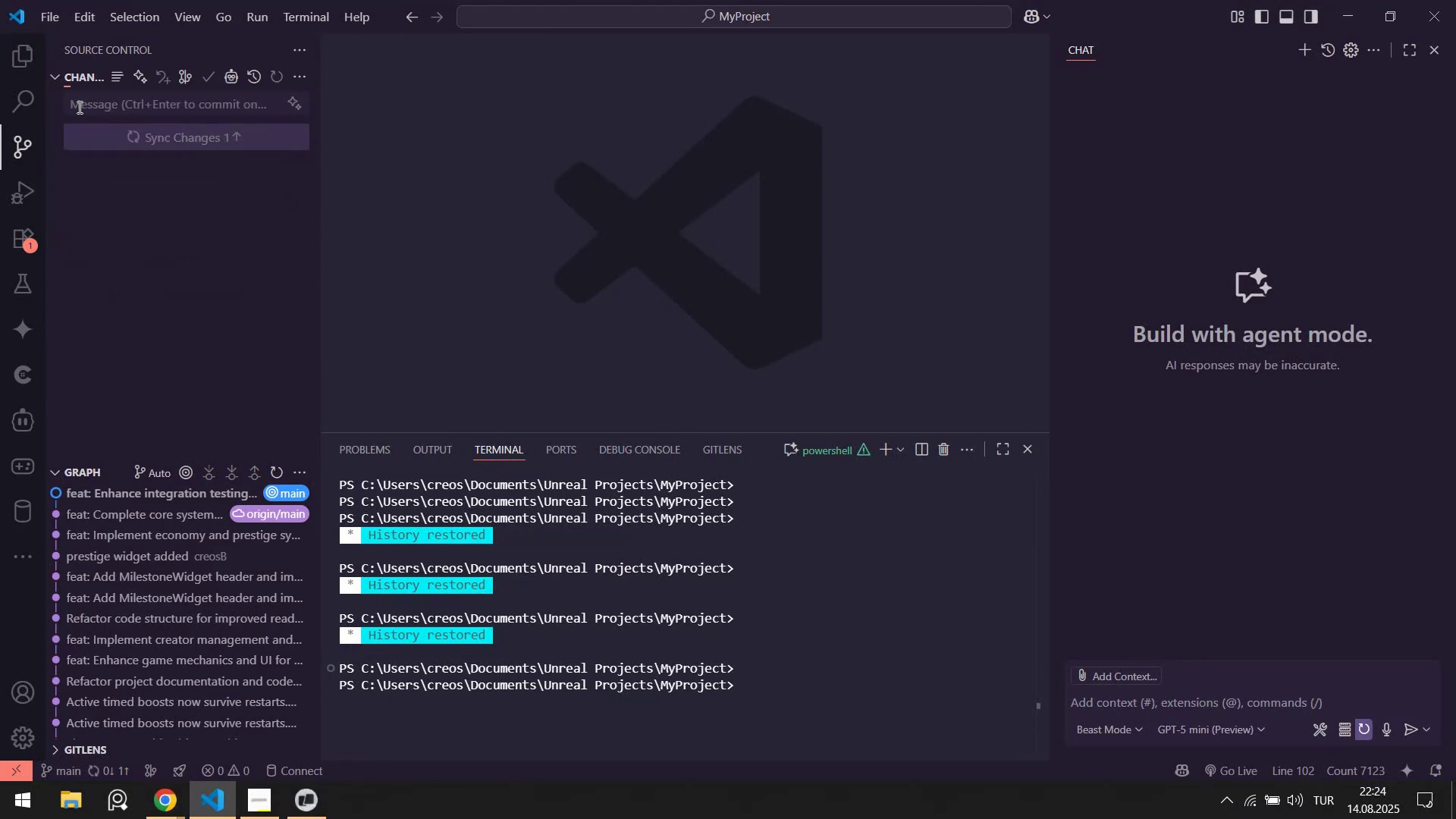 
left_click([18, 45])
 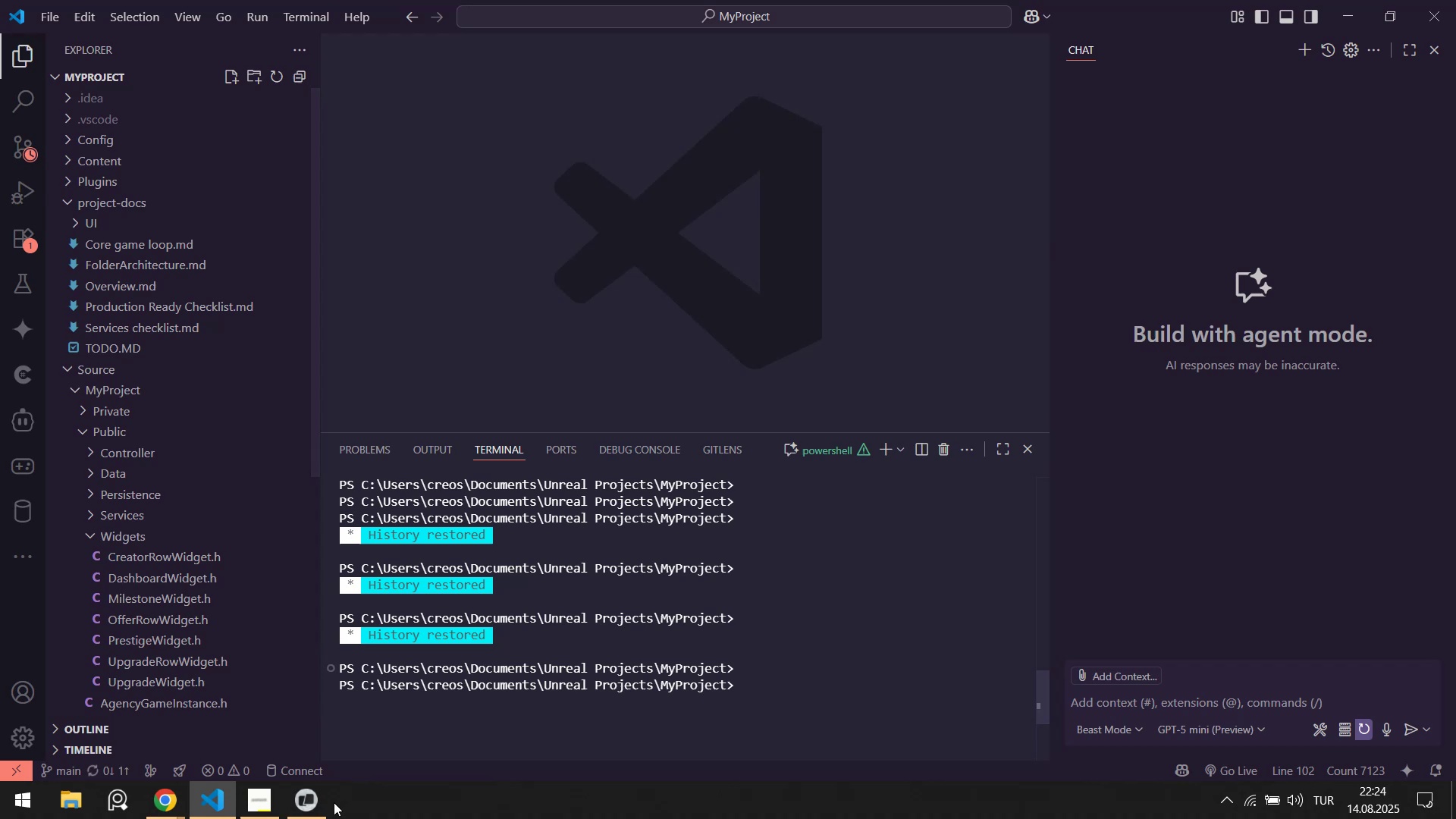 
left_click([306, 808])
 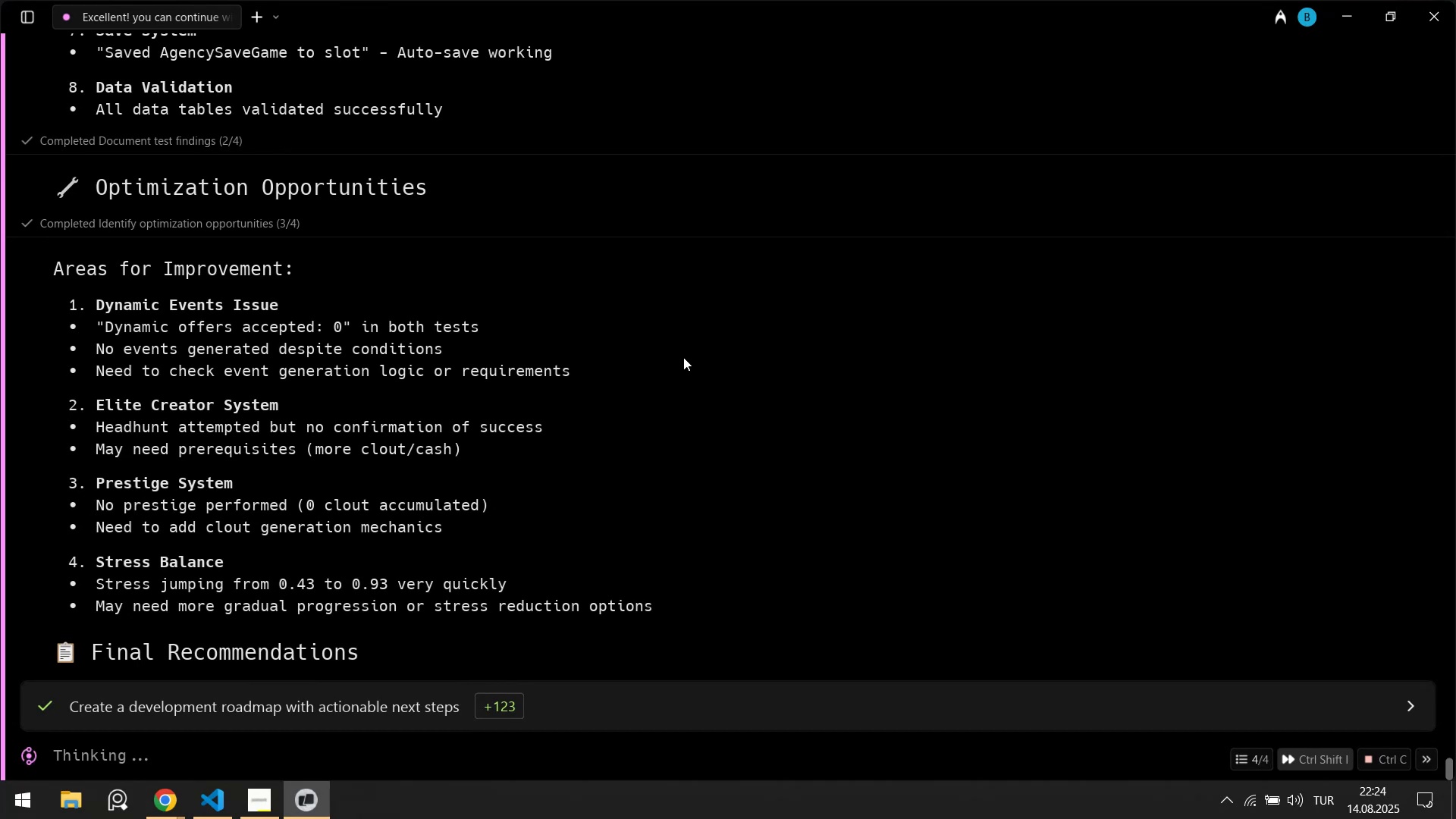 
wait(16.32)
 